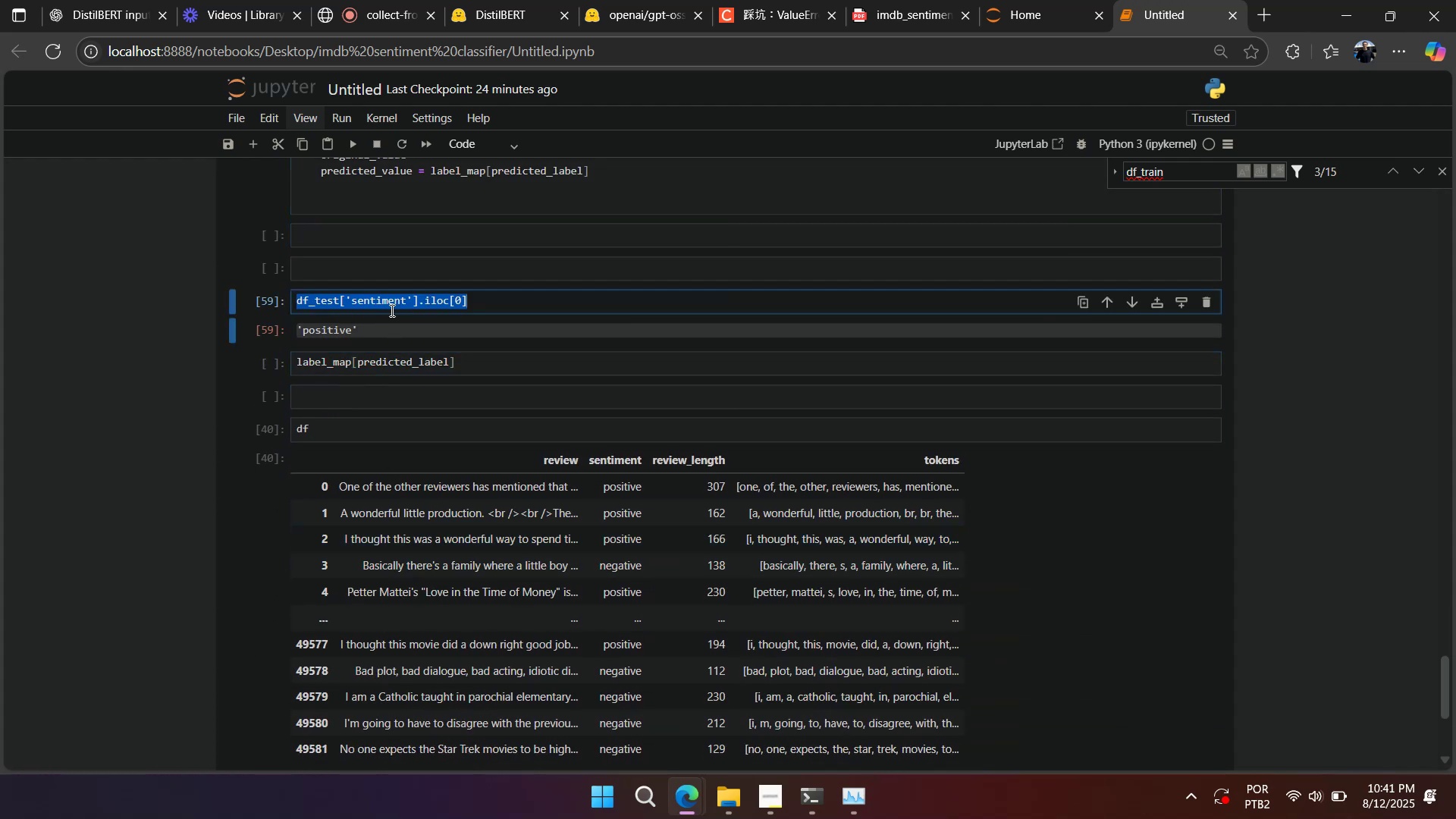 
key(Control+X)
 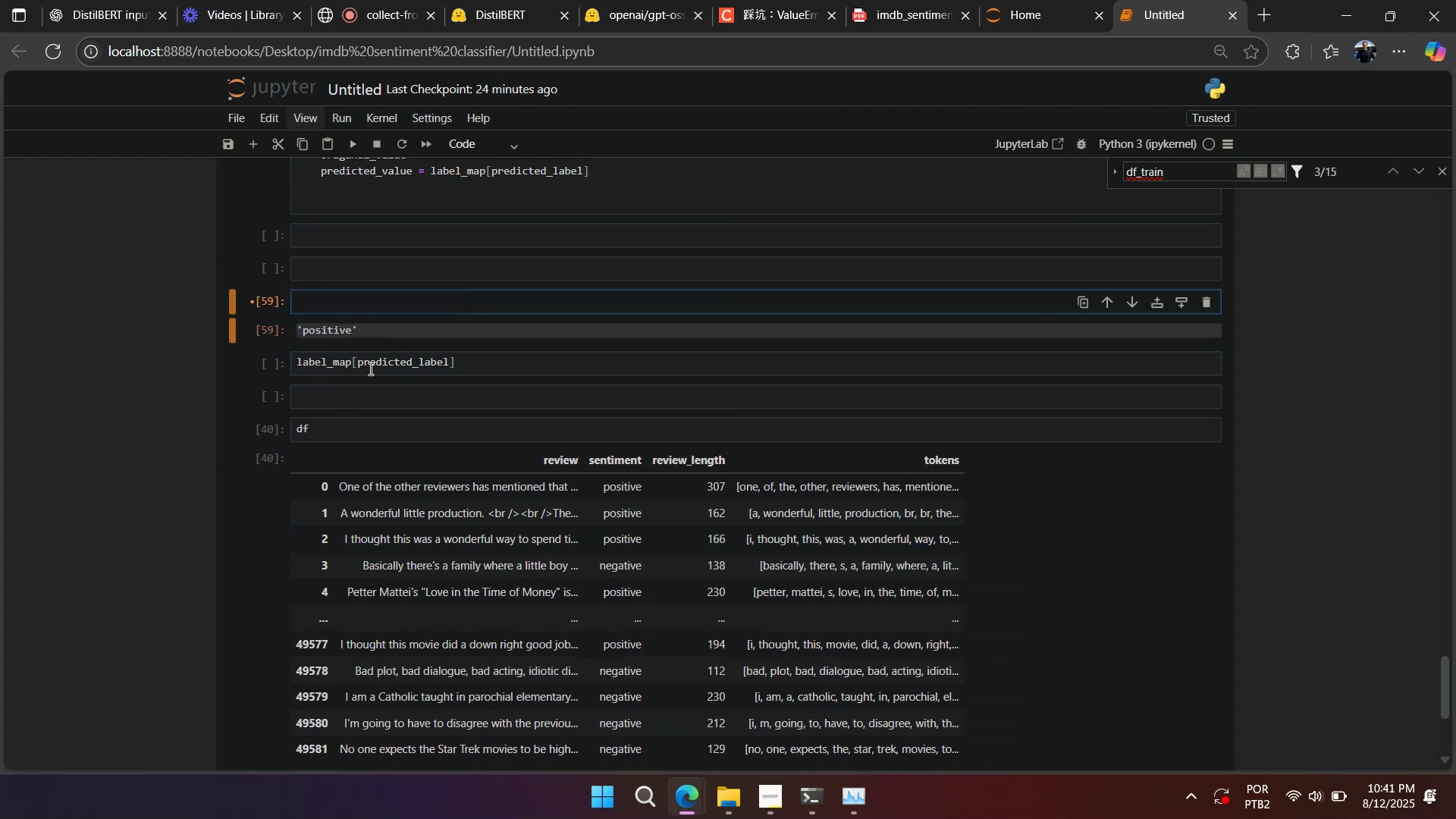 
double_click([369, 368])
 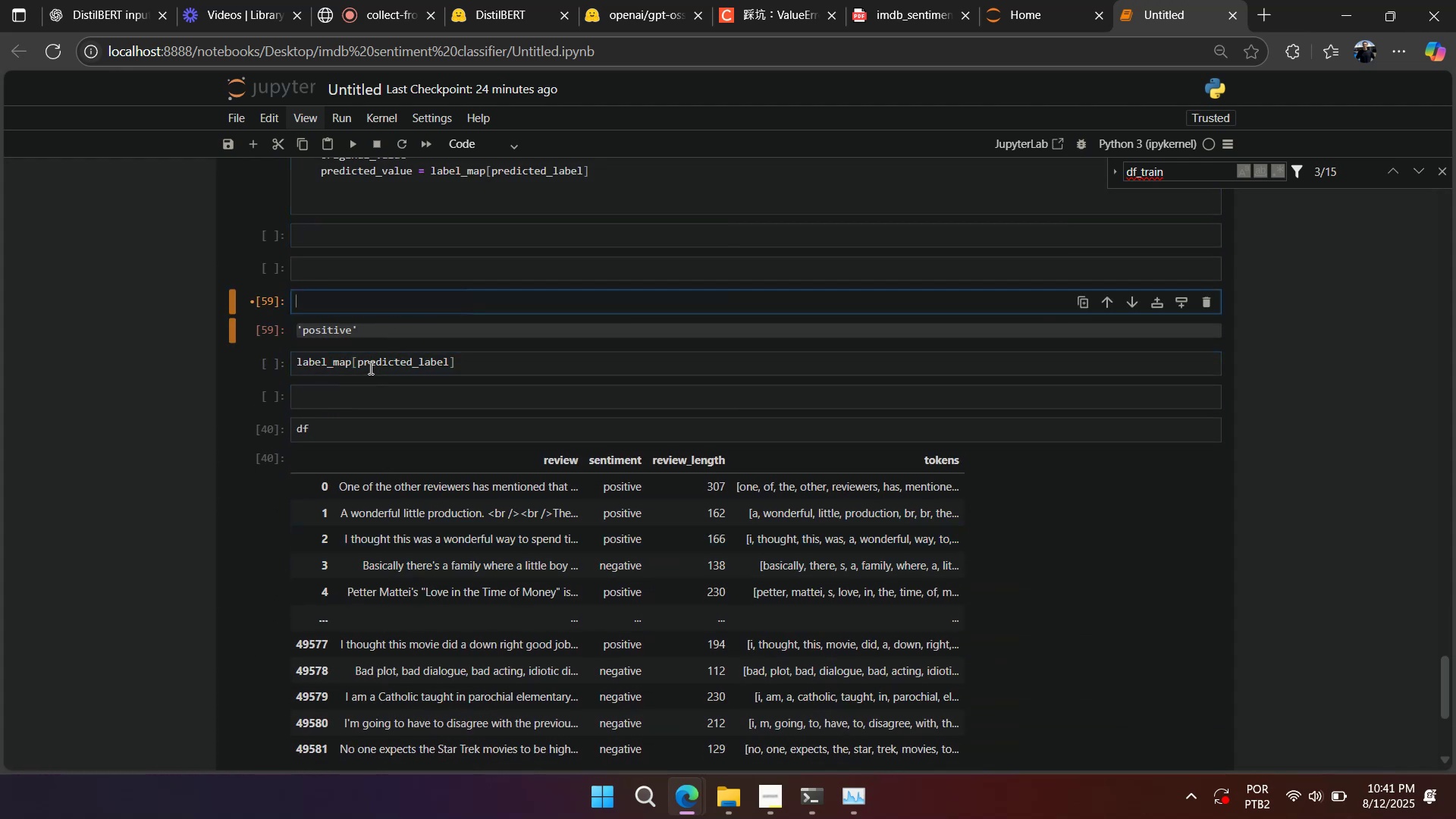 
key(Control+V)
 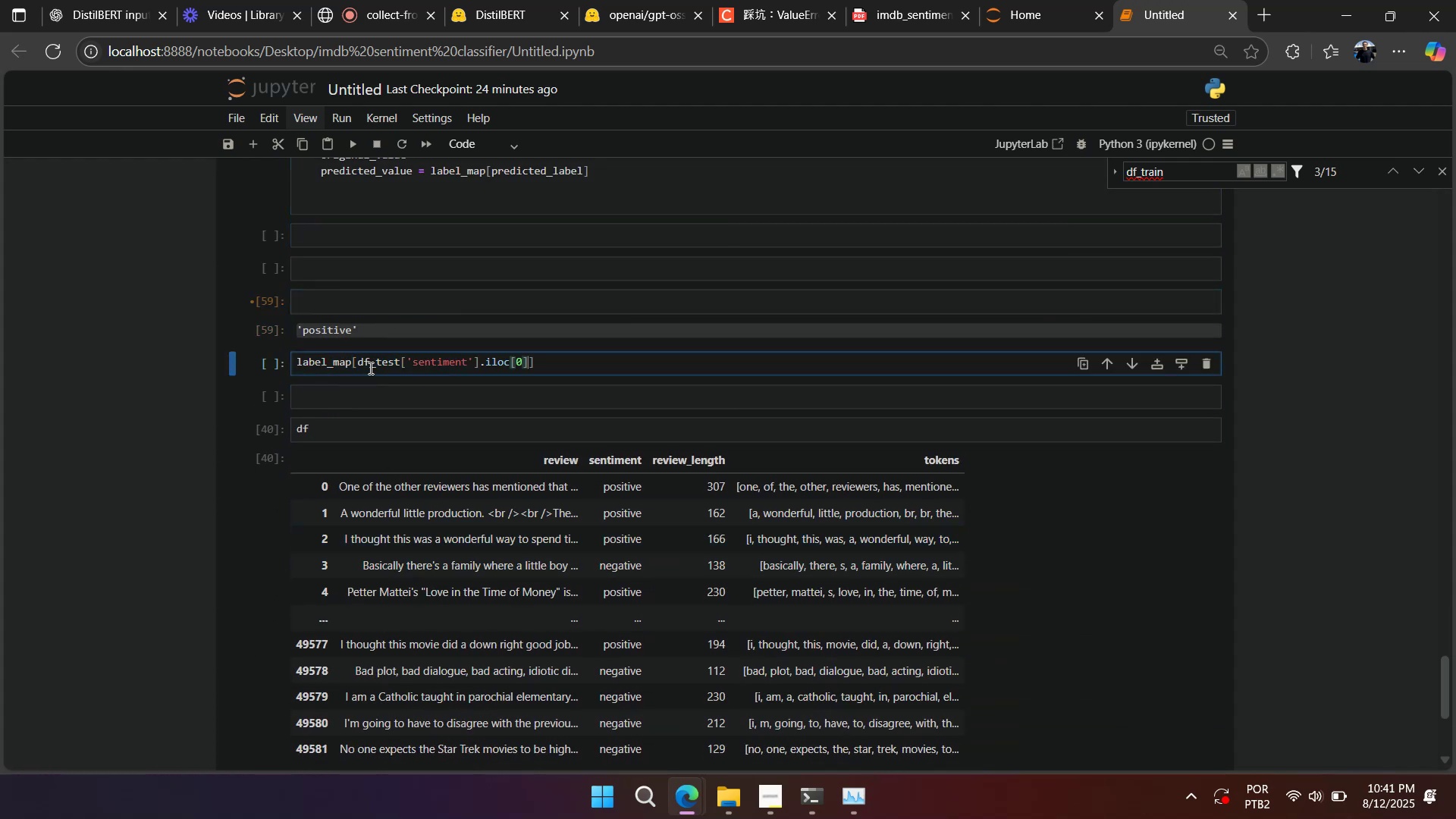 
key(Shift+Enter)
 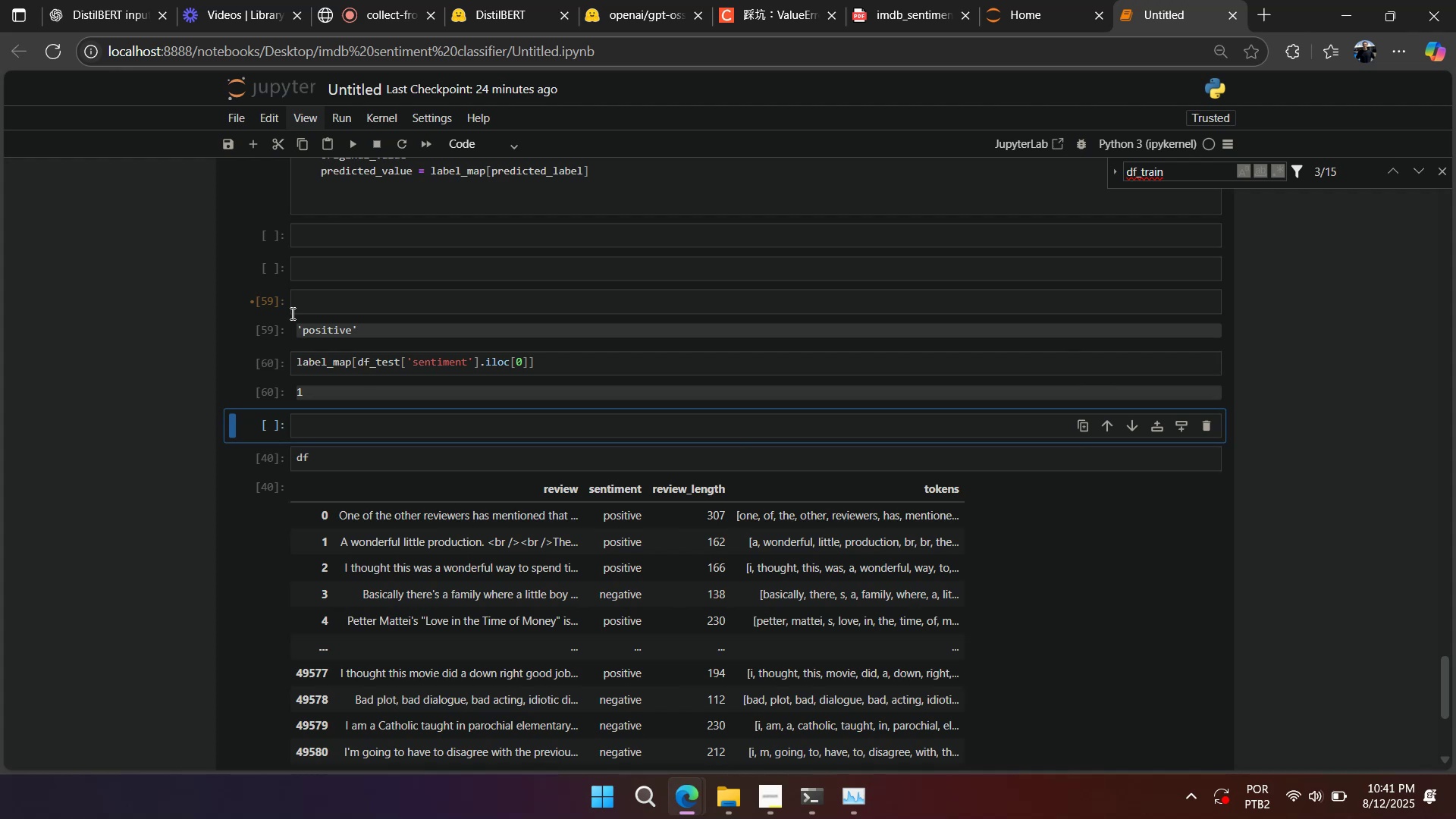 
type(dddddd)
 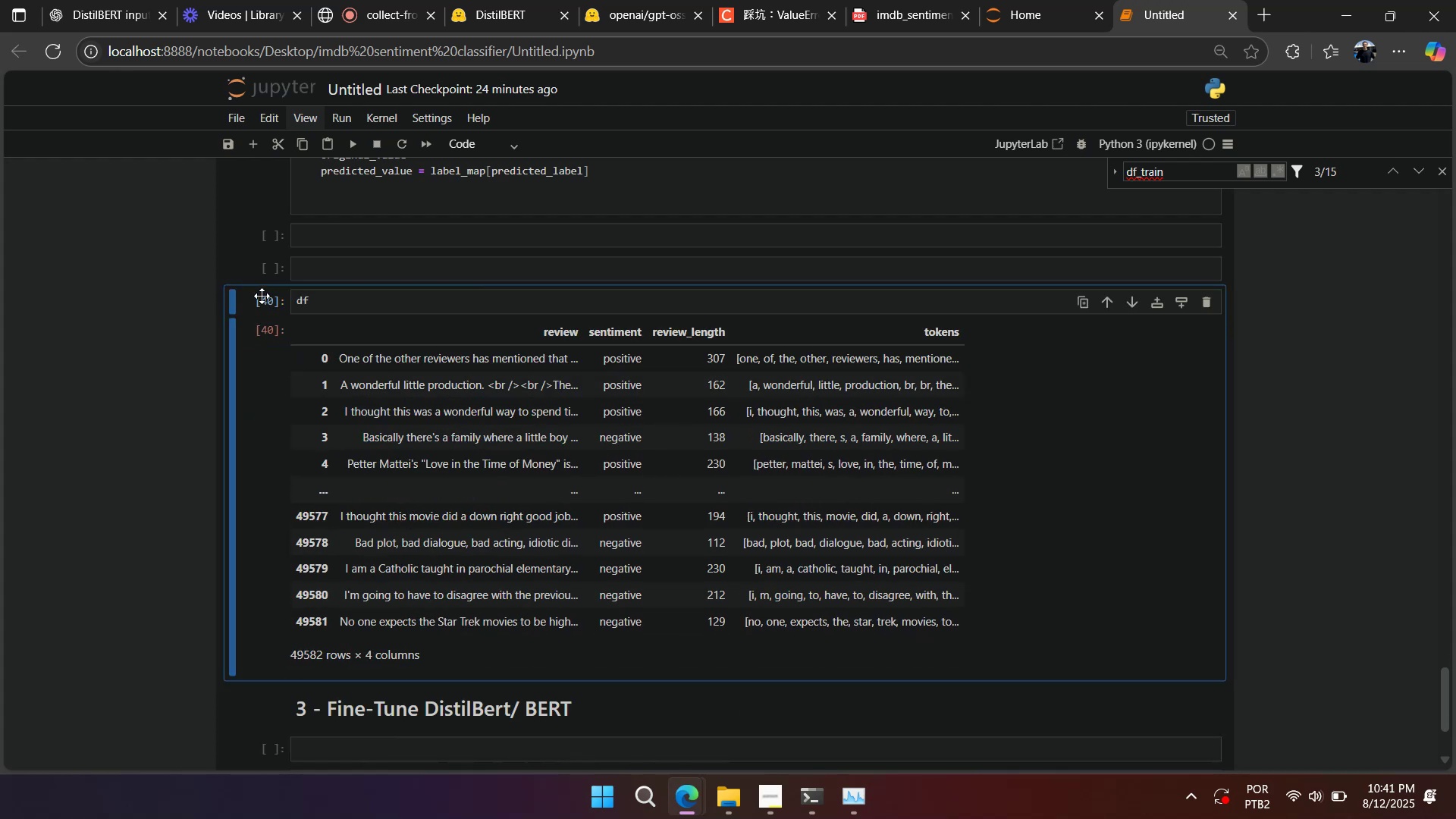 
scroll: coordinate [354, 372], scroll_direction: up, amount: 5.0
 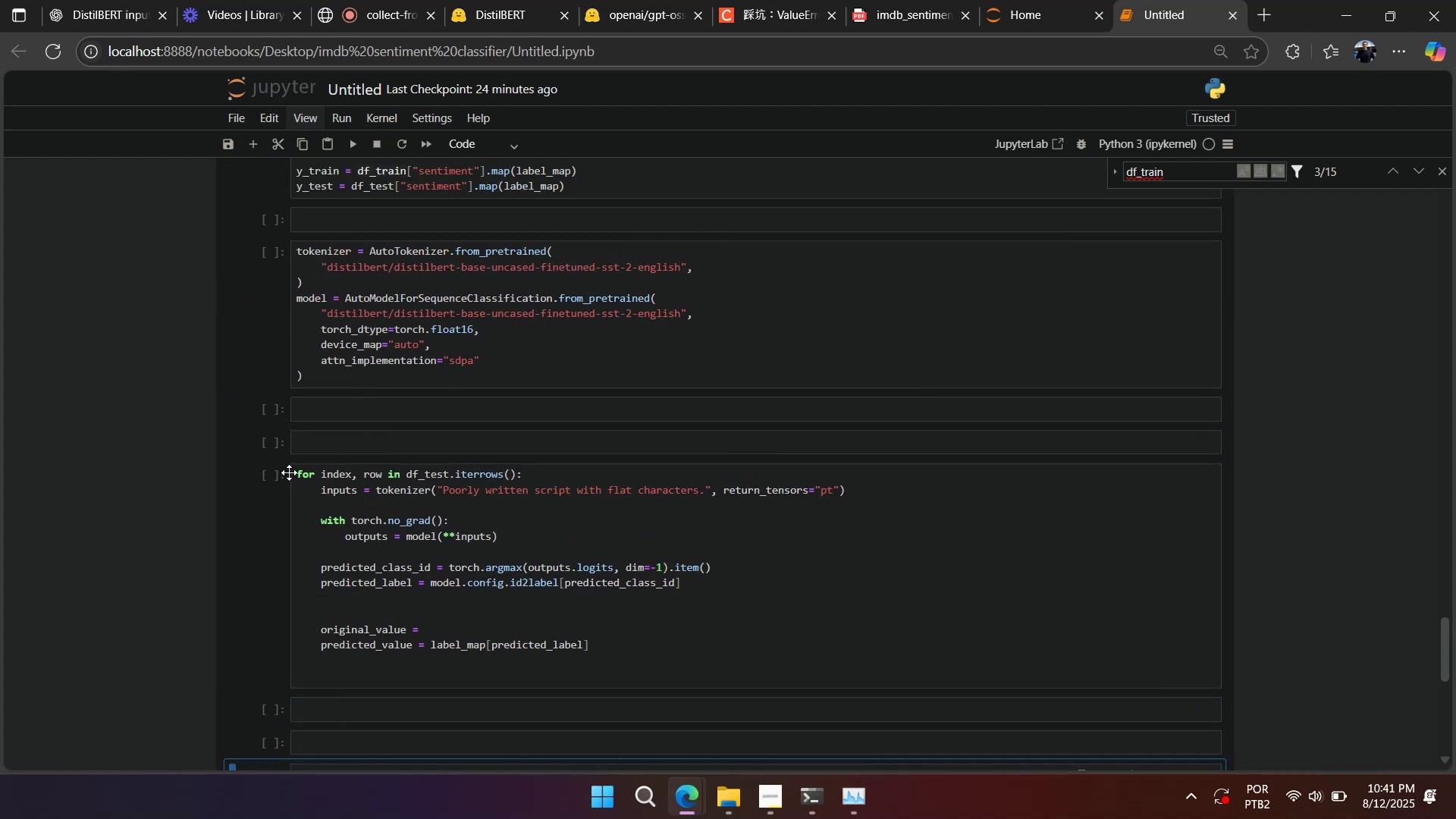 
double_click([296, 473])
 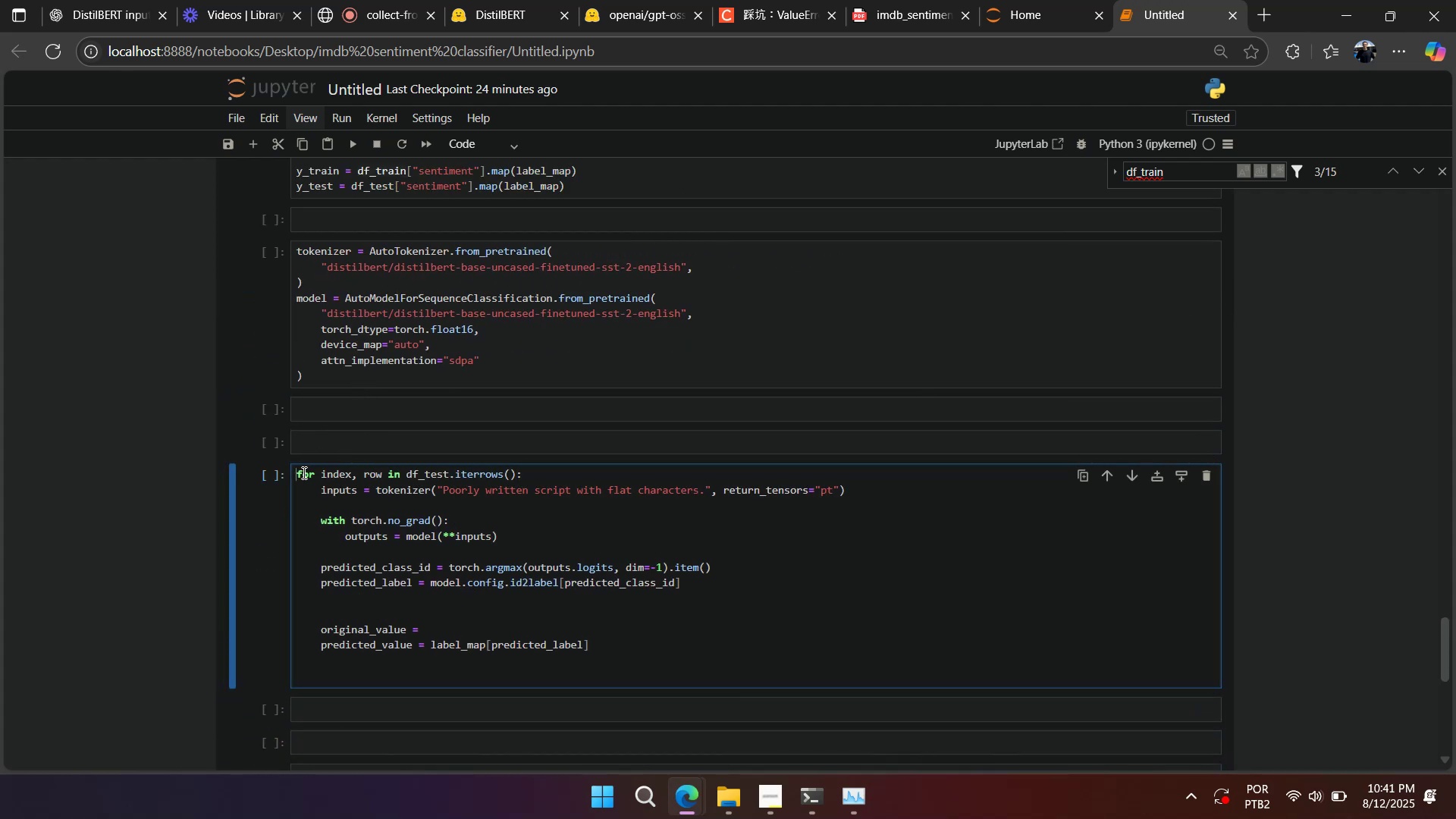 
key(Enter)
 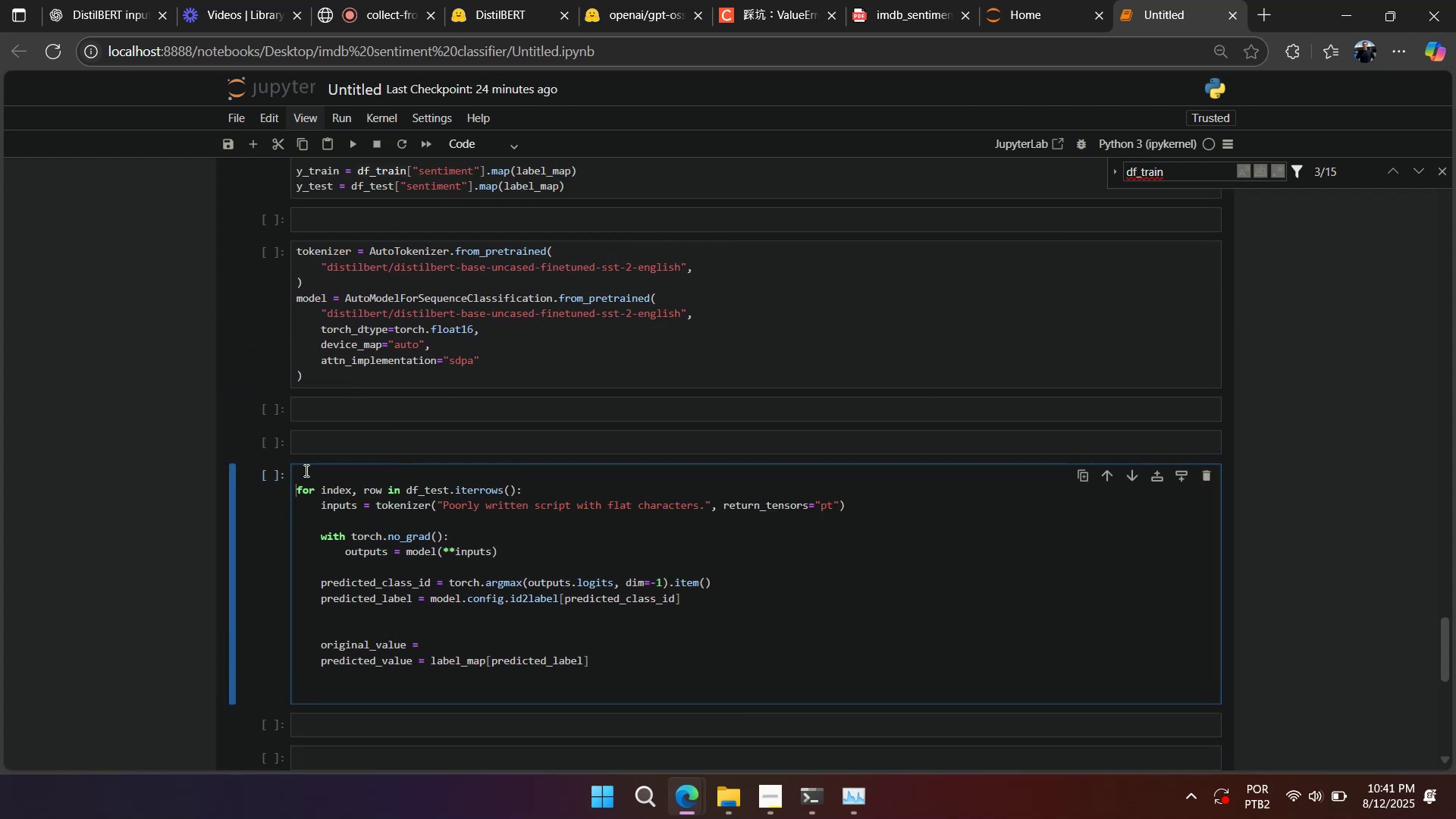 
key(Enter)
 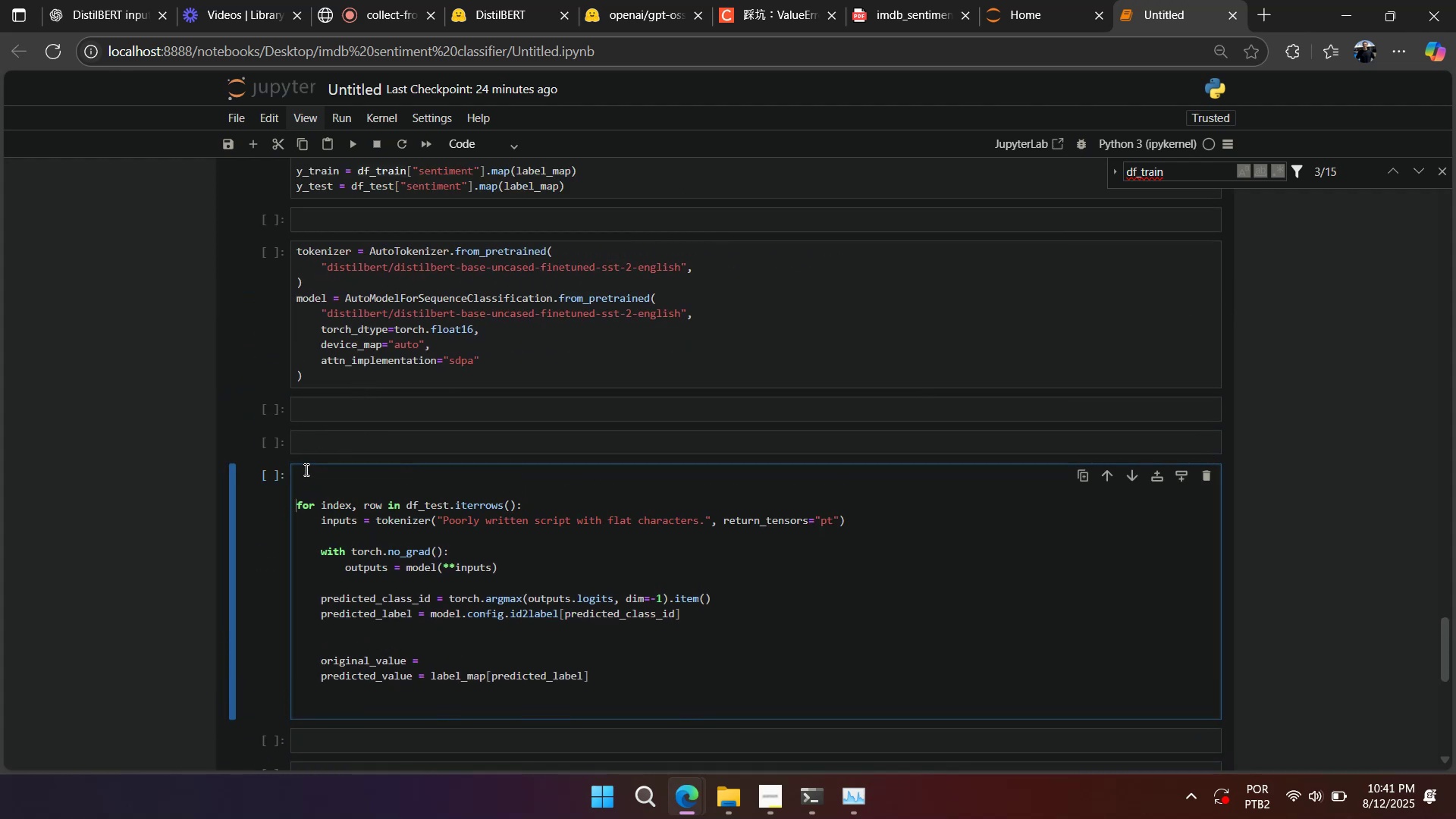 
left_click([305, 469])
 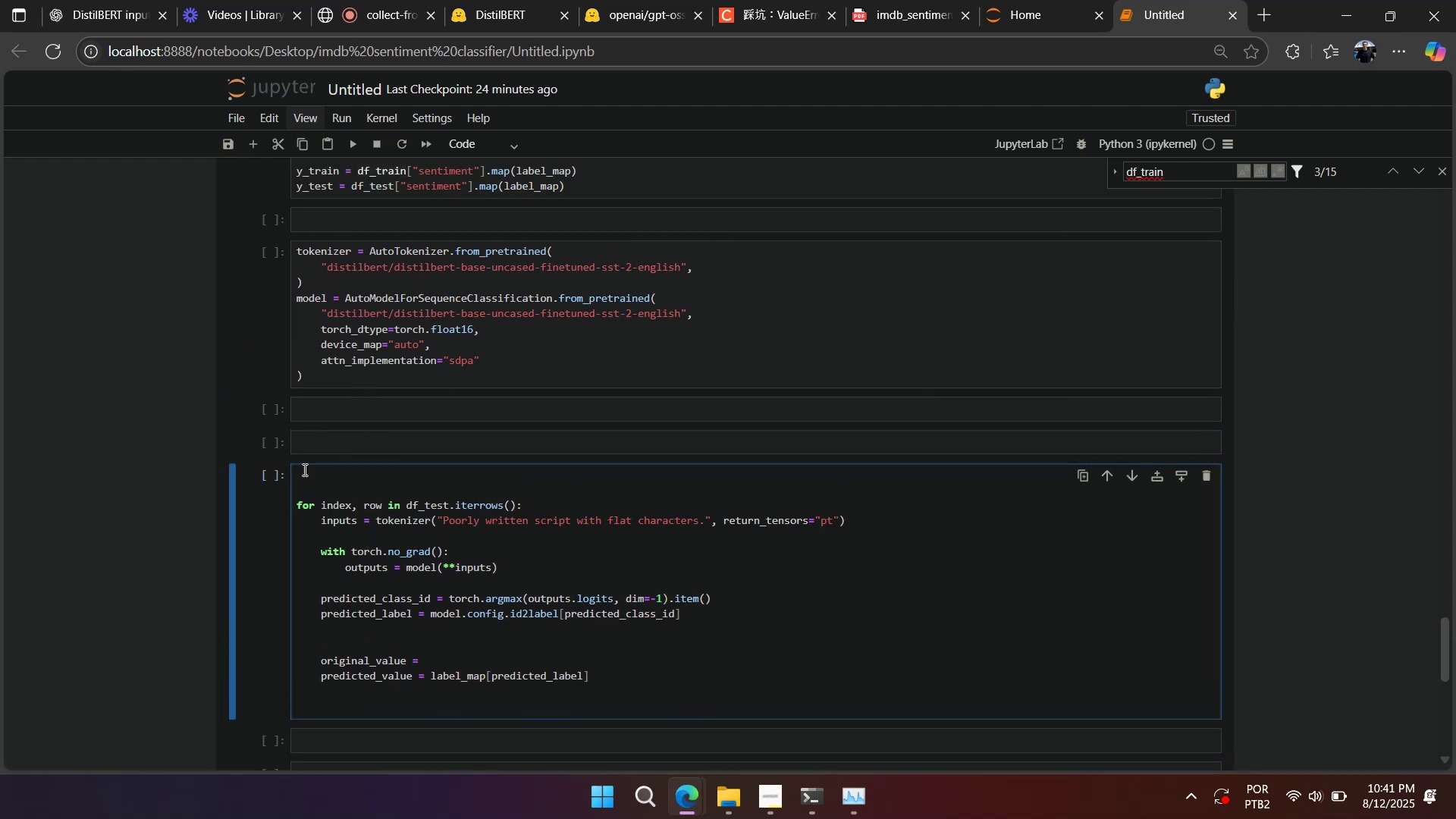 
key(A)
 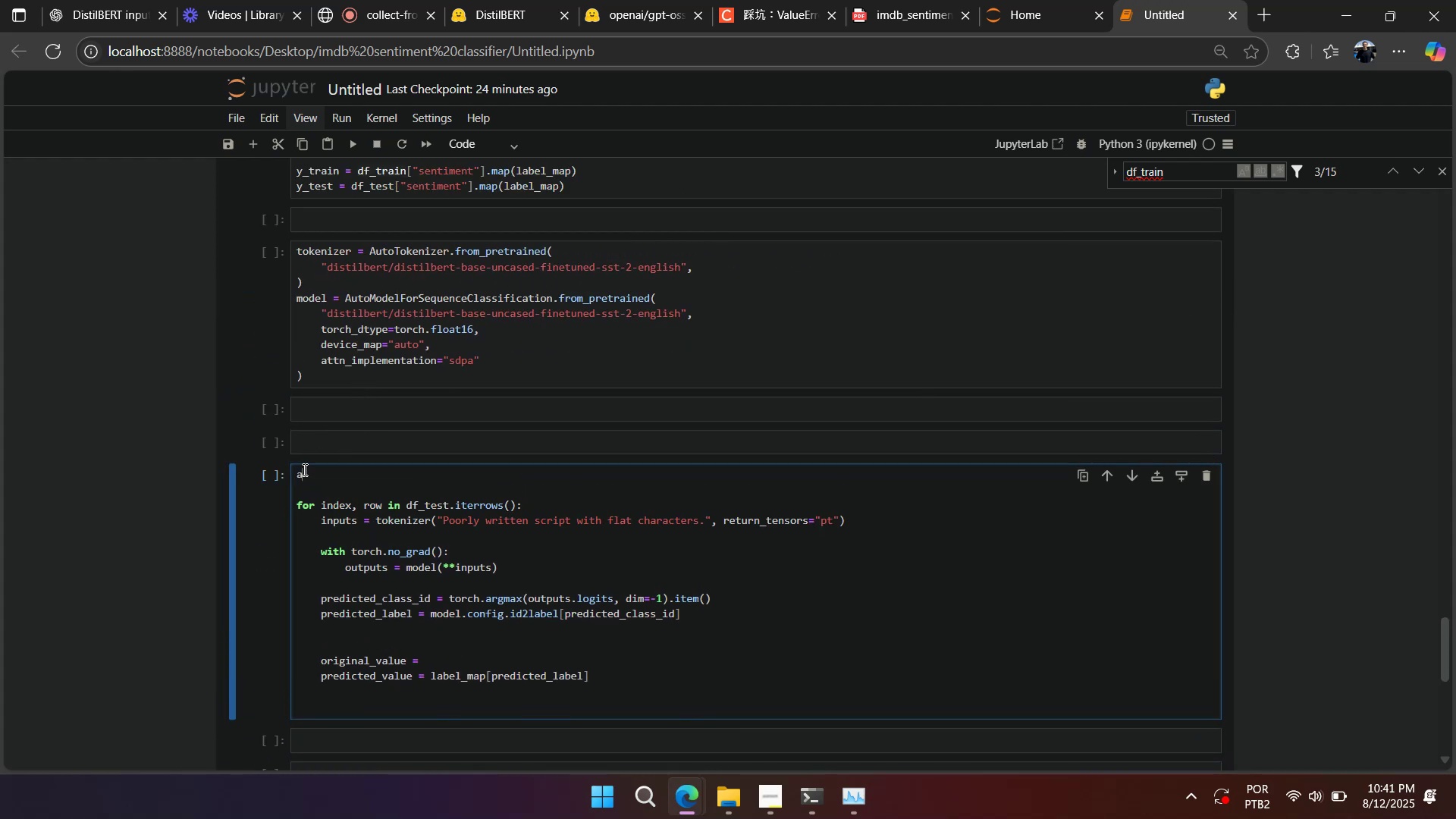 
key(Backspace)
 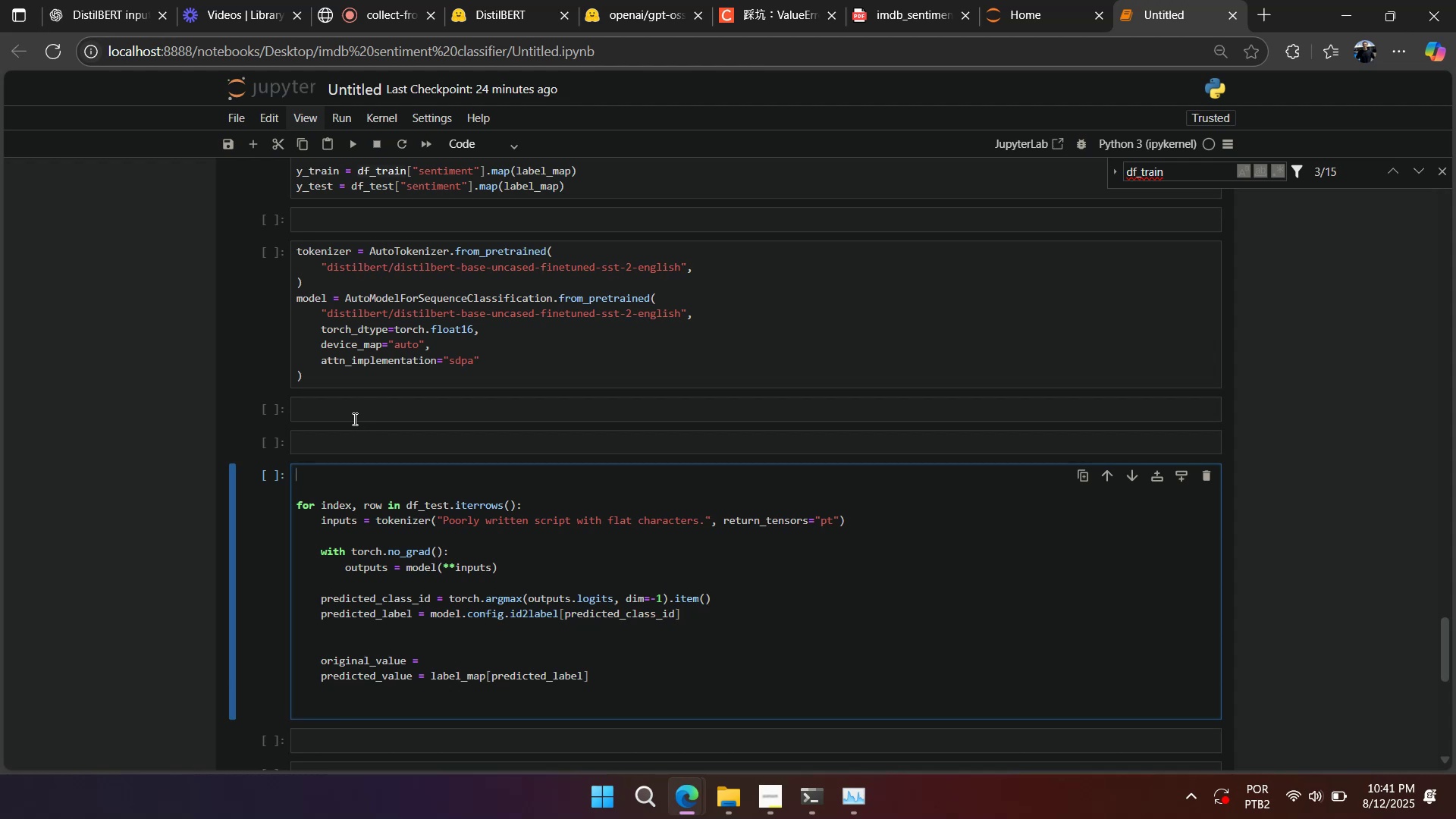 
wait(12.52)
 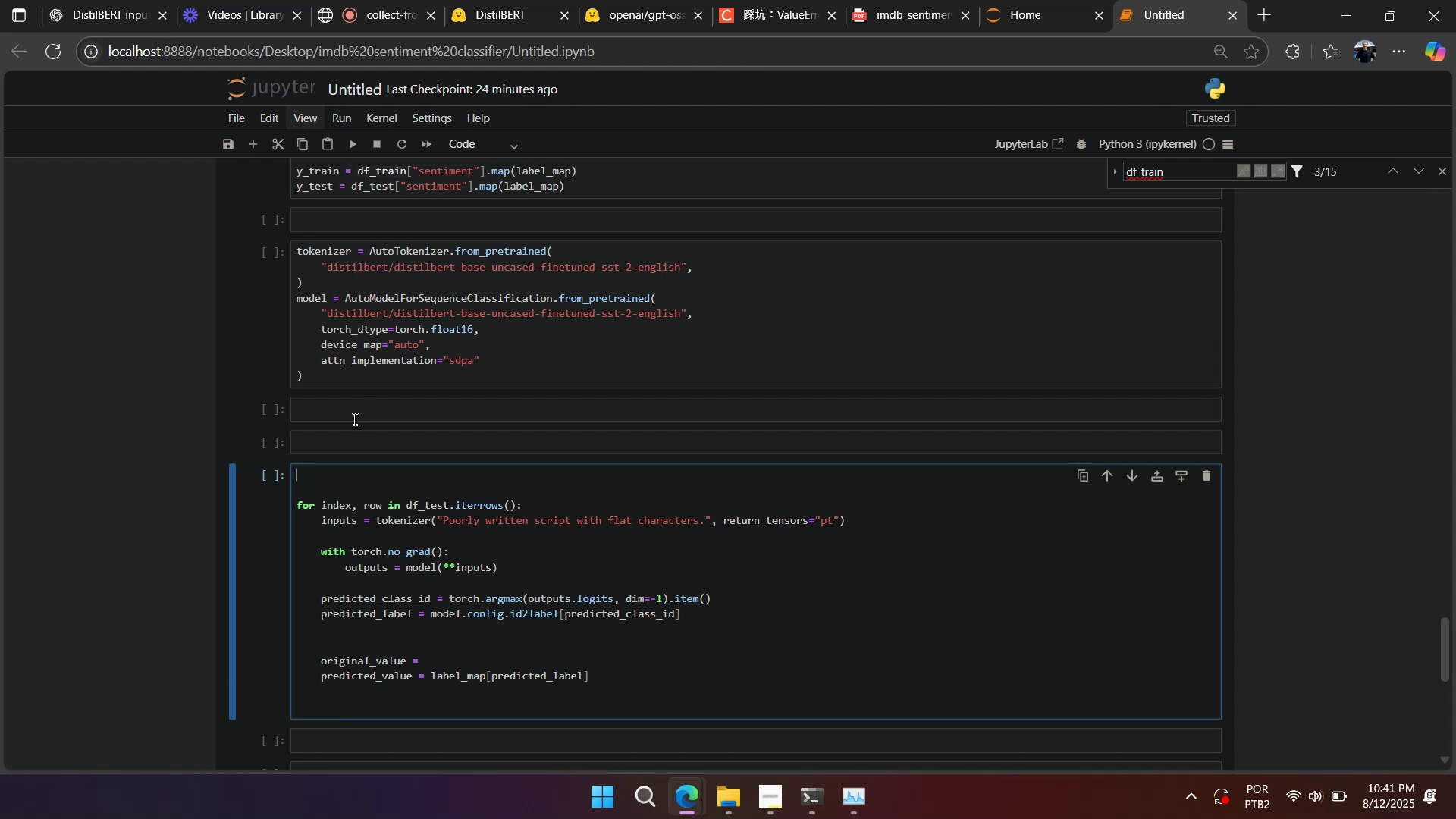 
type(errors = ]\)
 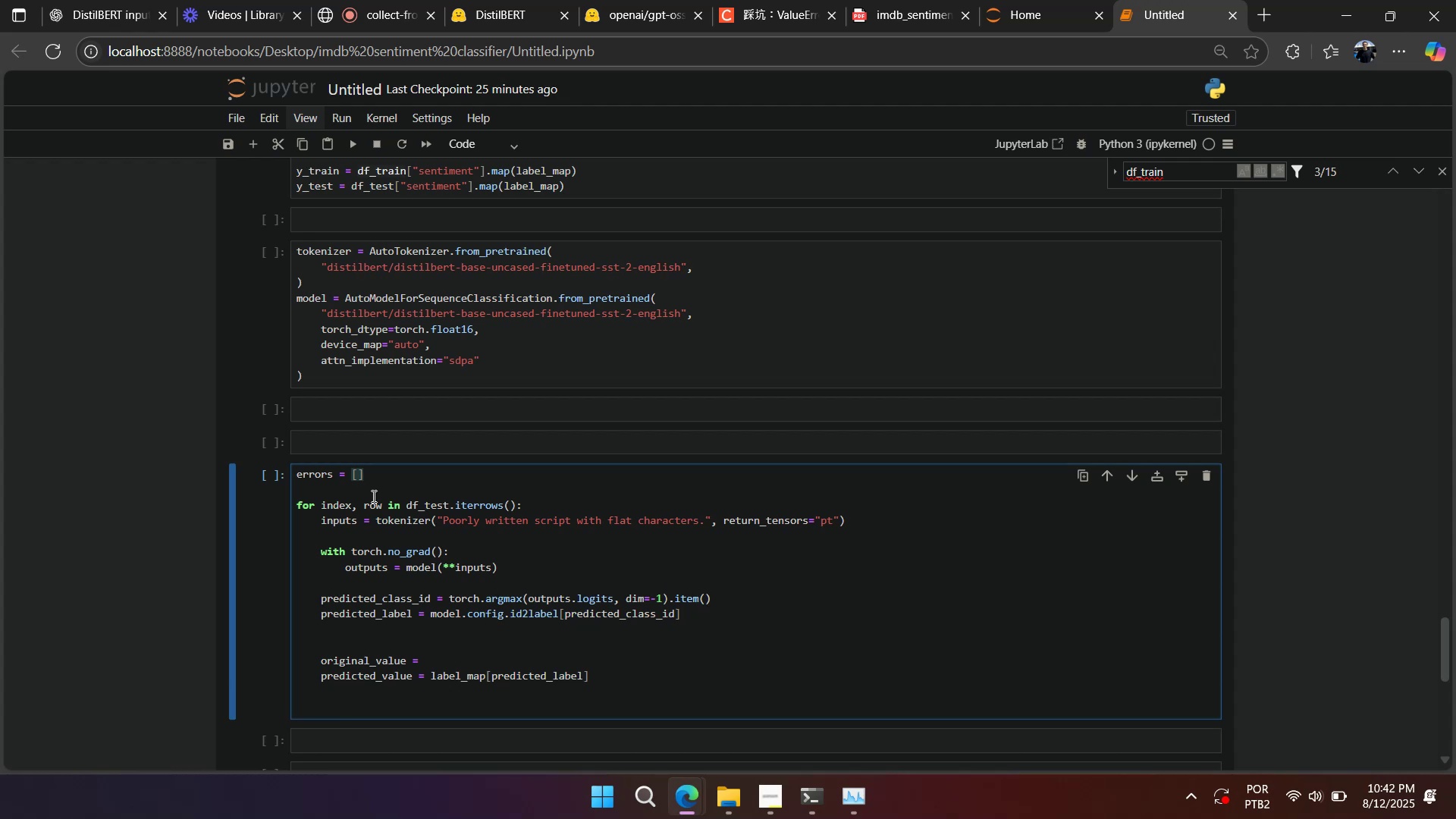 
wait(25.28)
 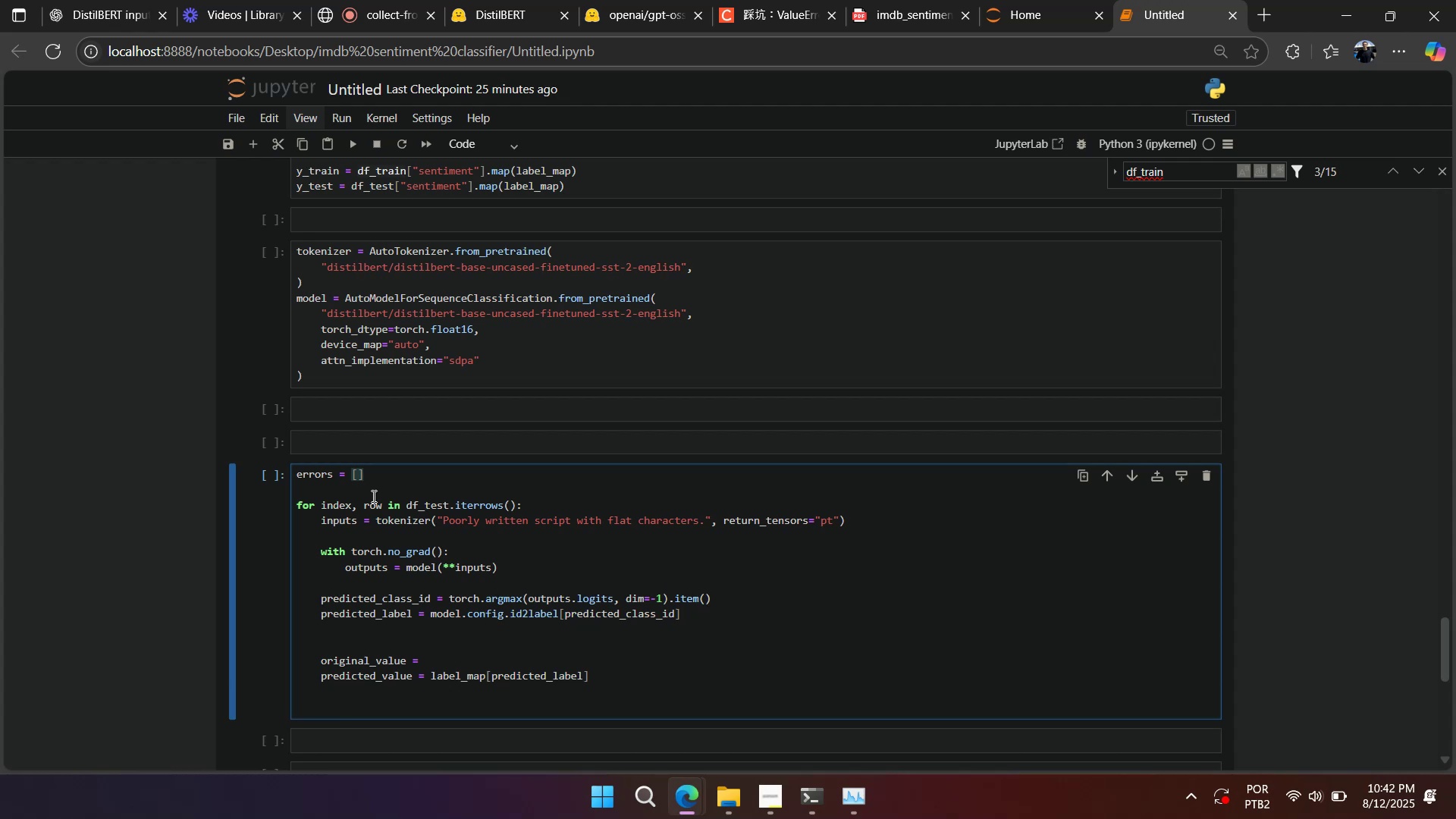 
hold_key(key=Backspace, duration=0.9)
 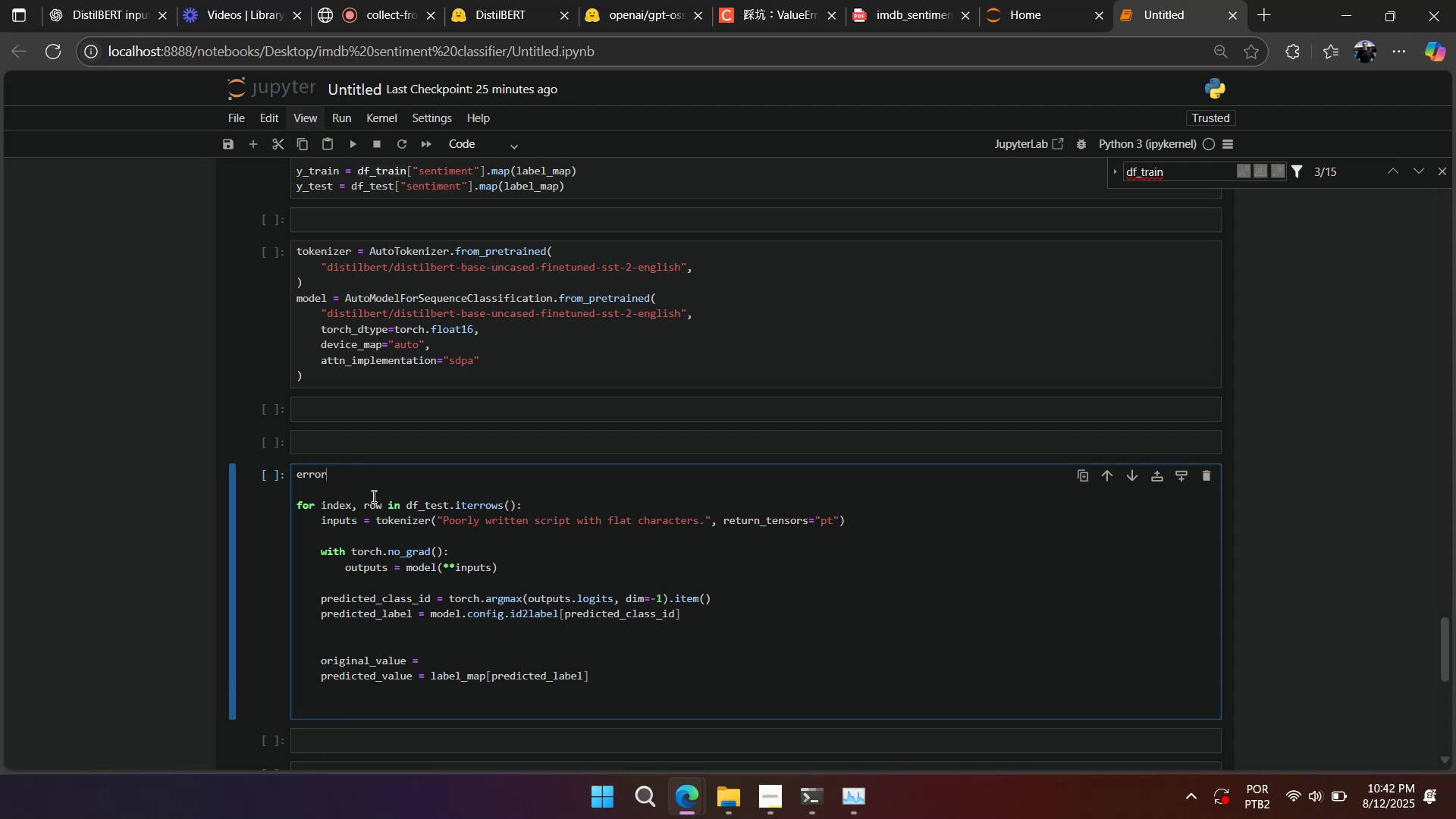 
key(Backspace)
 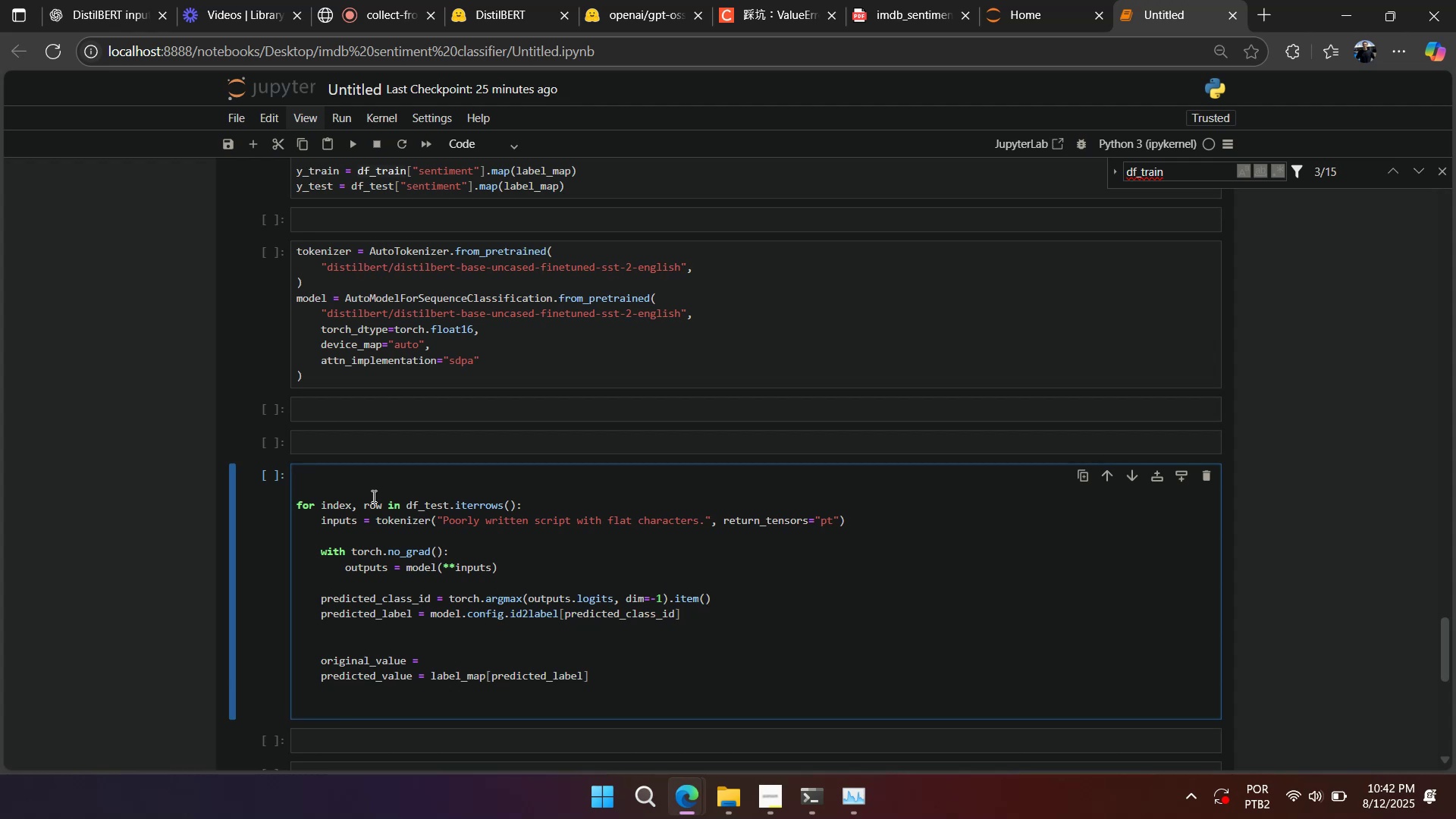 
wait(8.03)
 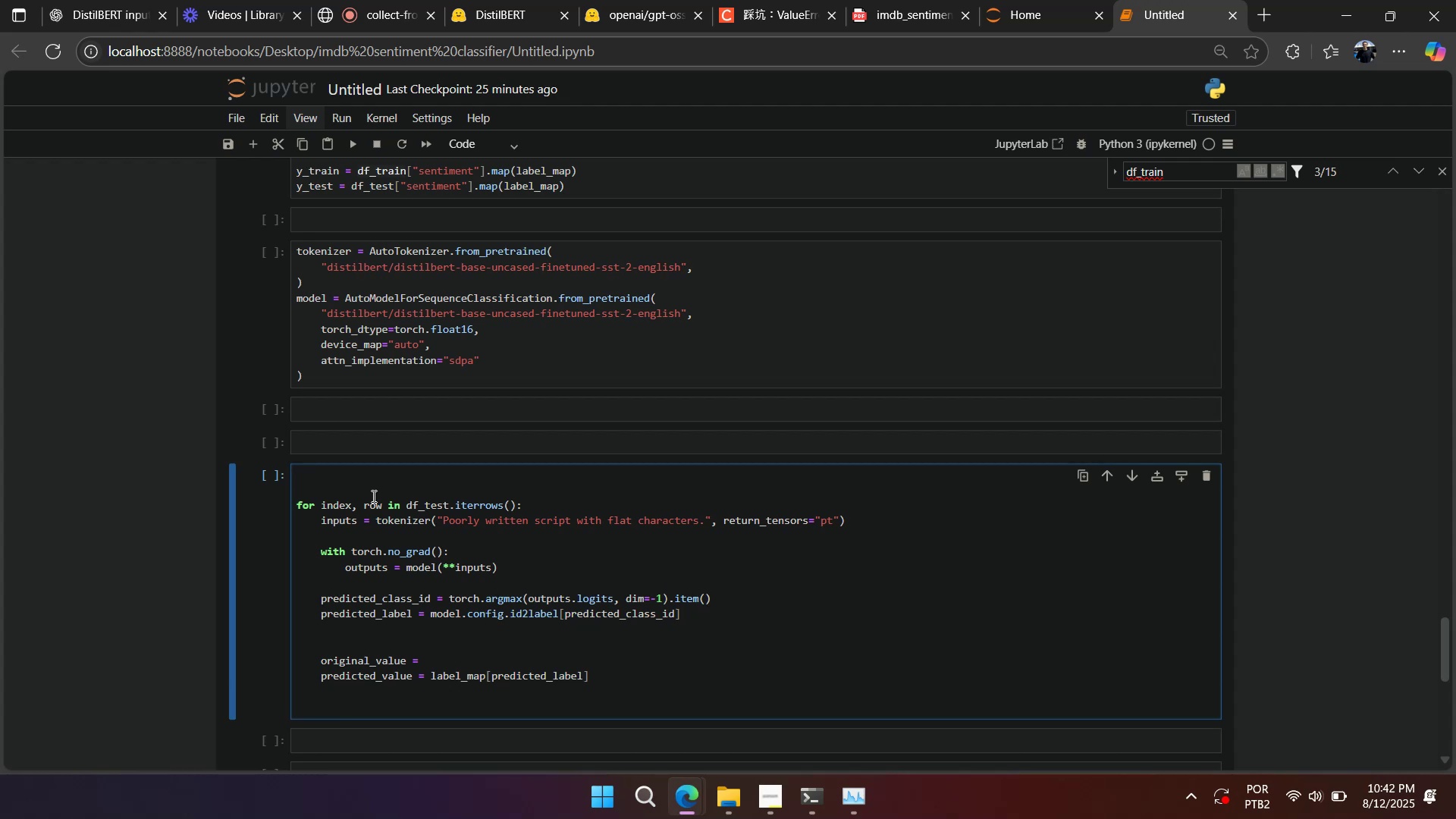 
left_click([442, 670])
 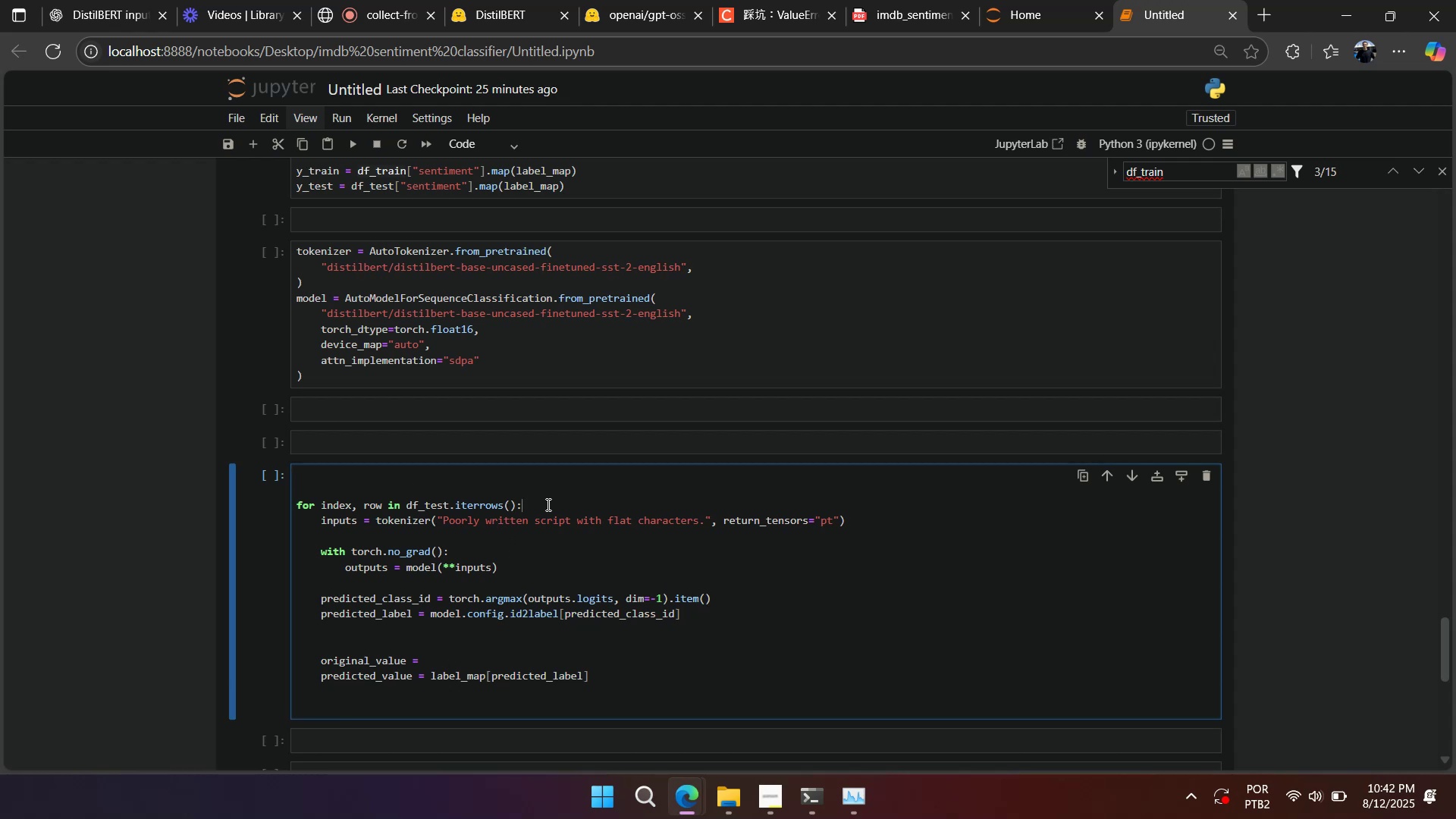 
key(Enter)
 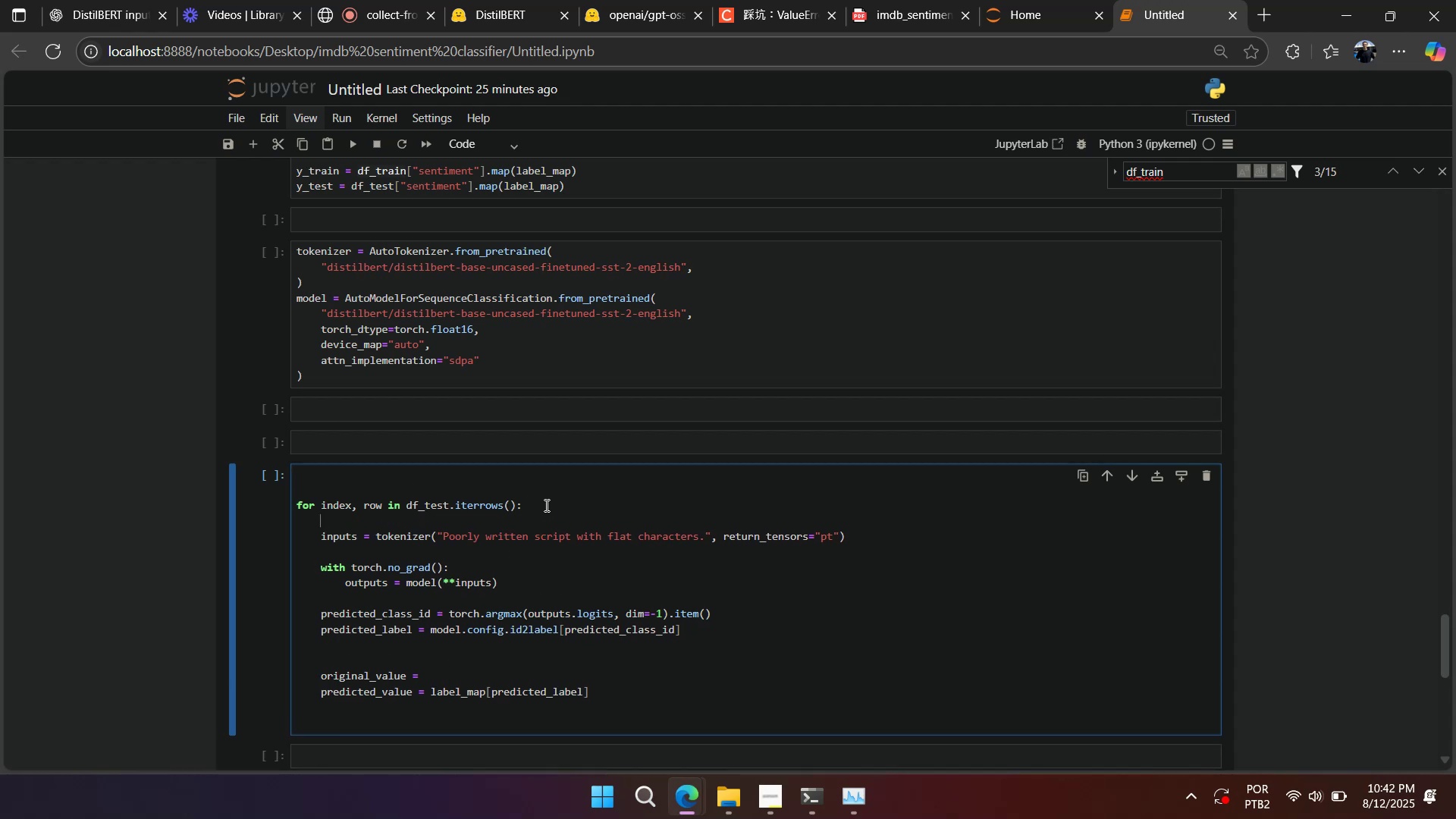 
type(text = row]\)
key(Backspace)
type(`)
 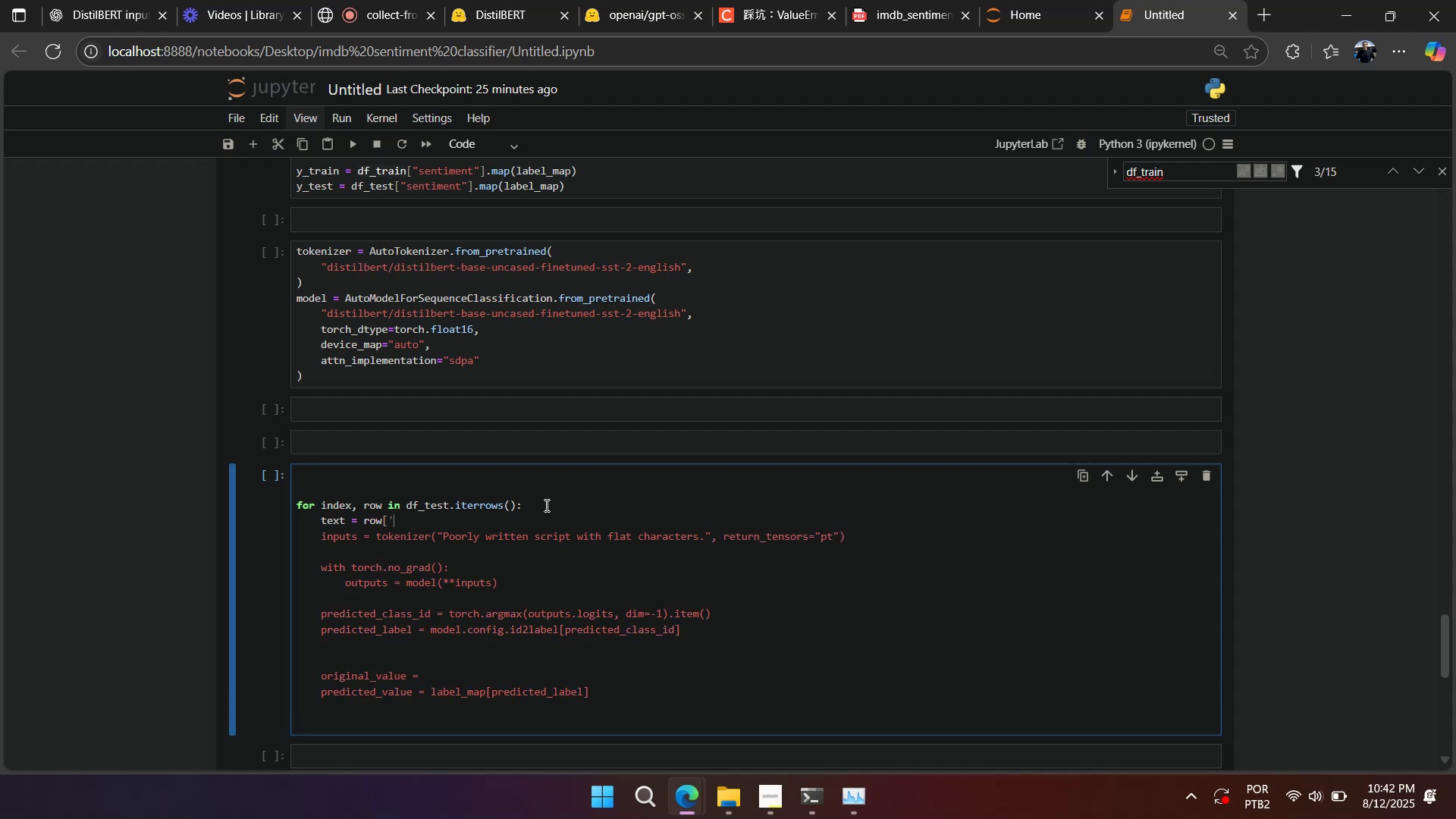 
scroll: coordinate [528, 441], scroll_direction: down, amount: 2.0
 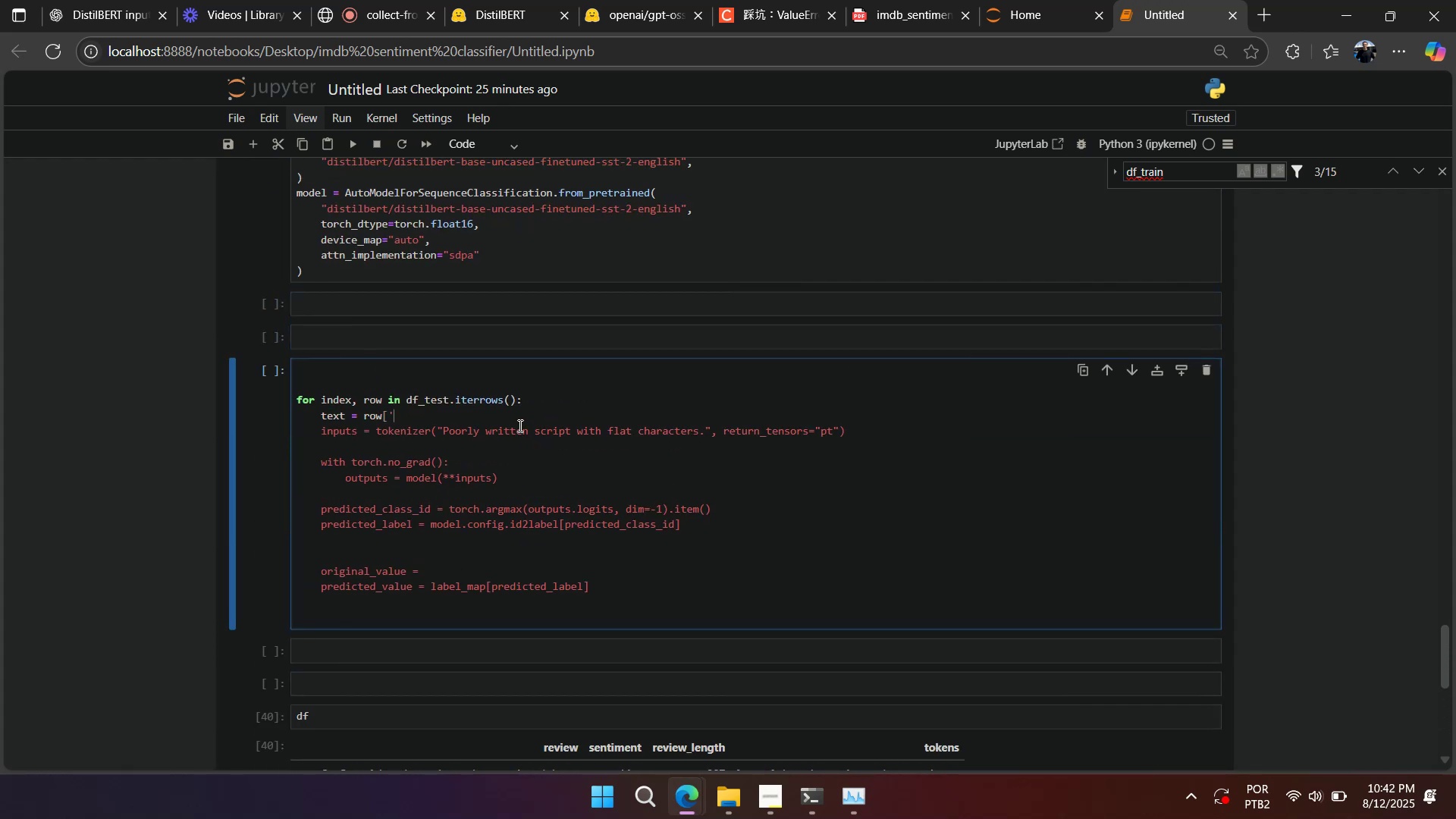 
type(review`\.values)
 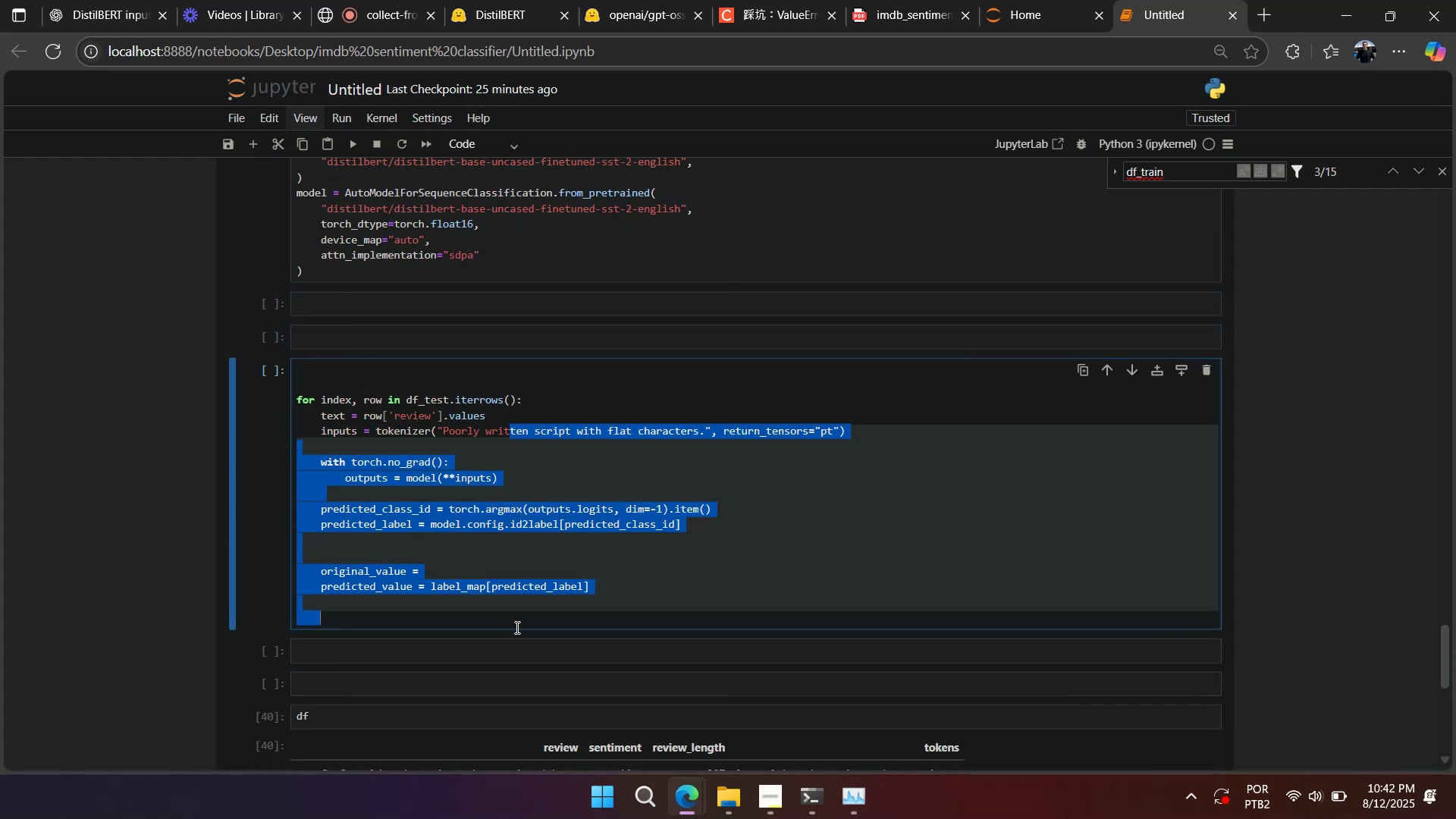 
key(Control+Slash)
 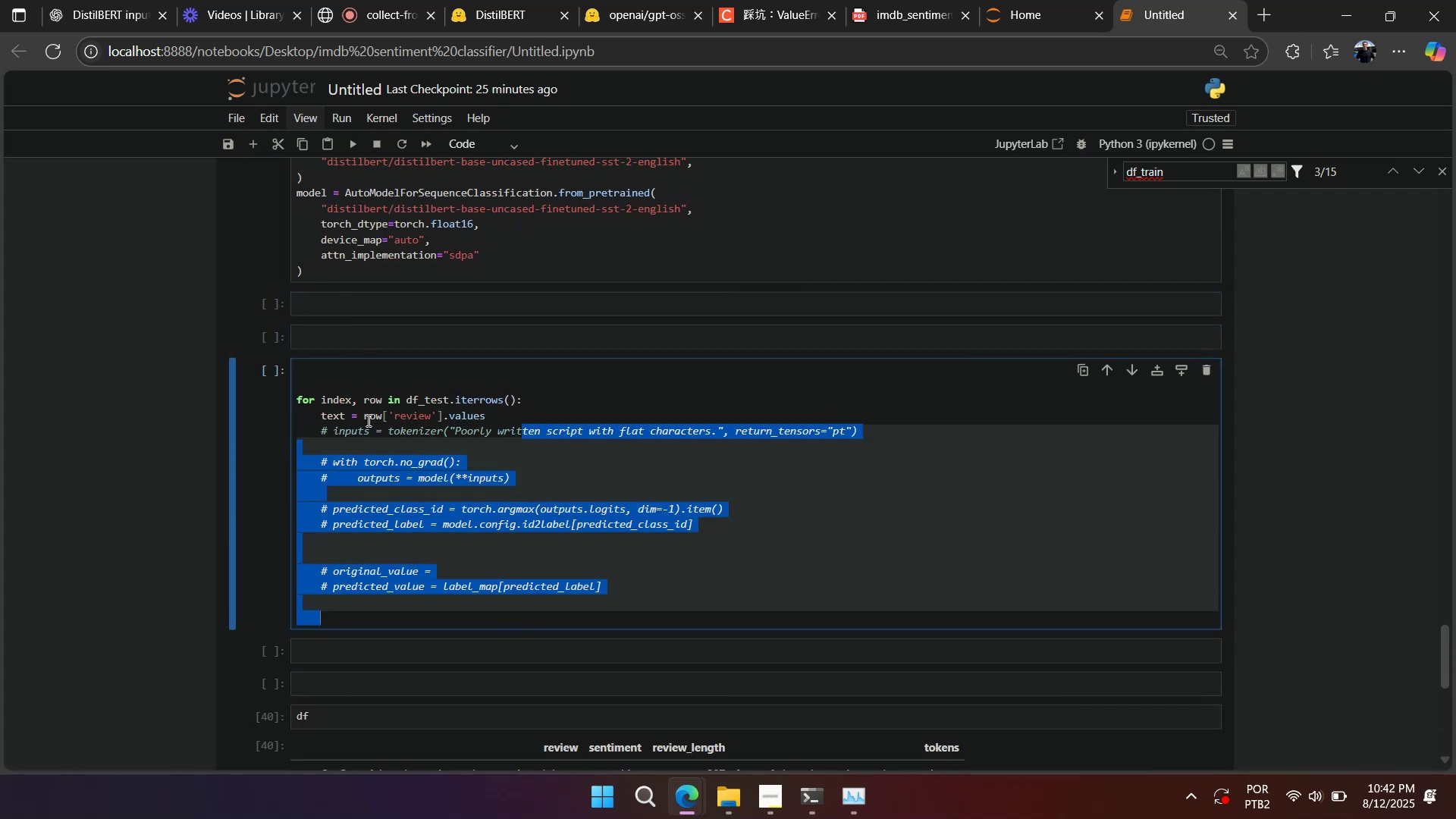 
left_click([364, 416])
 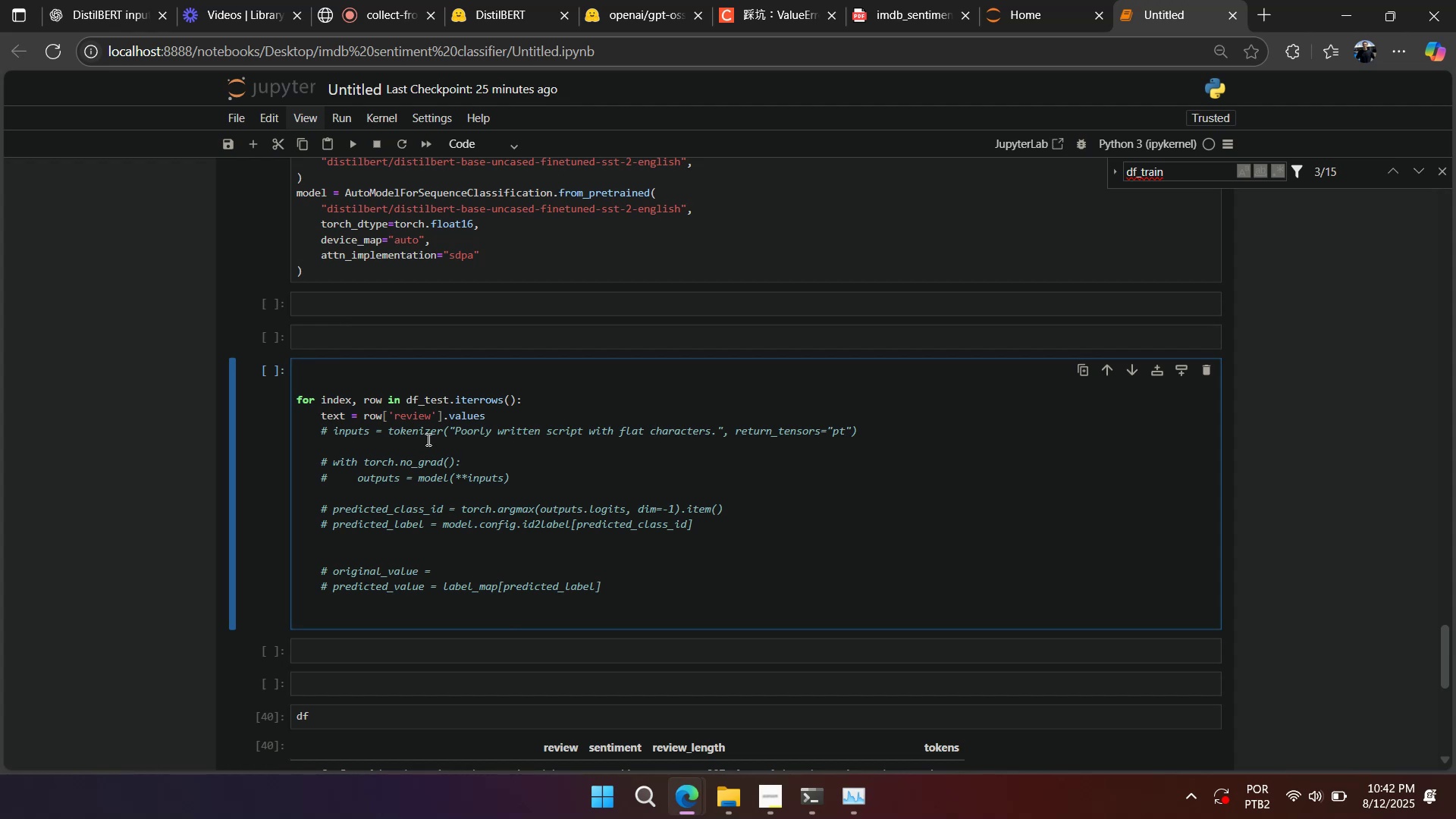 
left_click([513, 416])
 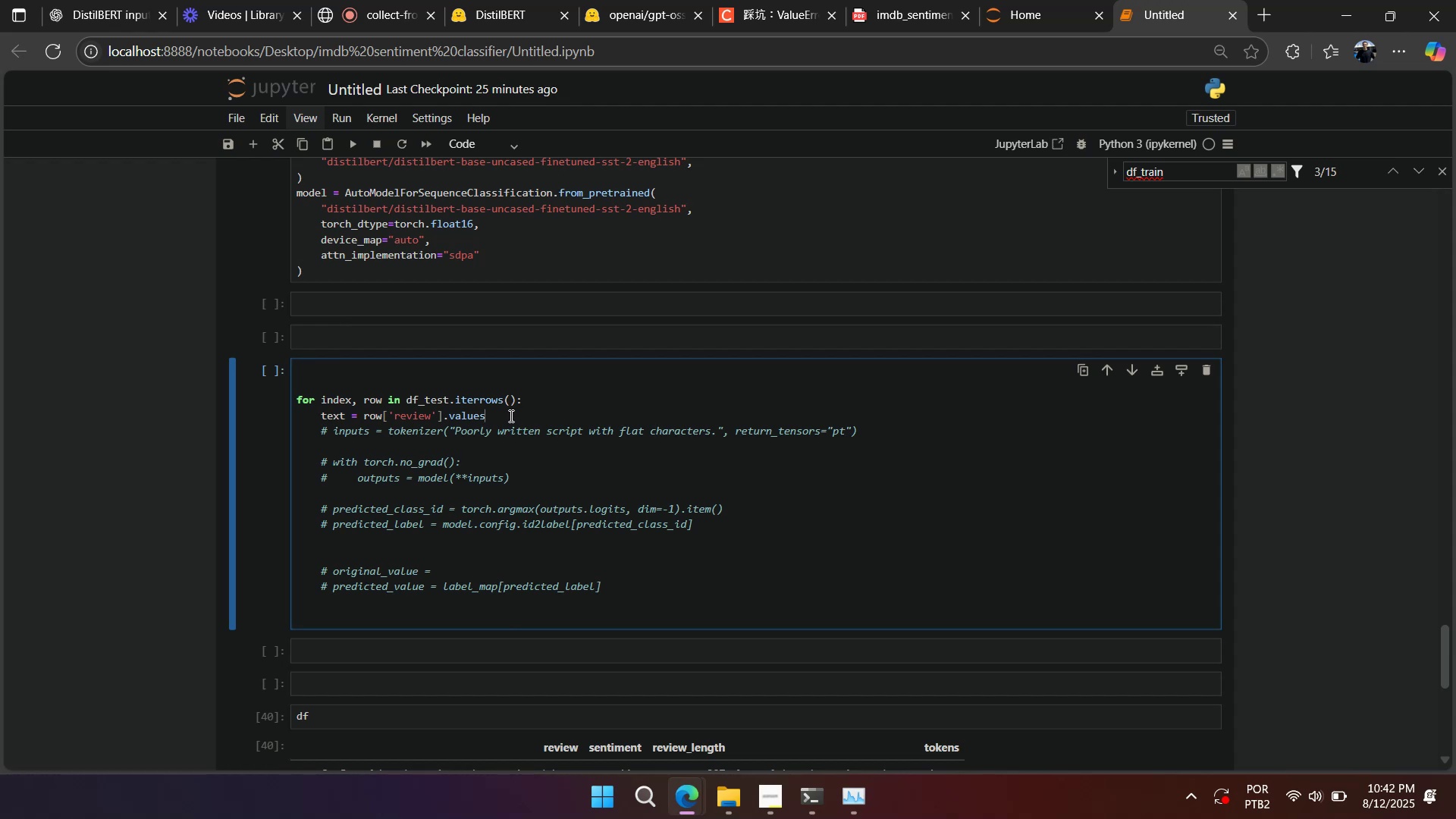 
key(Enter)
 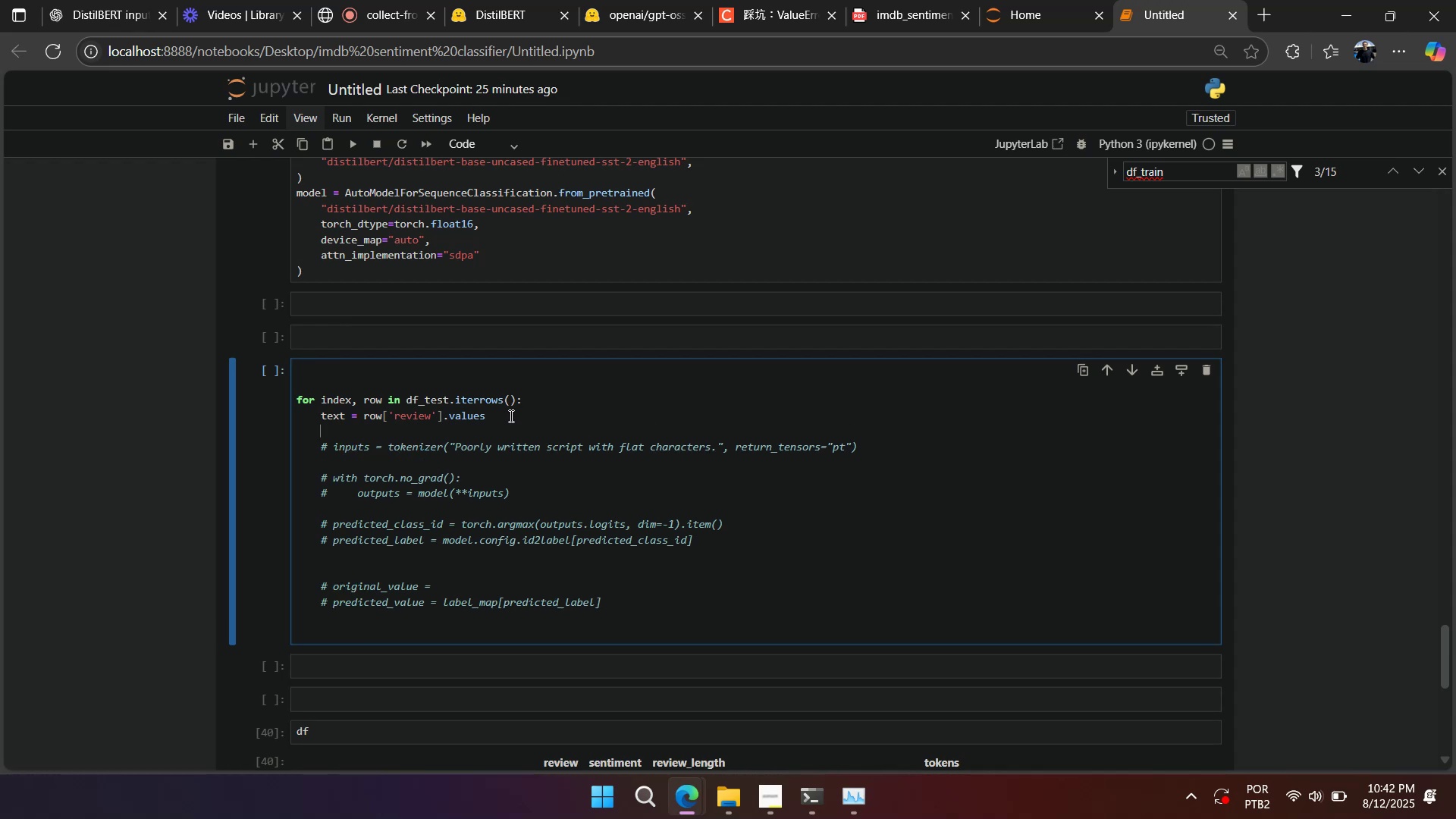 
type(print(tet)
key(Backspace)
type(xt))
 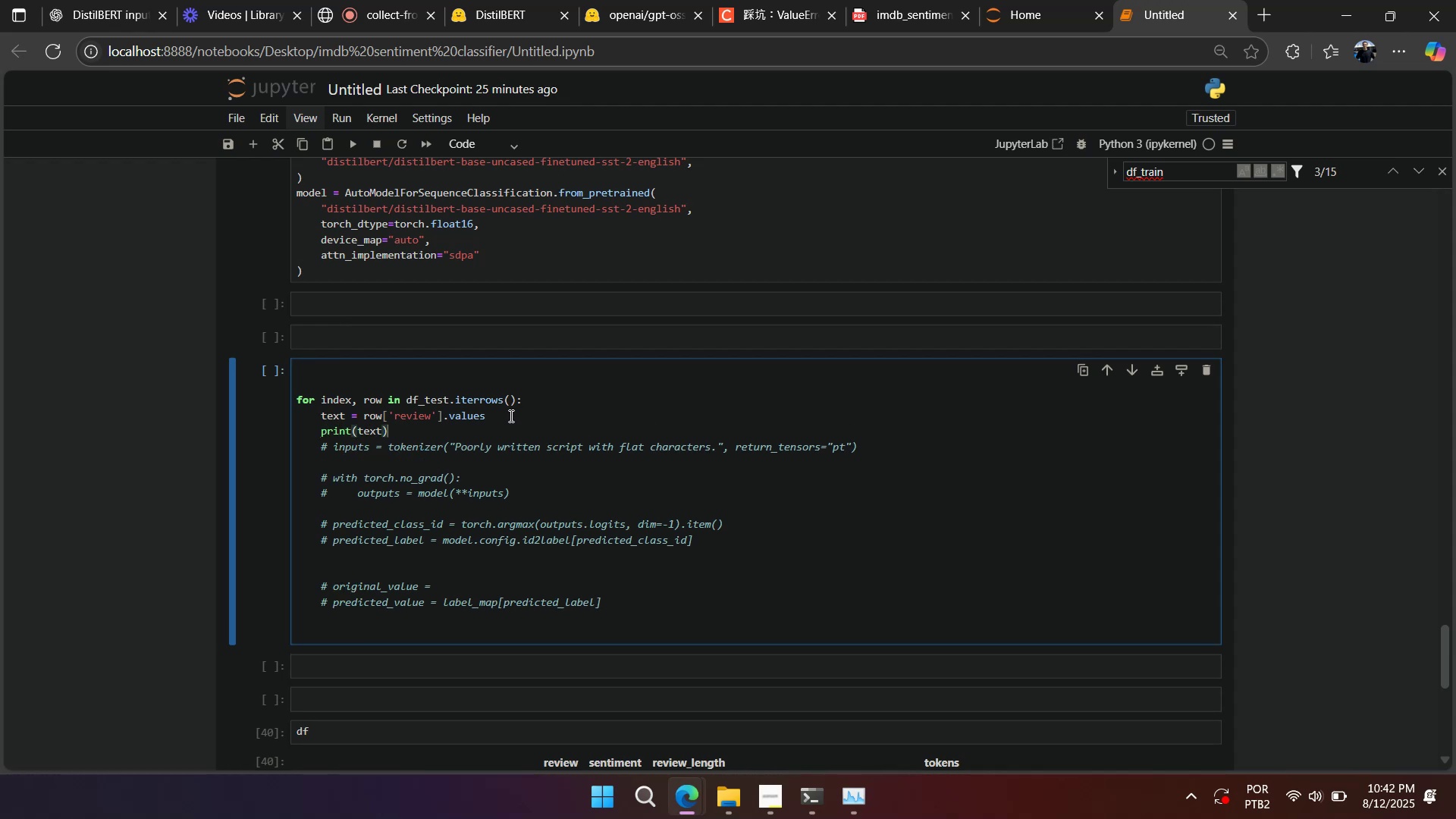 
hold_key(key=Enter, duration=4.55)
 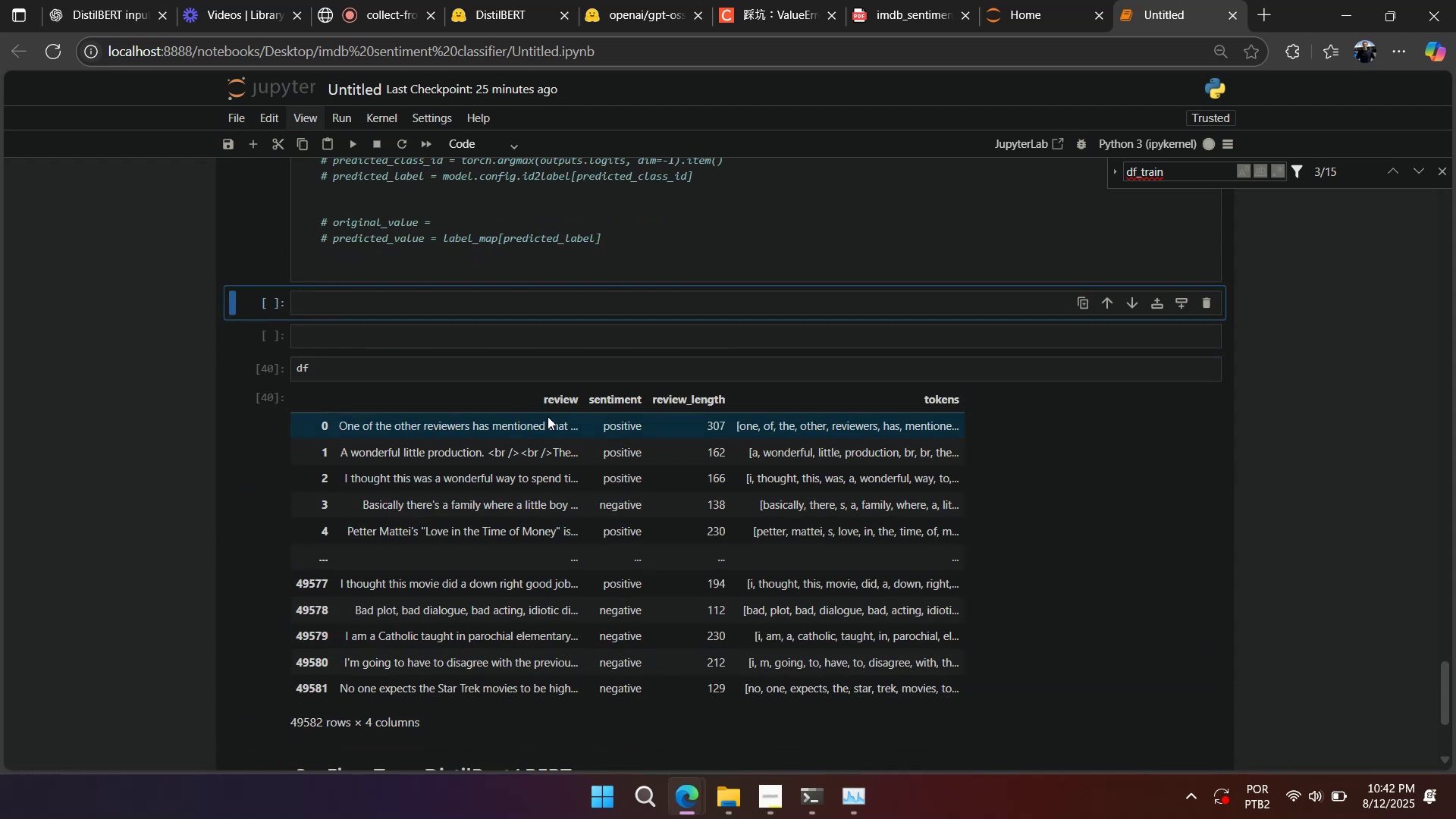 
scroll: coordinate [507, 413], scroll_direction: none, amount: 0.0
 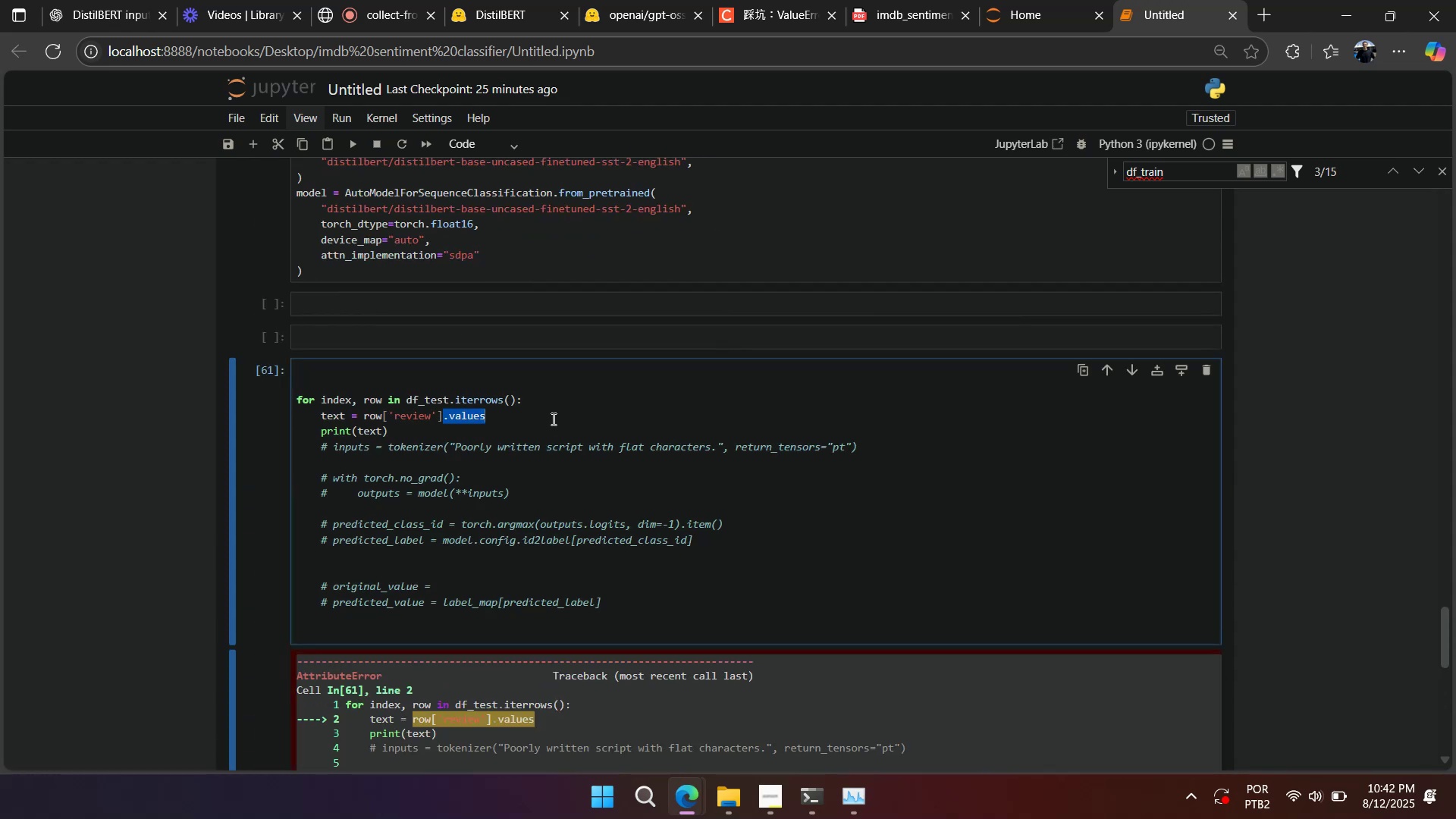 
key(Backspace)
 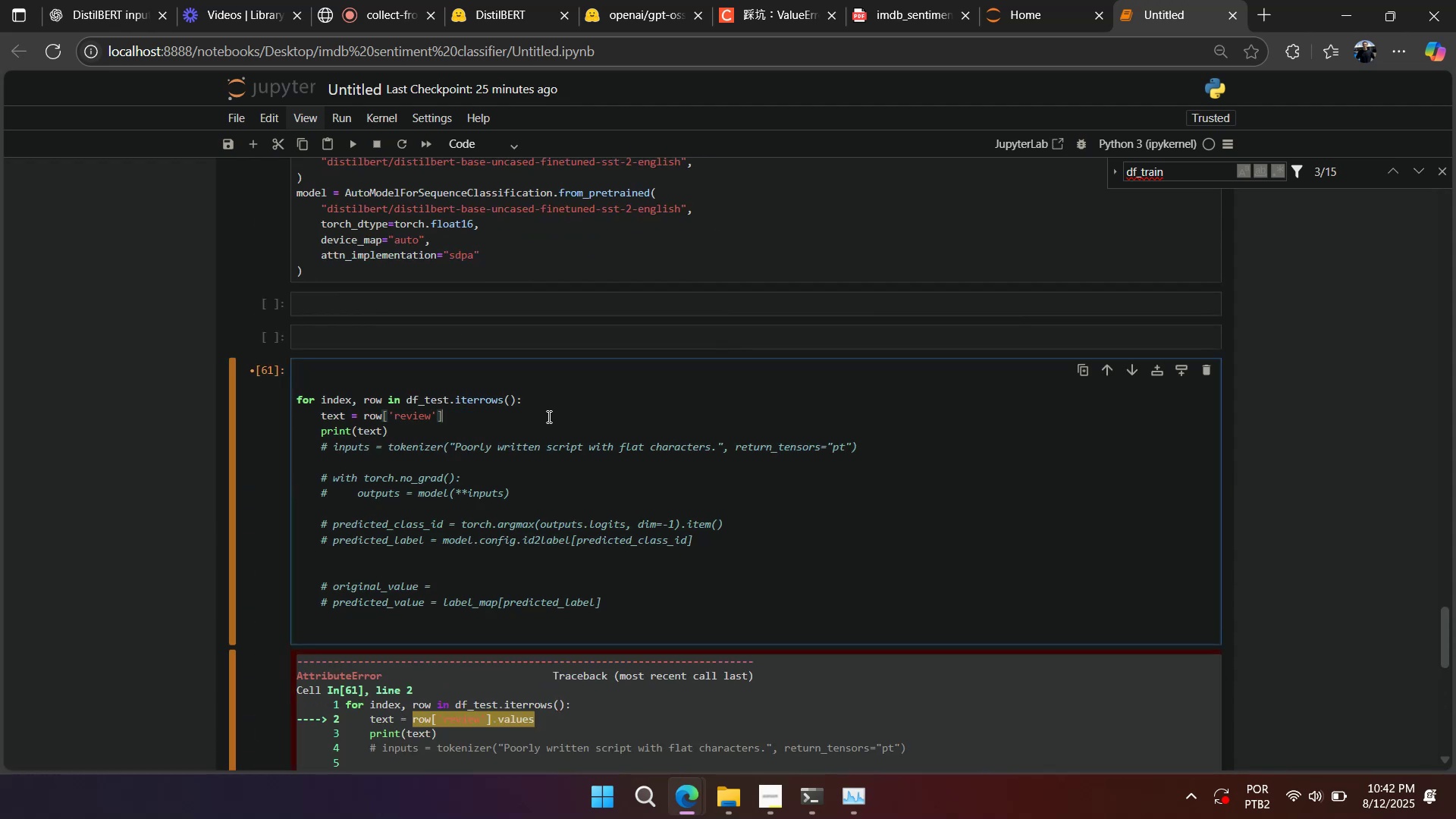 
hold_key(key=ShiftLeft, duration=1.28)
 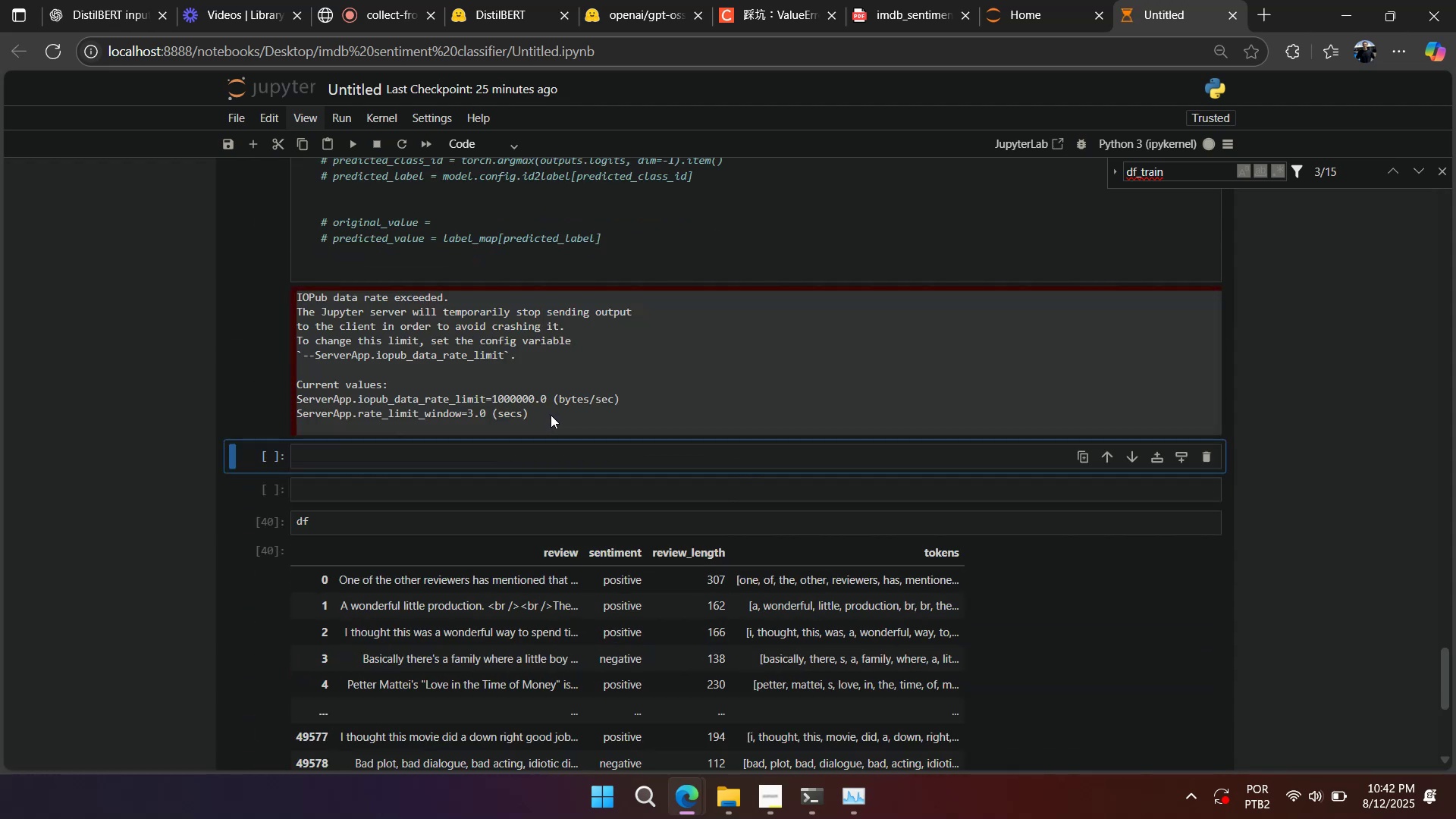 
scroll: coordinate [548, 414], scroll_direction: up, amount: 2.0
 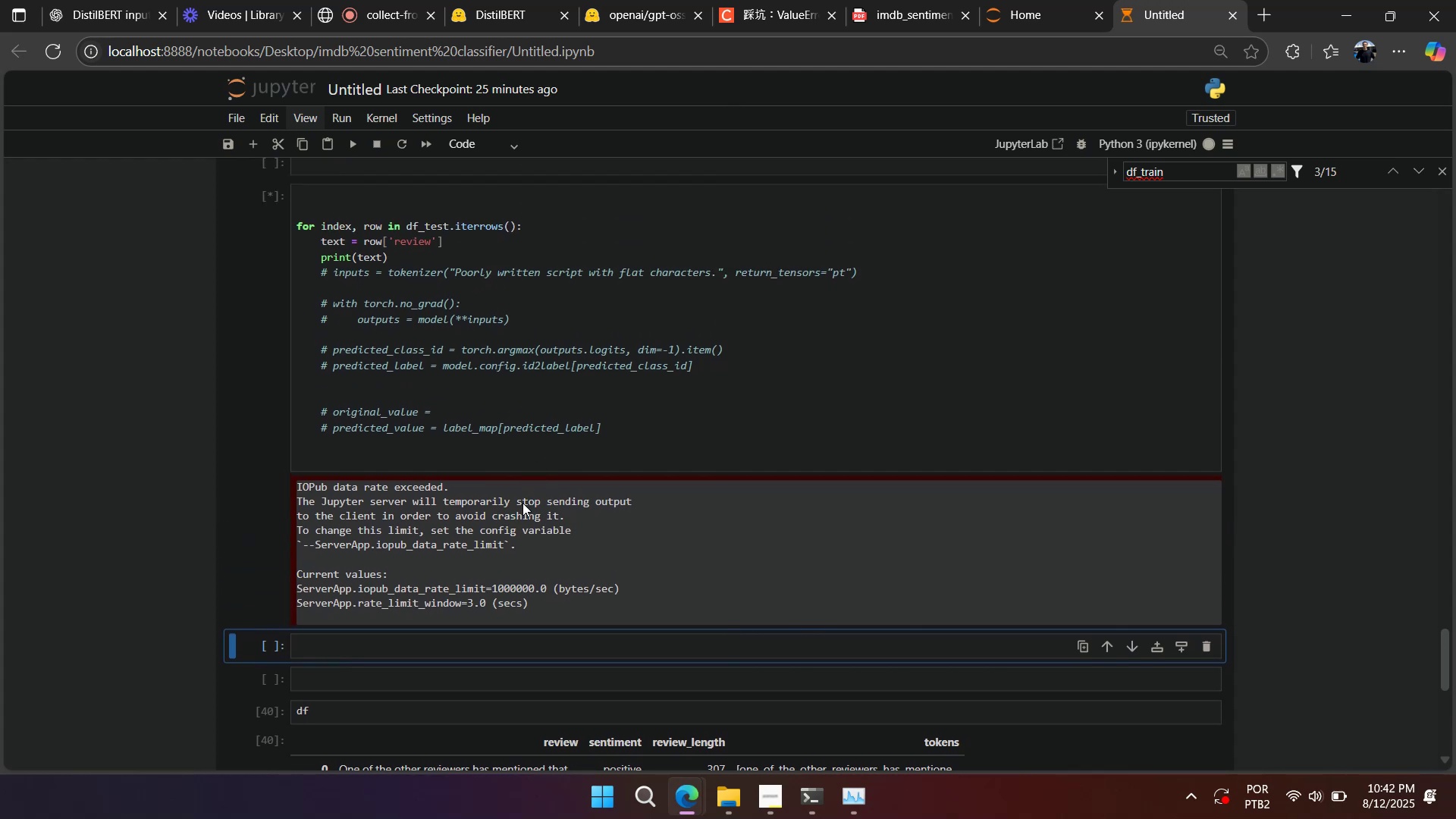 
scroll: coordinate [522, 504], scroll_direction: down, amount: 2.0
 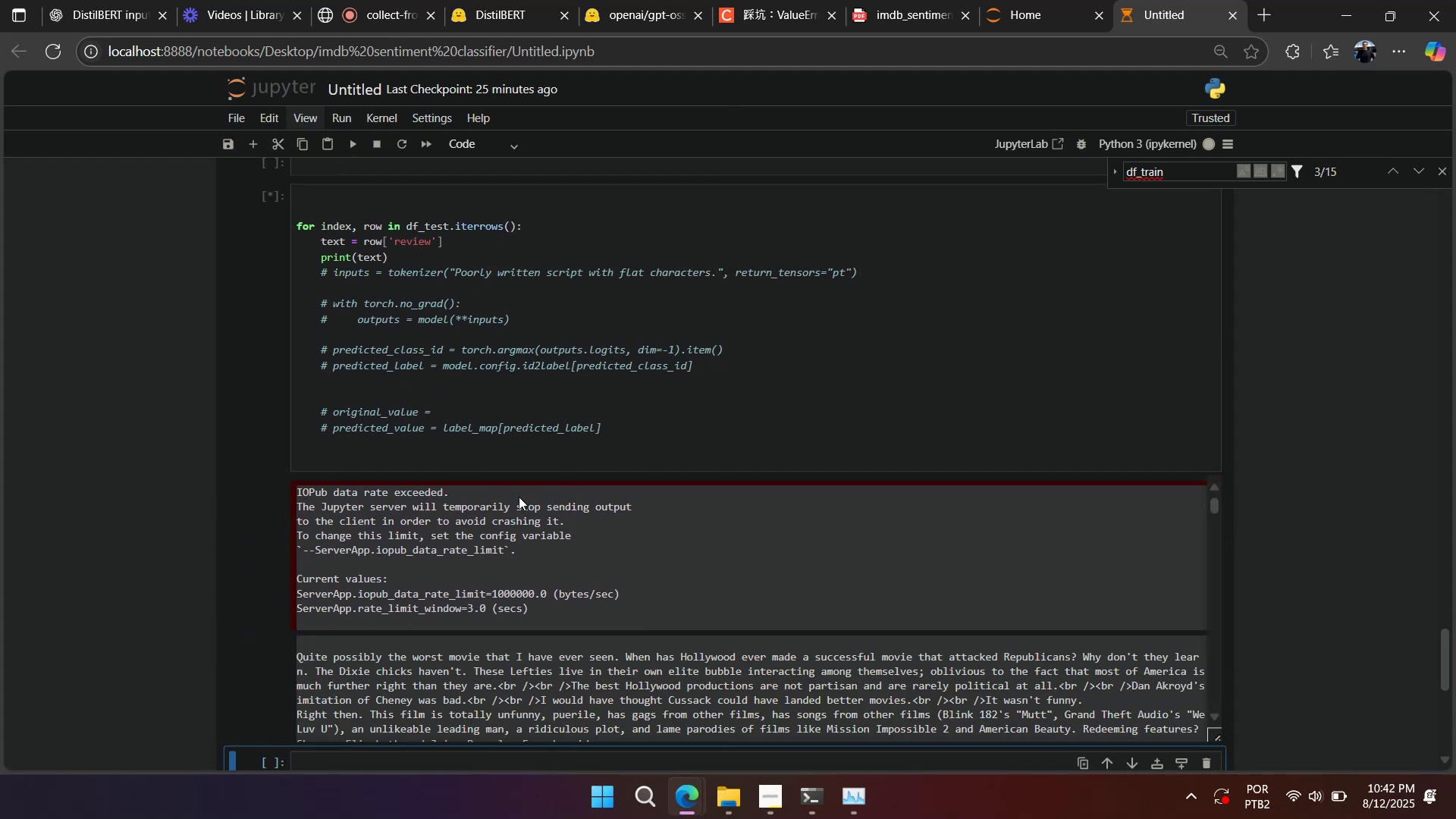 
scroll: coordinate [461, 378], scroll_direction: up, amount: 2.0
 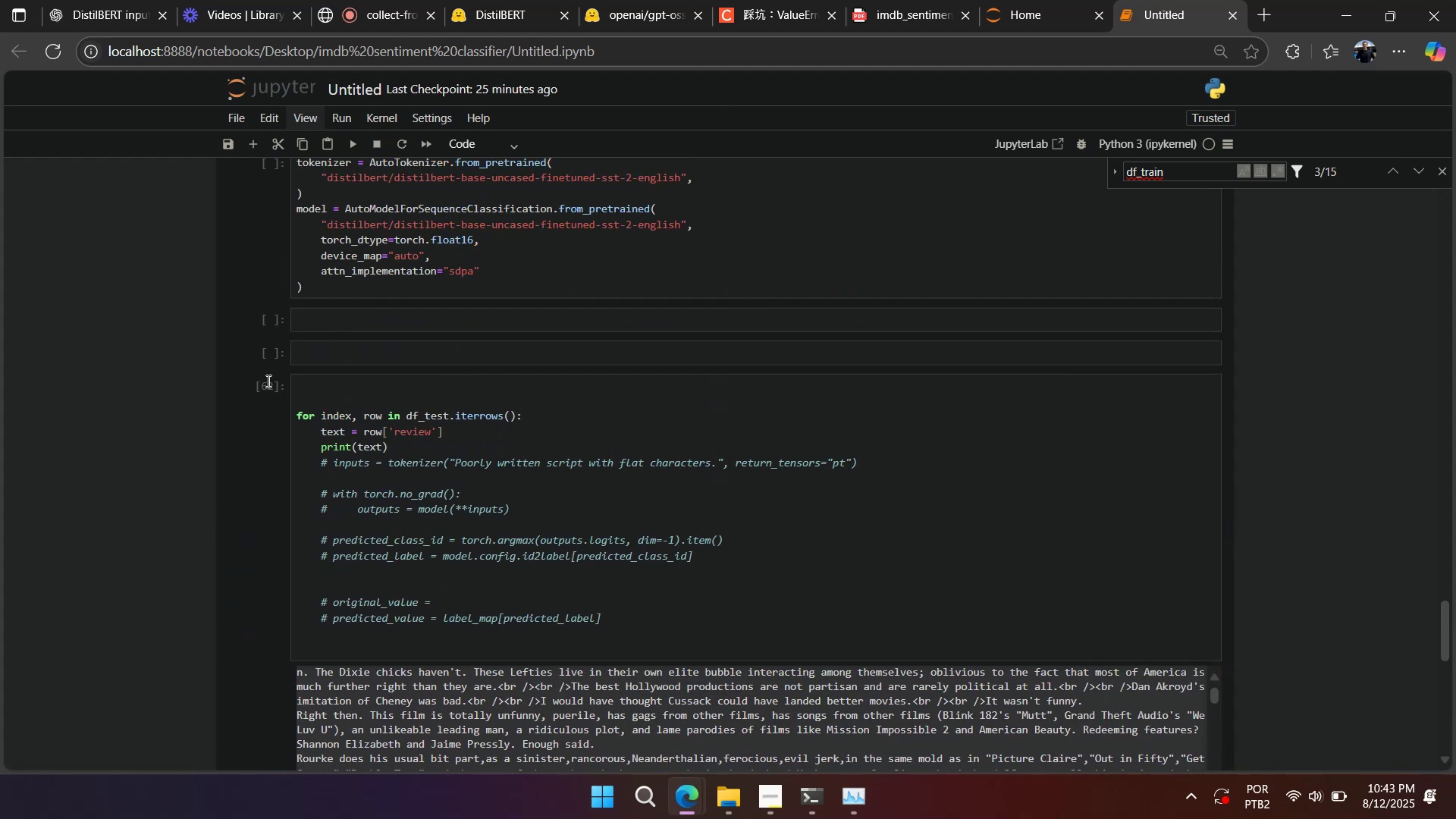 
left_click([264, 394])
 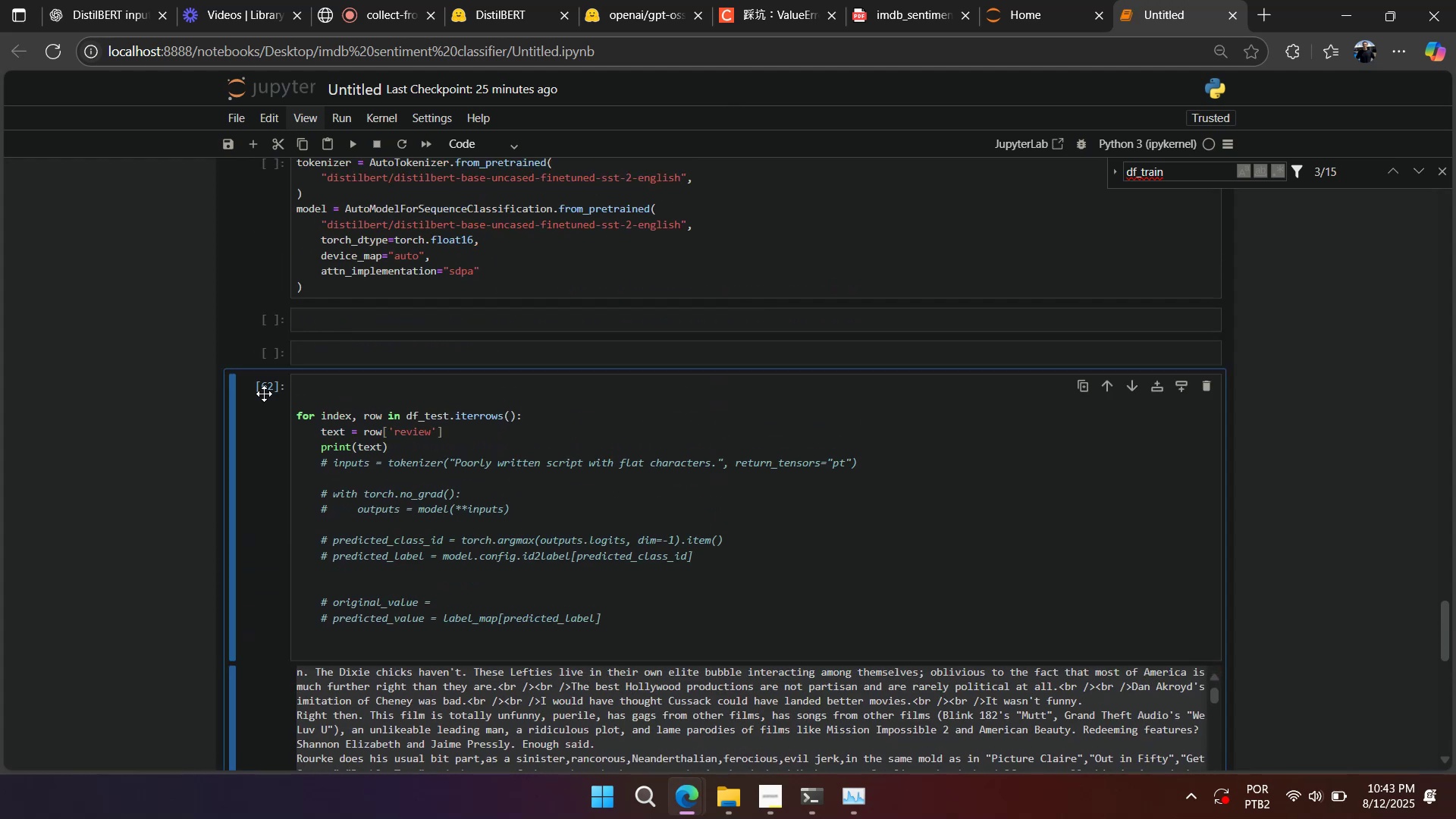 
key(D)
 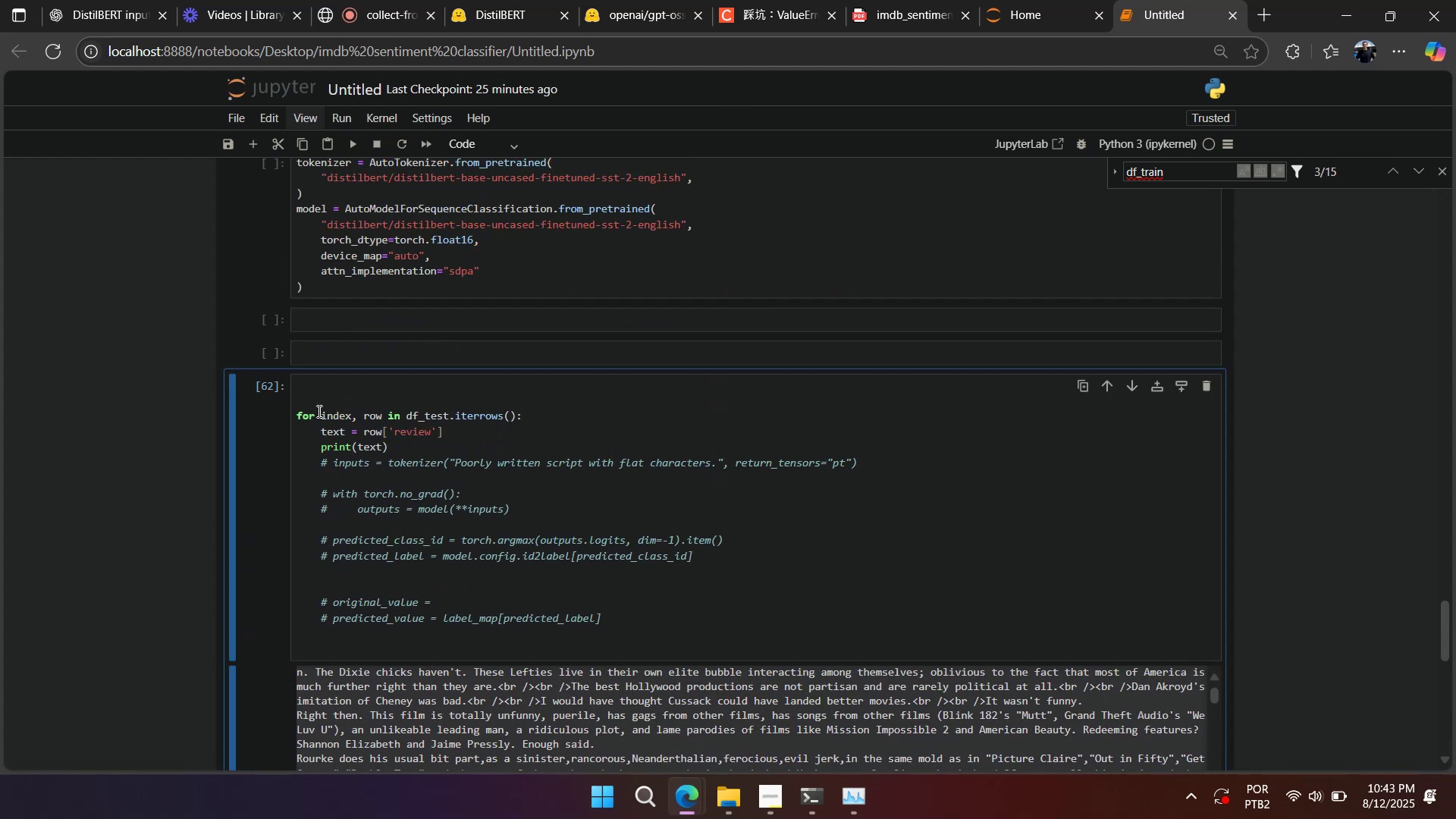 
left_click([353, 420])
 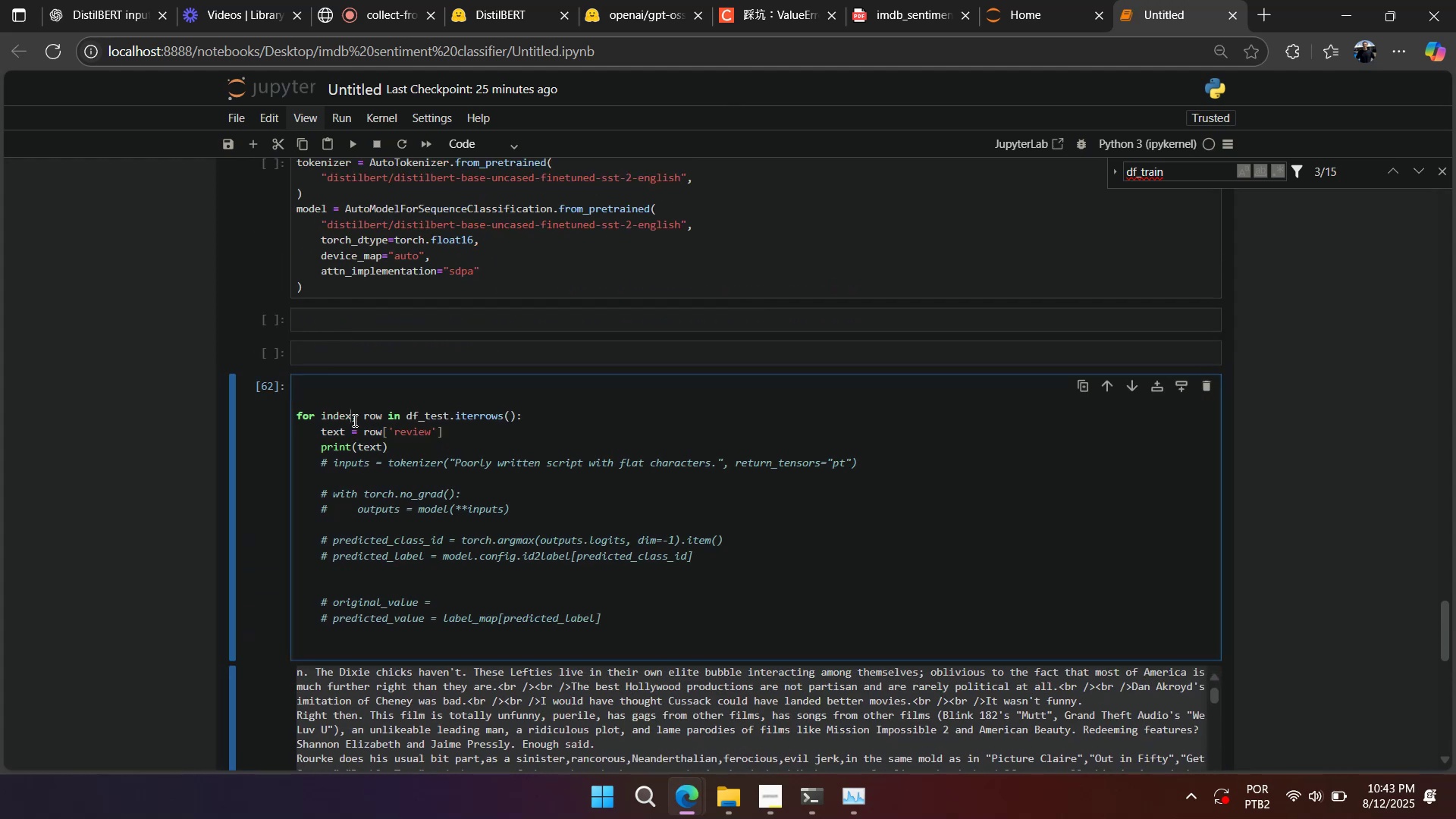 
key(Control+A)
 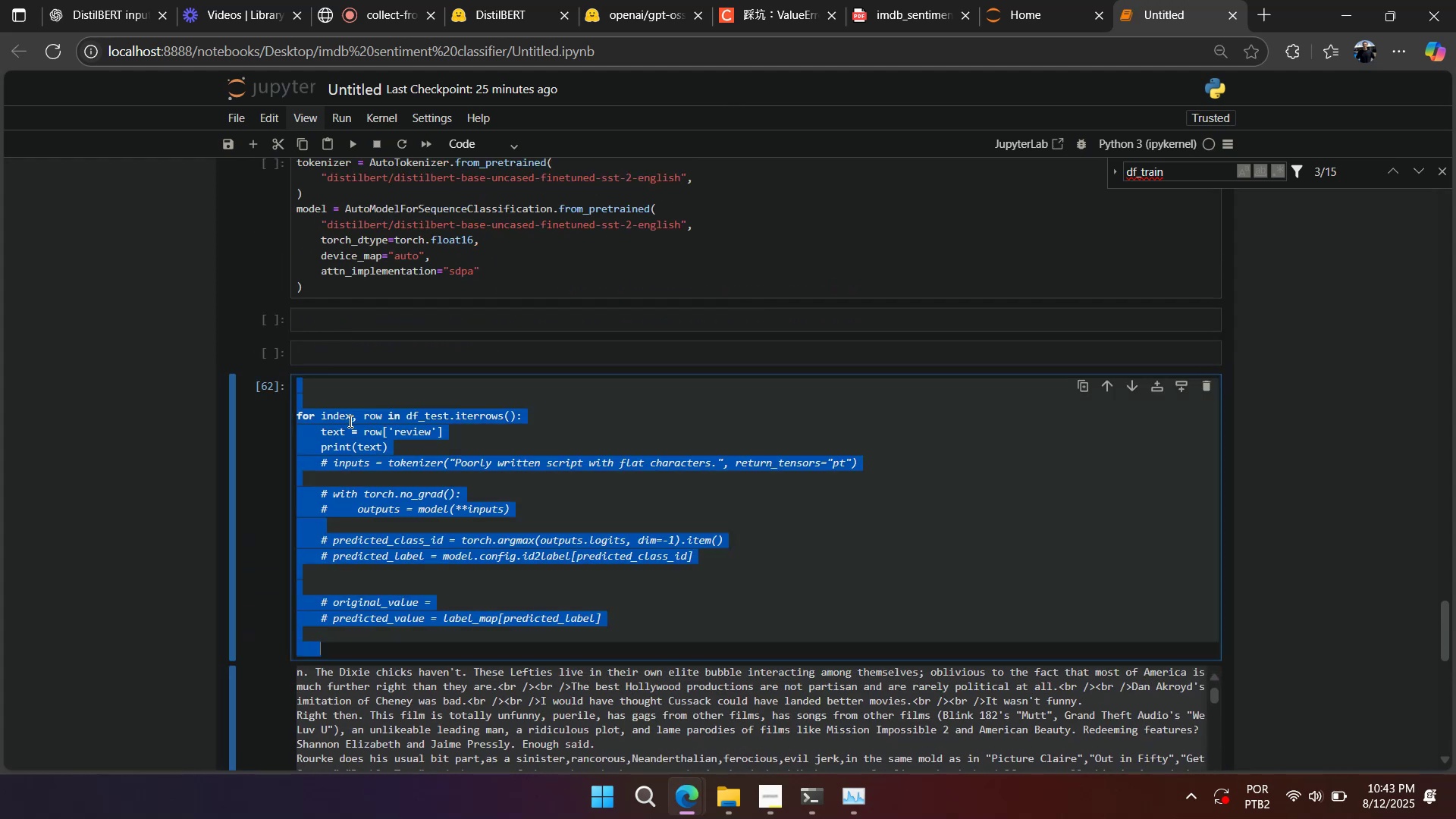 
key(Control+X)
 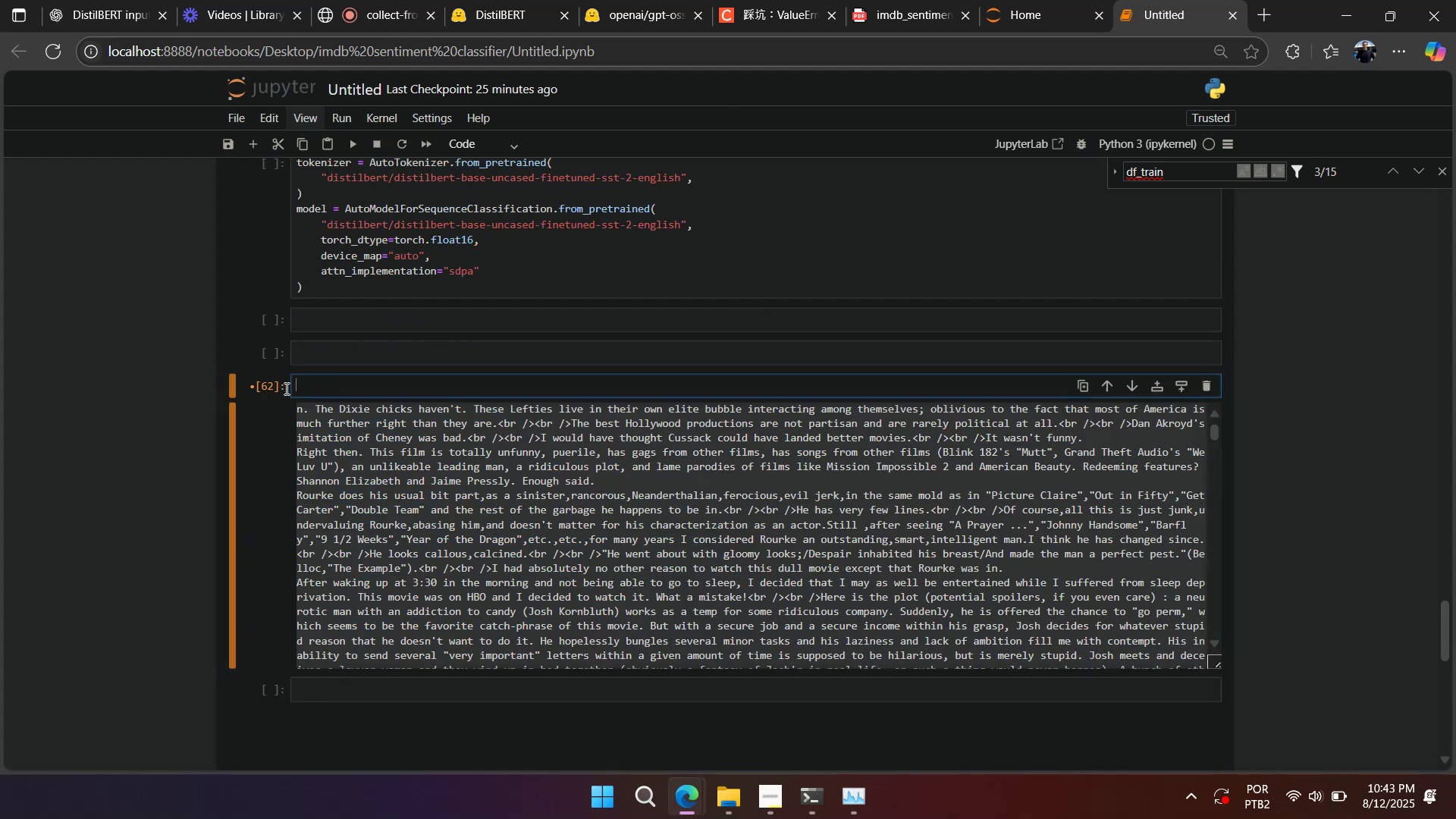 
left_click([274, 386])
 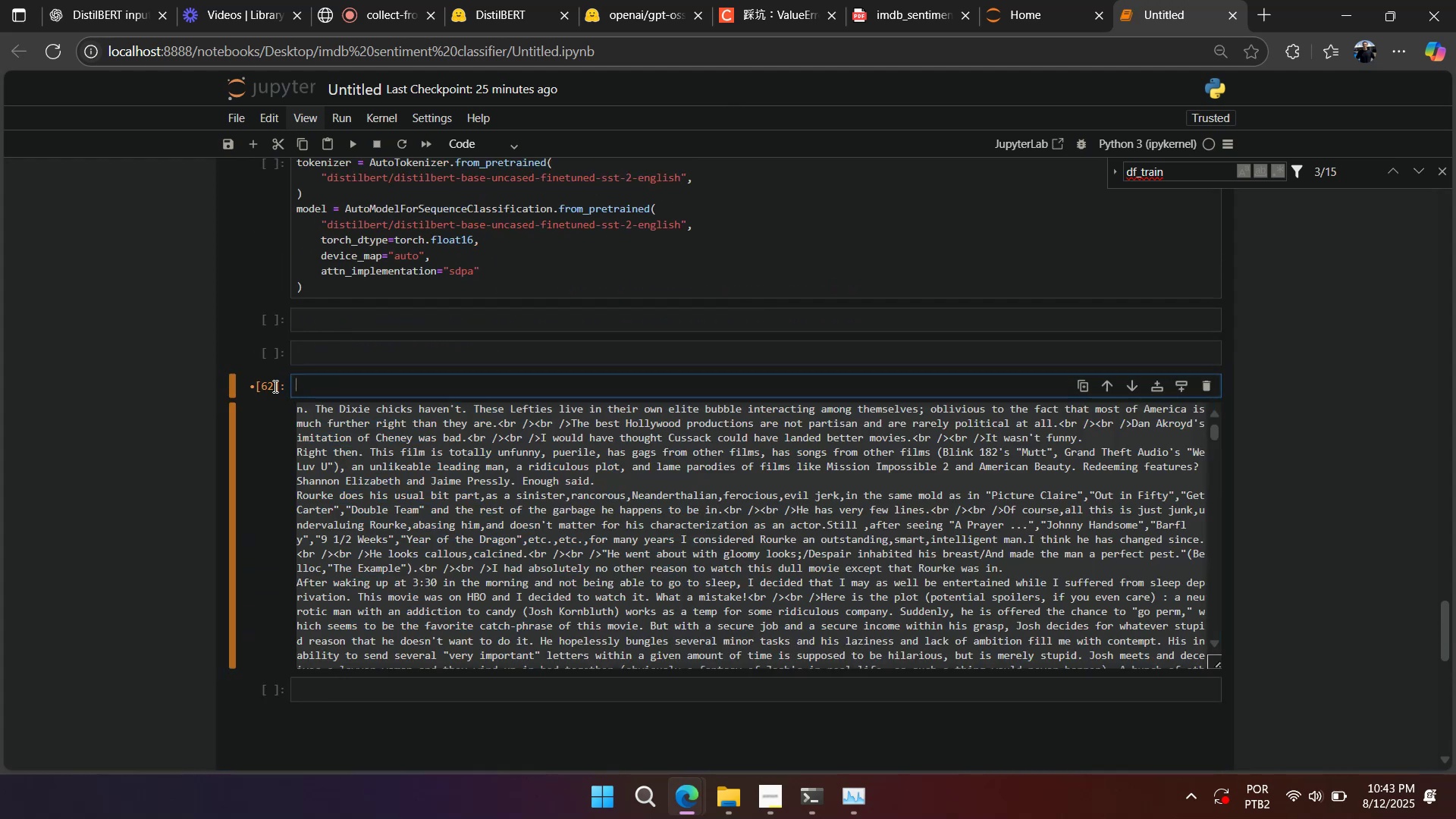 
type(dd)
 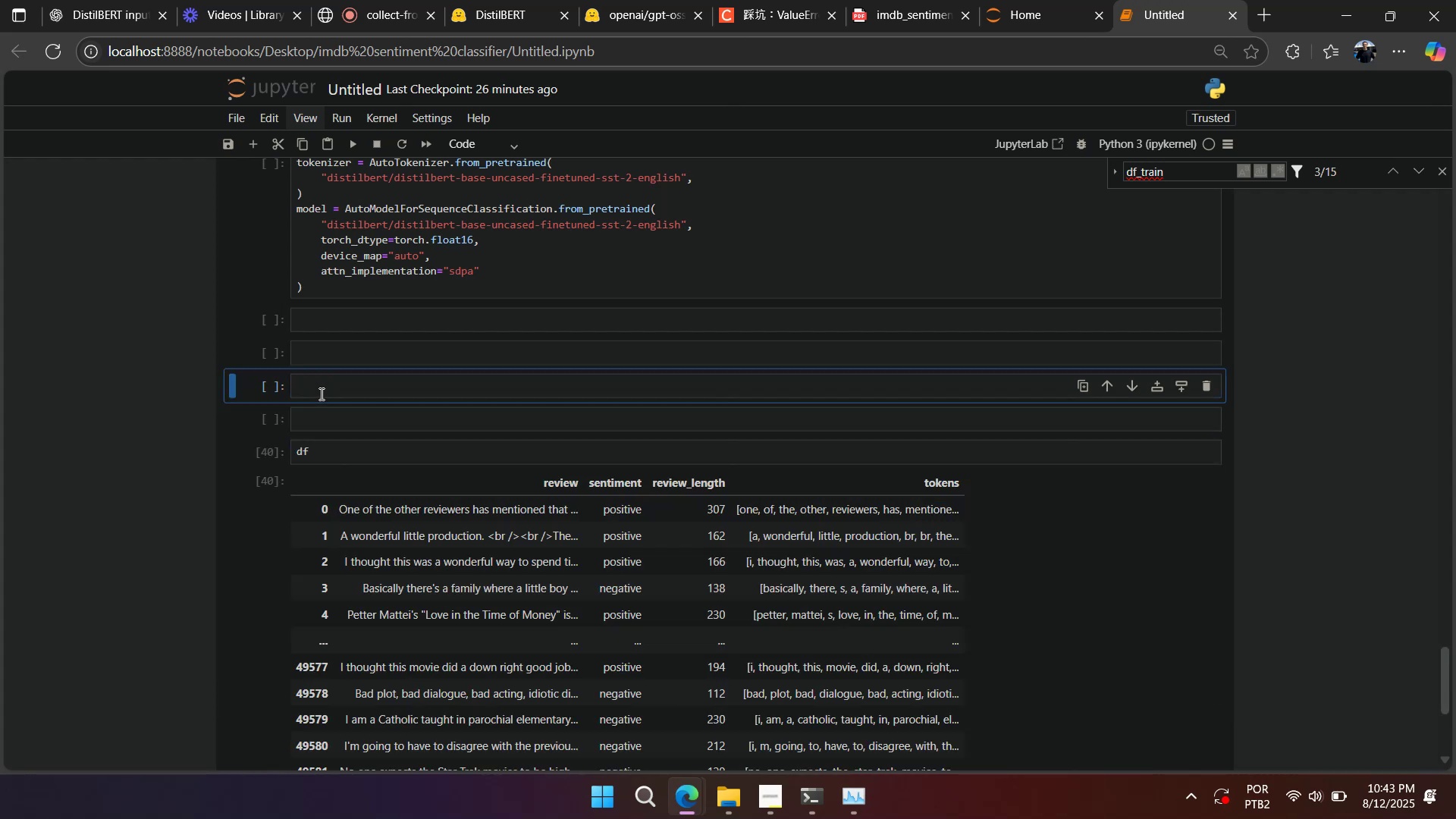 
left_click([320, 386])
 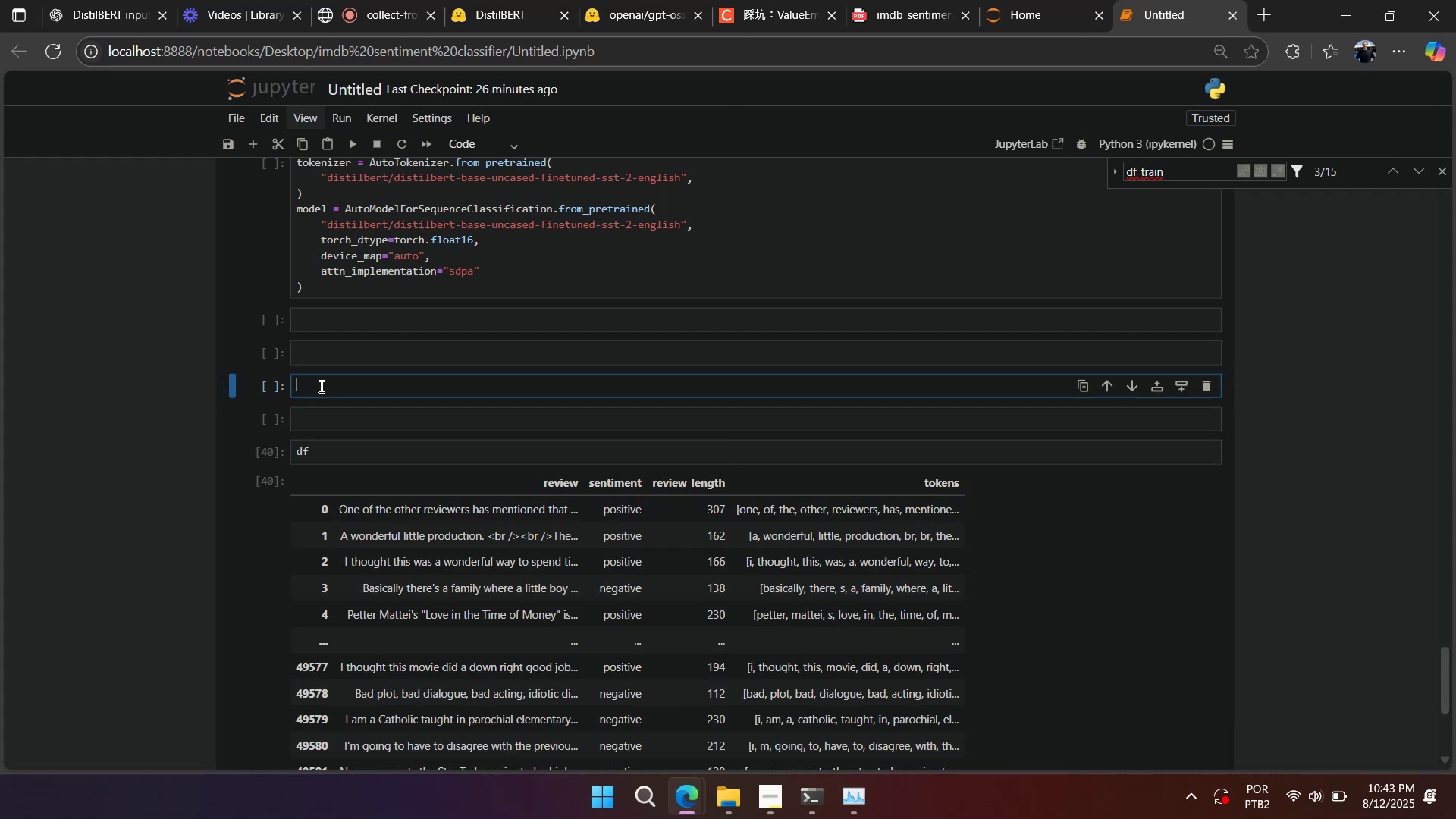 
key(Control+V)
 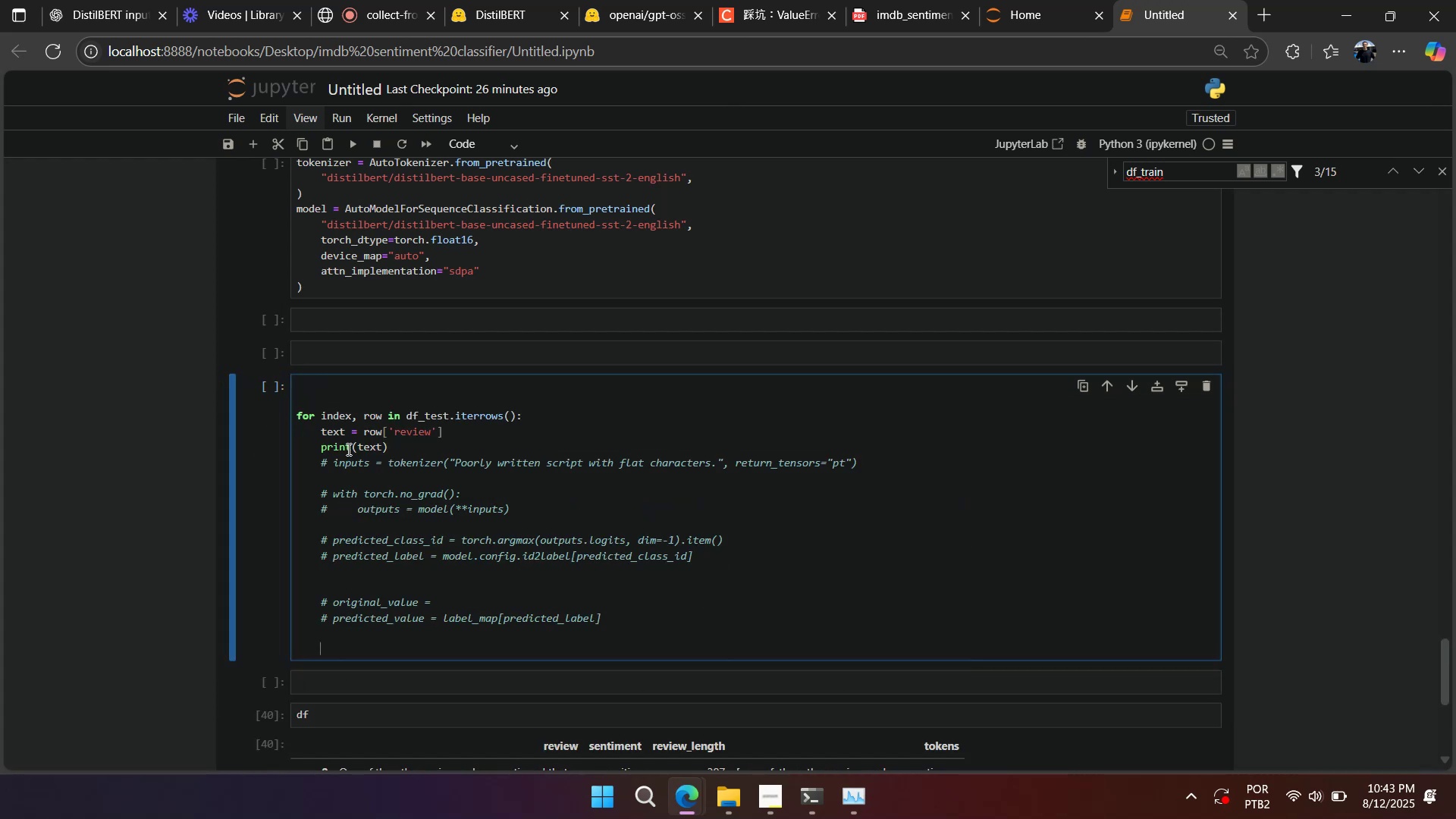 
double_click([347, 448])
 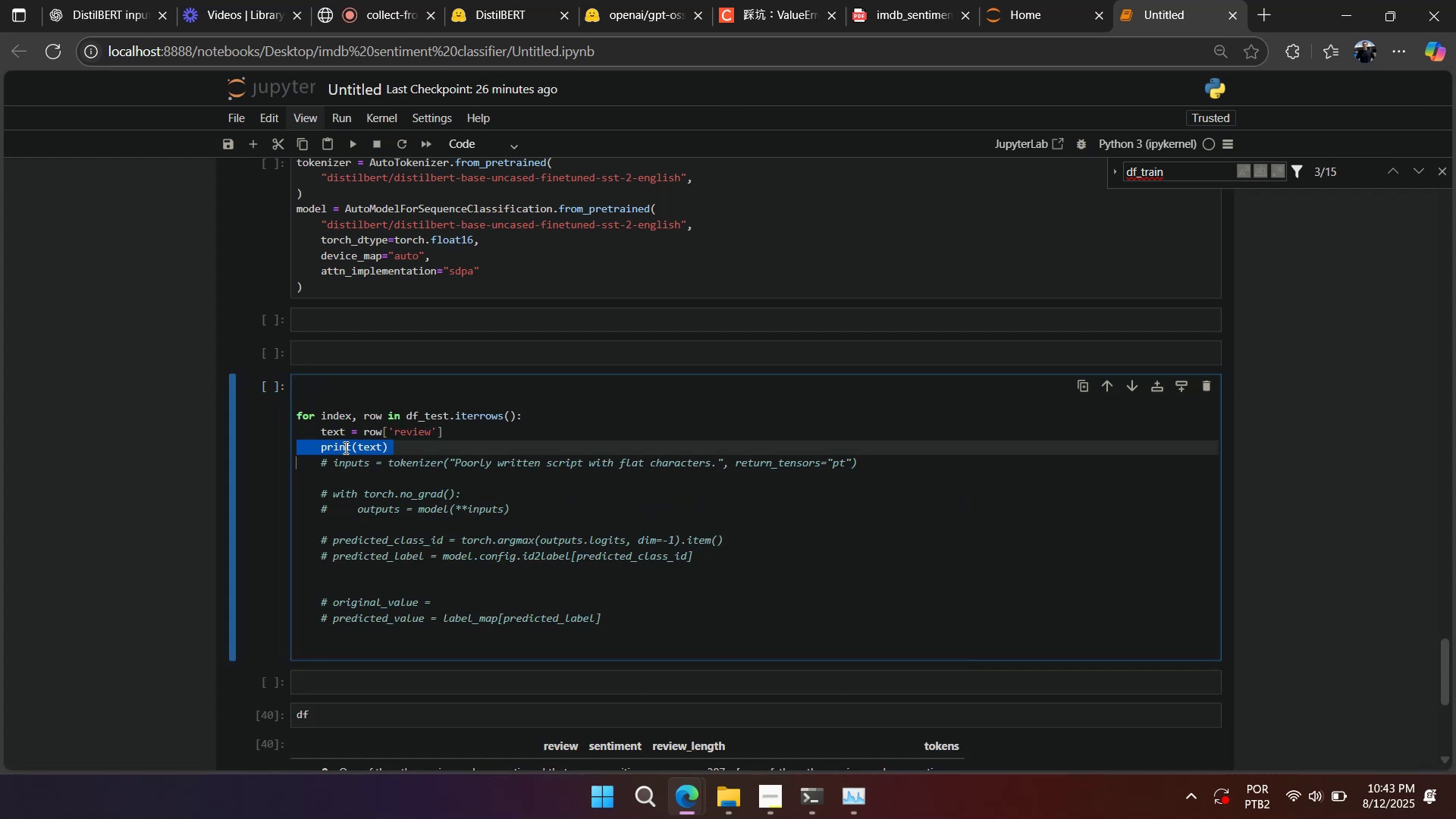 
key(Backspace)
 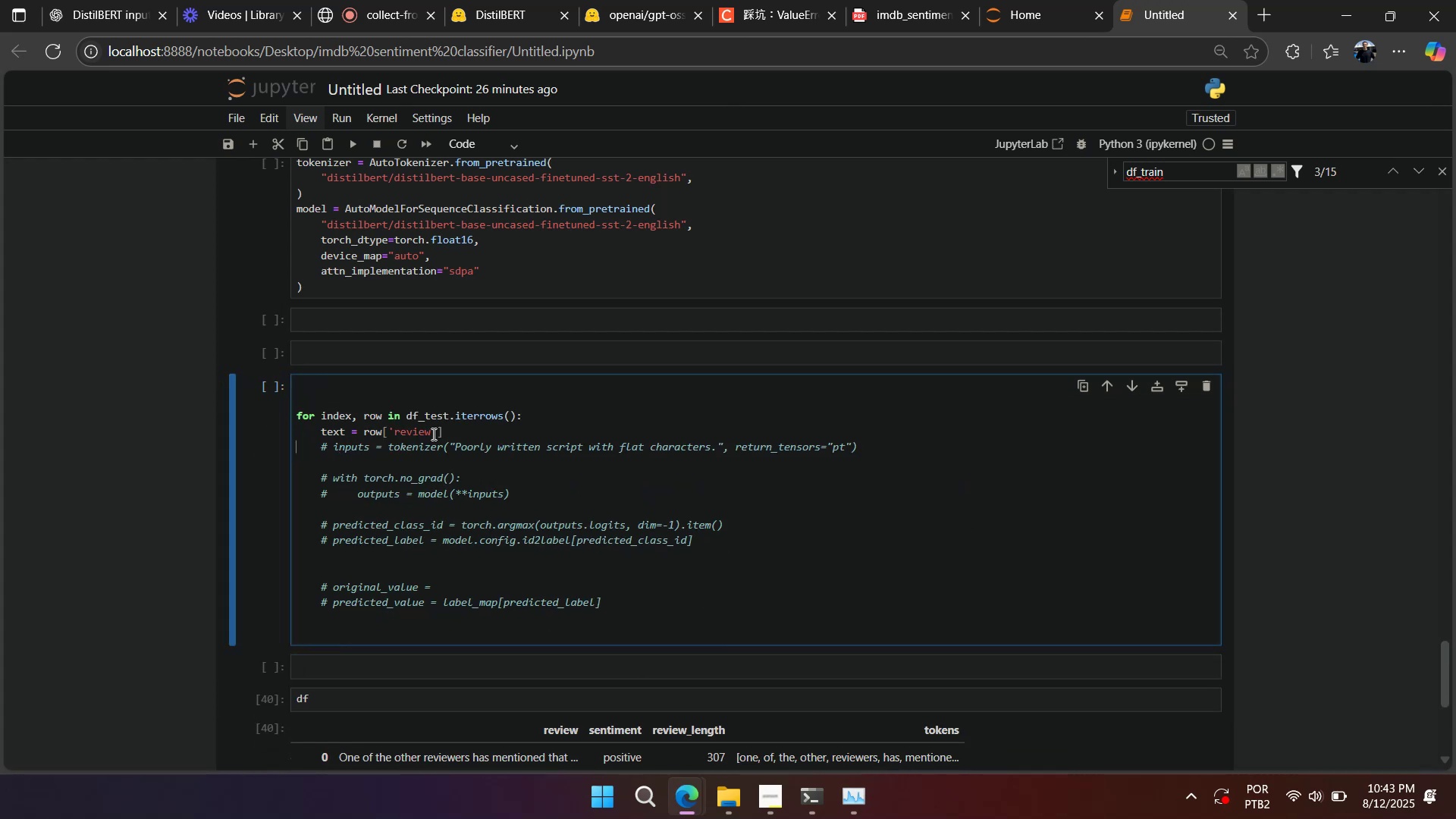 
left_click([460, 427])
 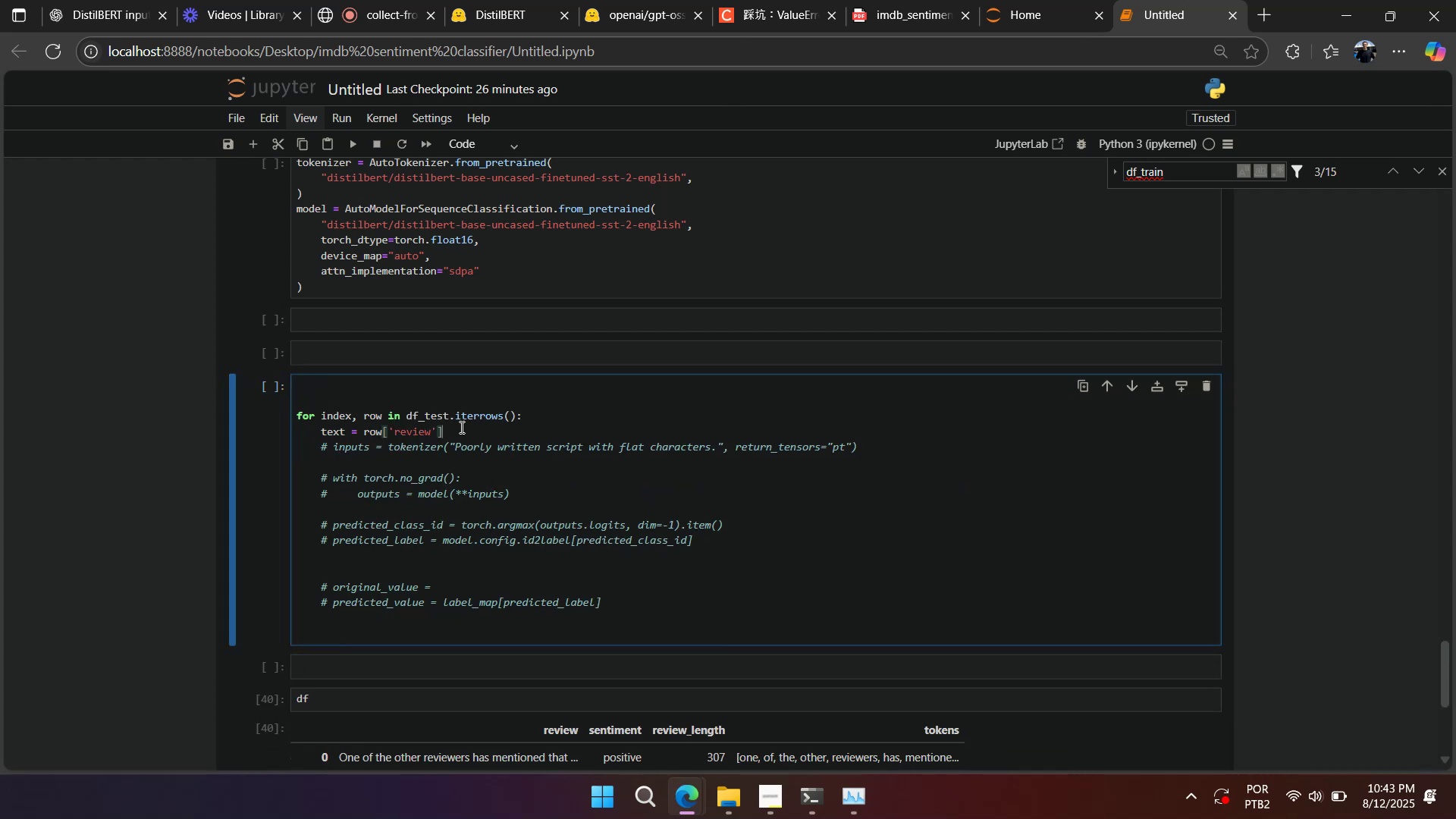 
key(Enter)
 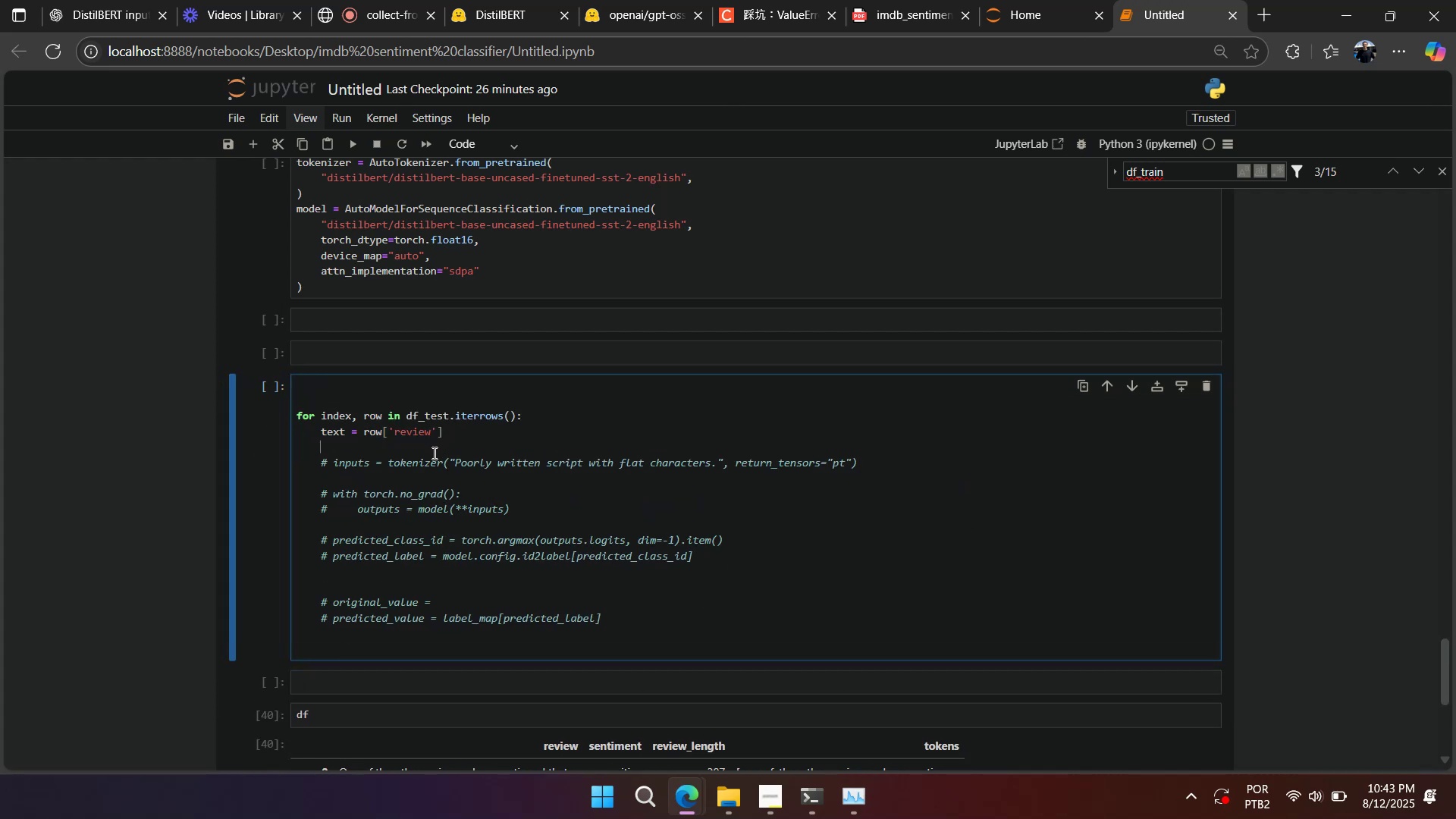 
double_click([429, 460])
 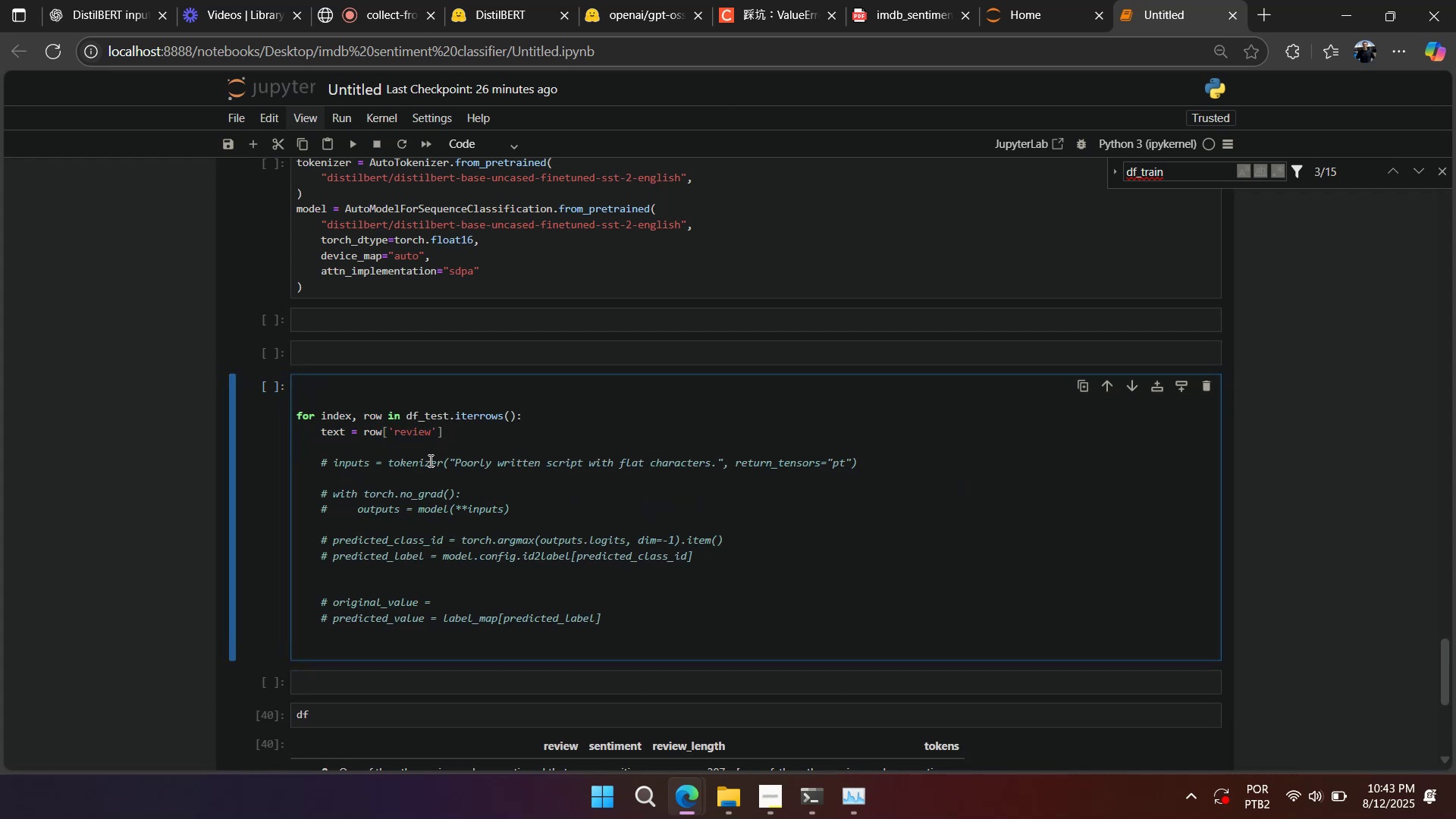 
key(Control+Slash)
 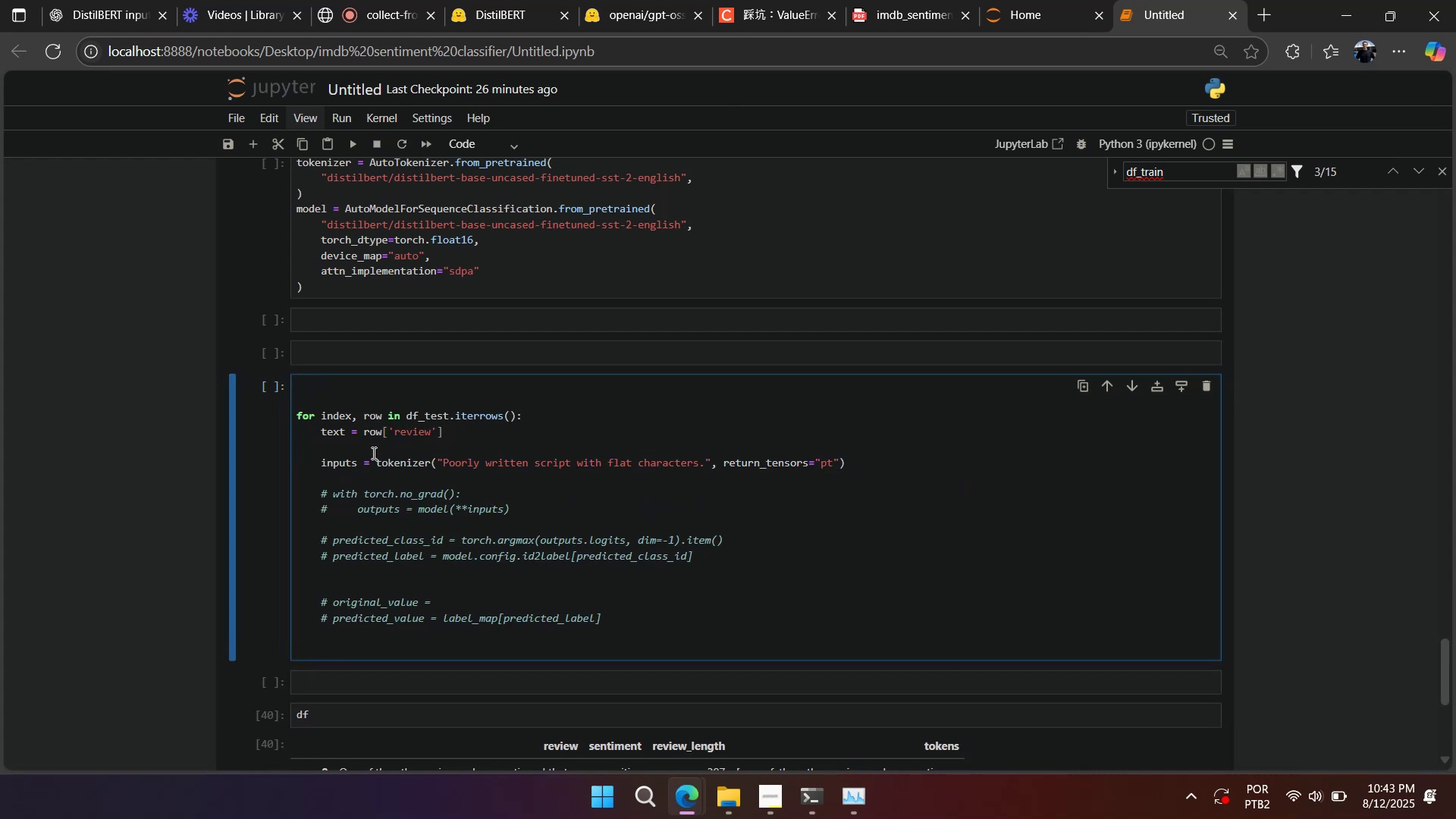 
left_click([337, 435])
 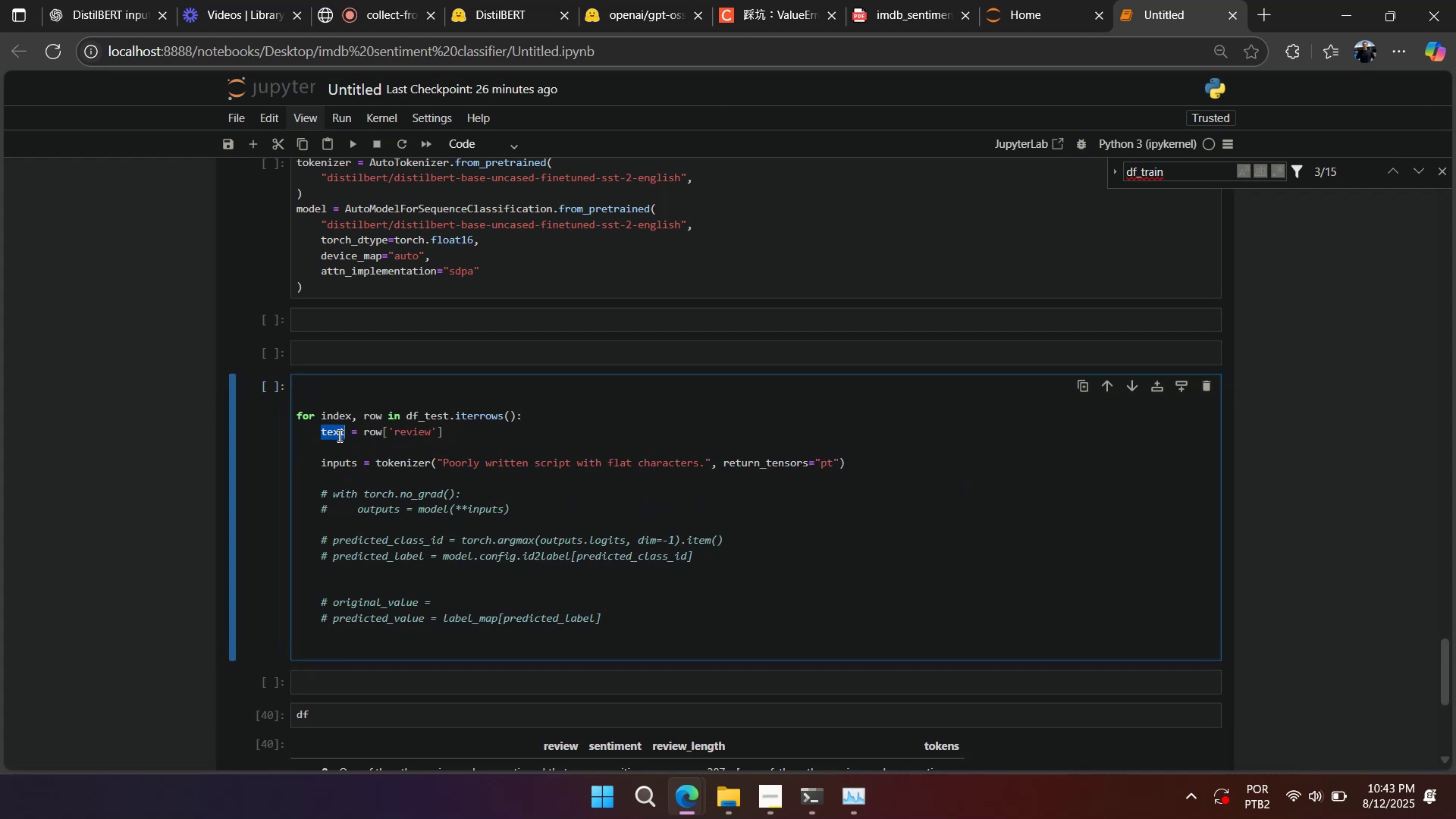 
key(Control+C)
 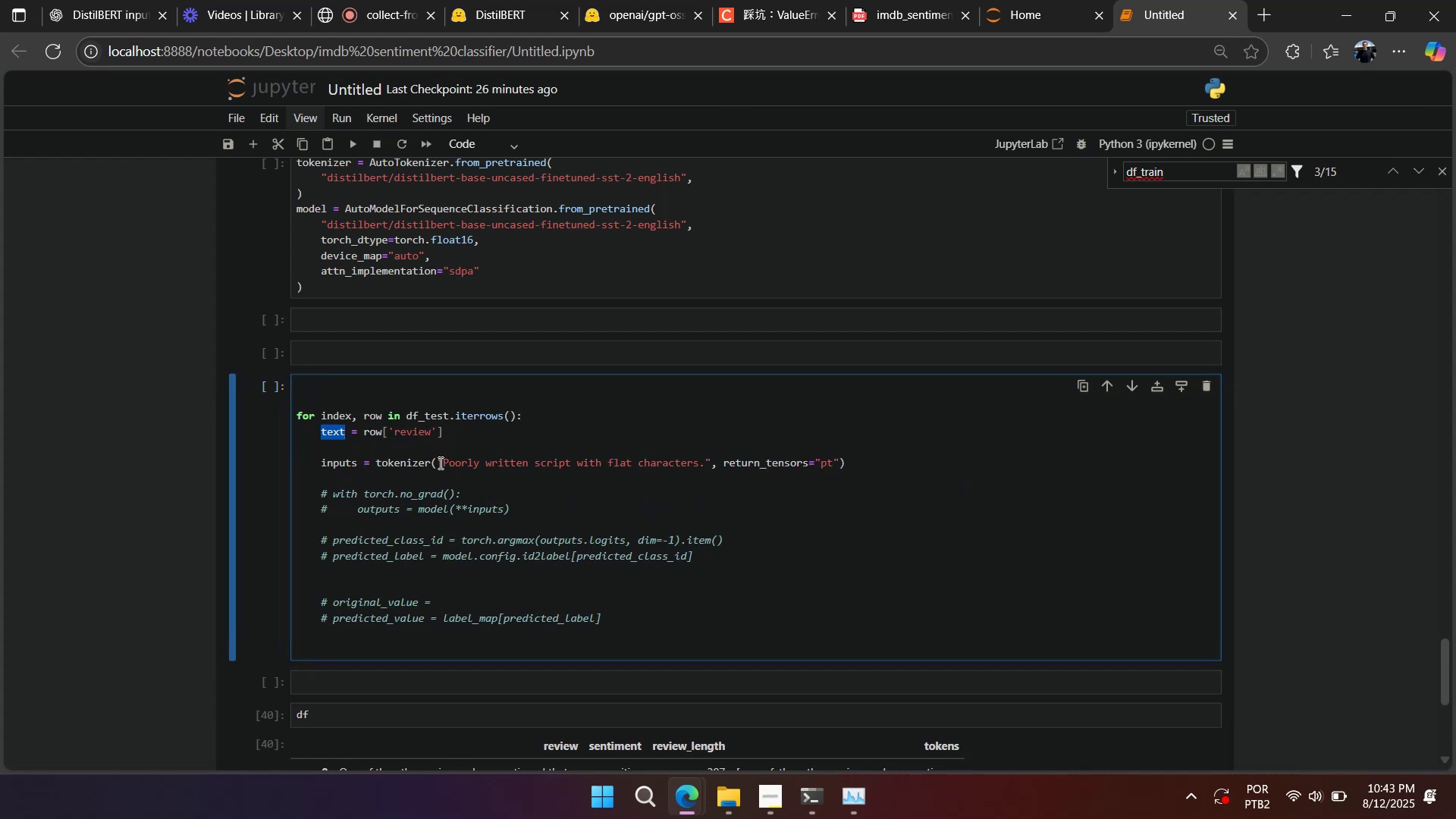 
left_click_drag(start_coordinate=[438, 462], to_coordinate=[712, 457])
 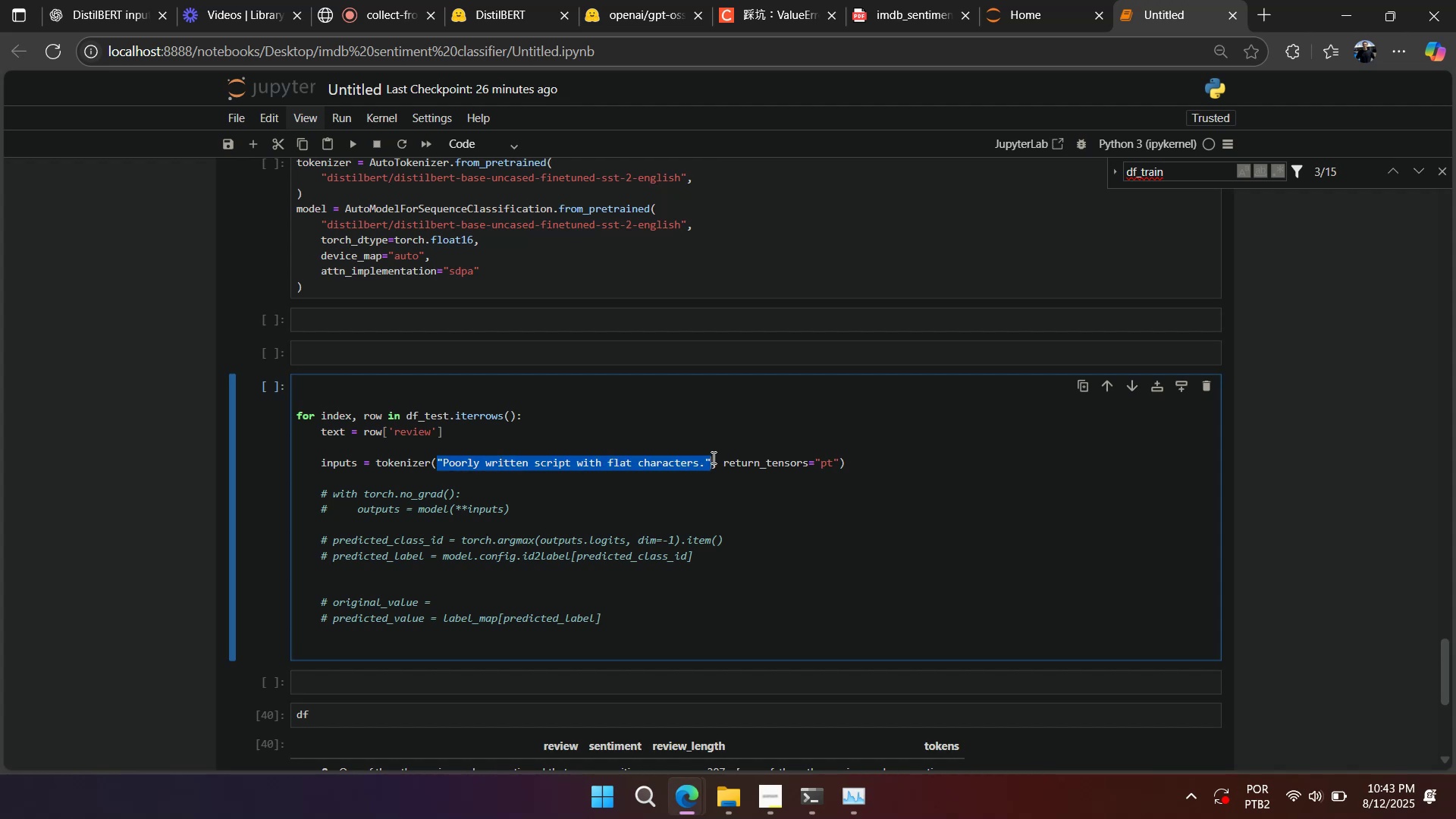 
key(Control+V)
 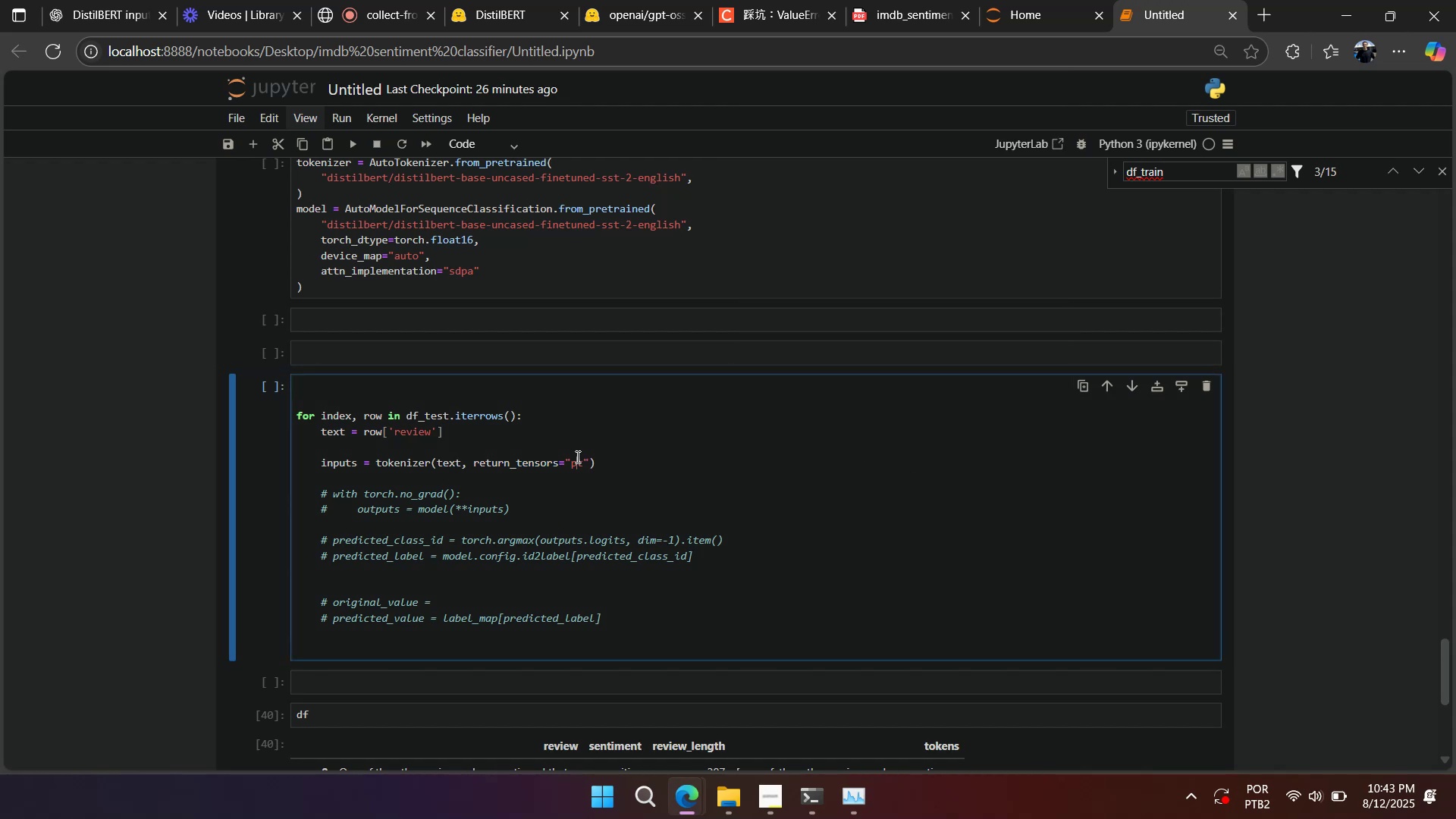 
left_click([443, 491])
 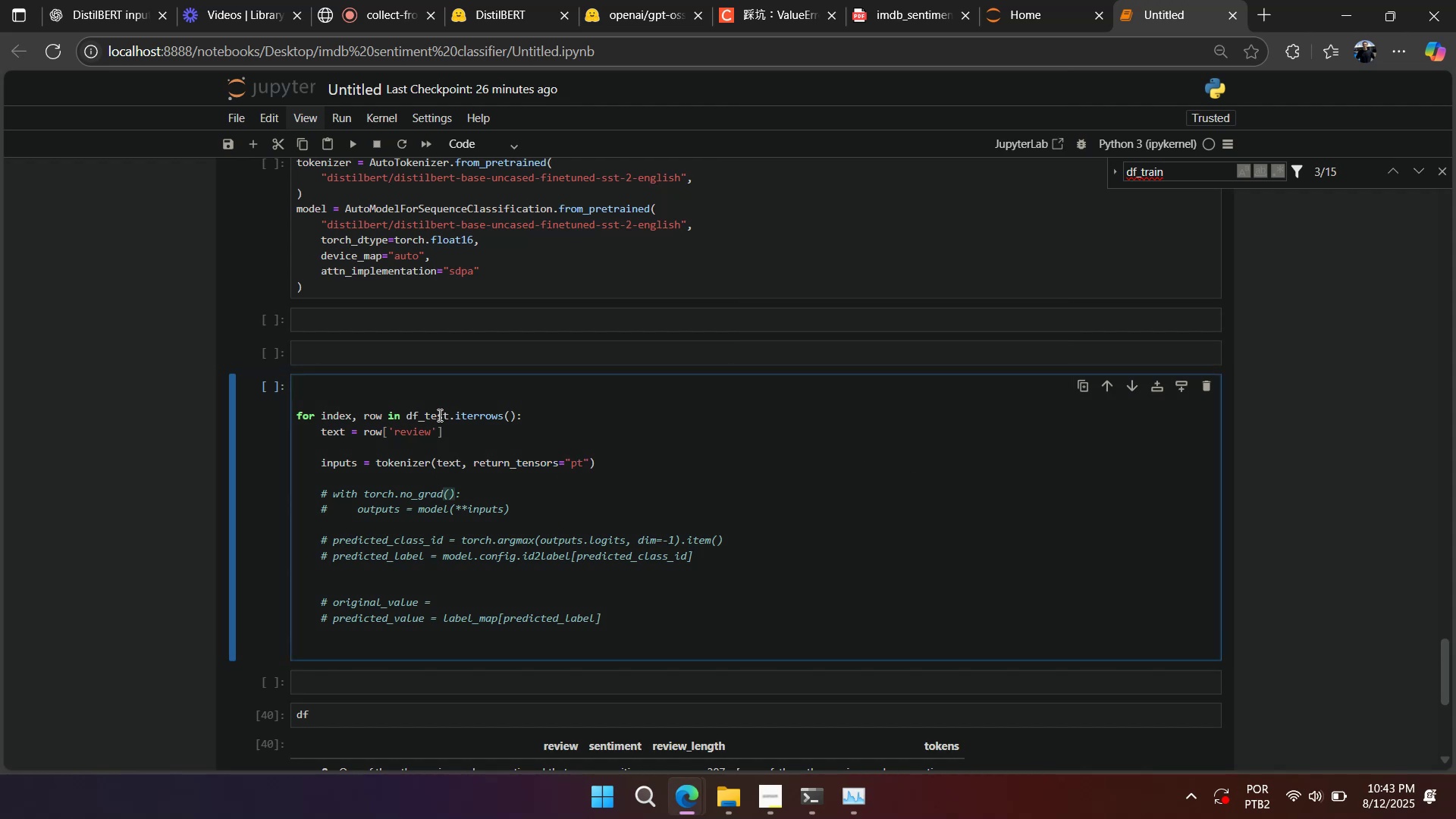 
double_click([438, 414])
 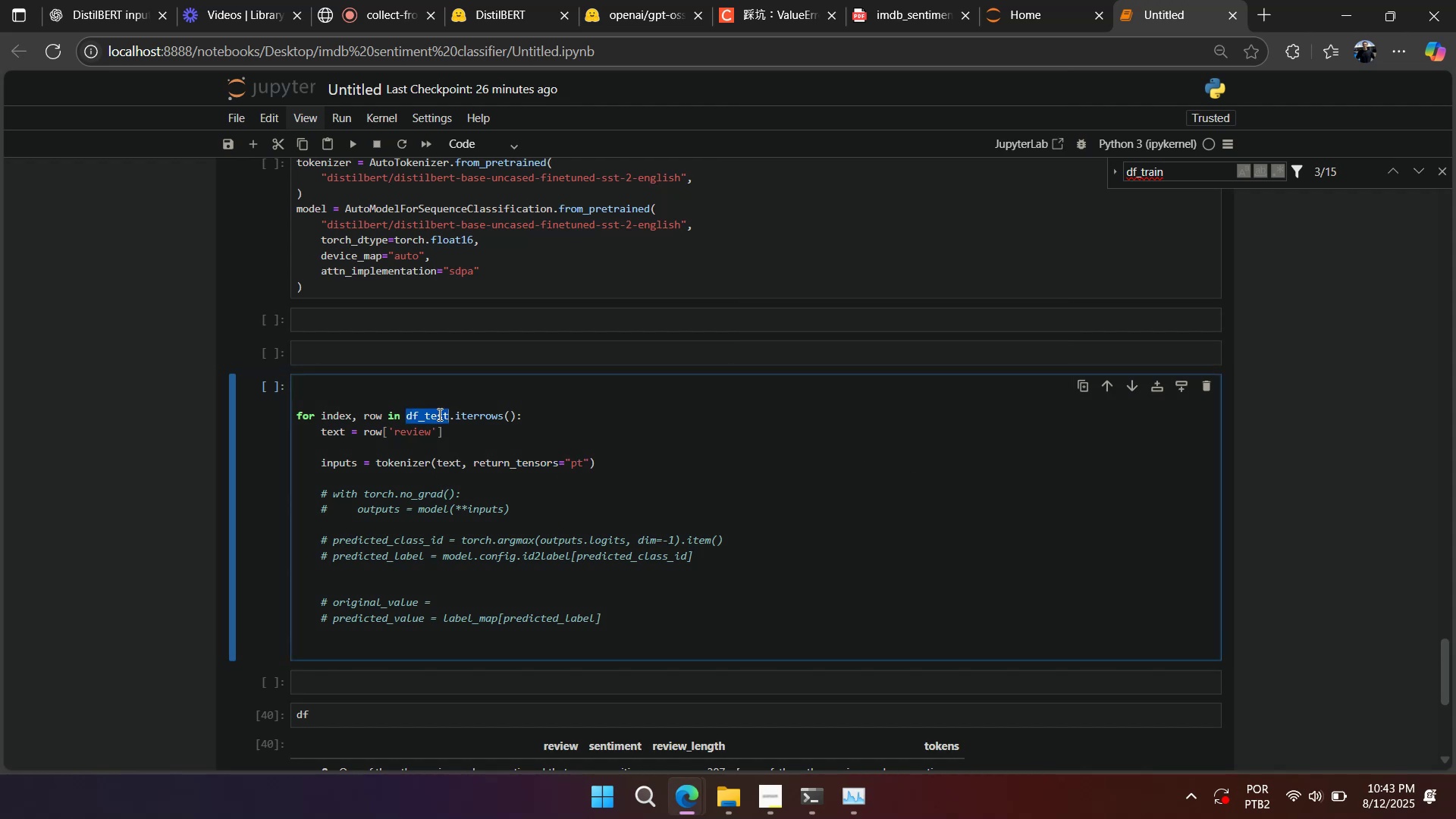 
key(Control+C)
 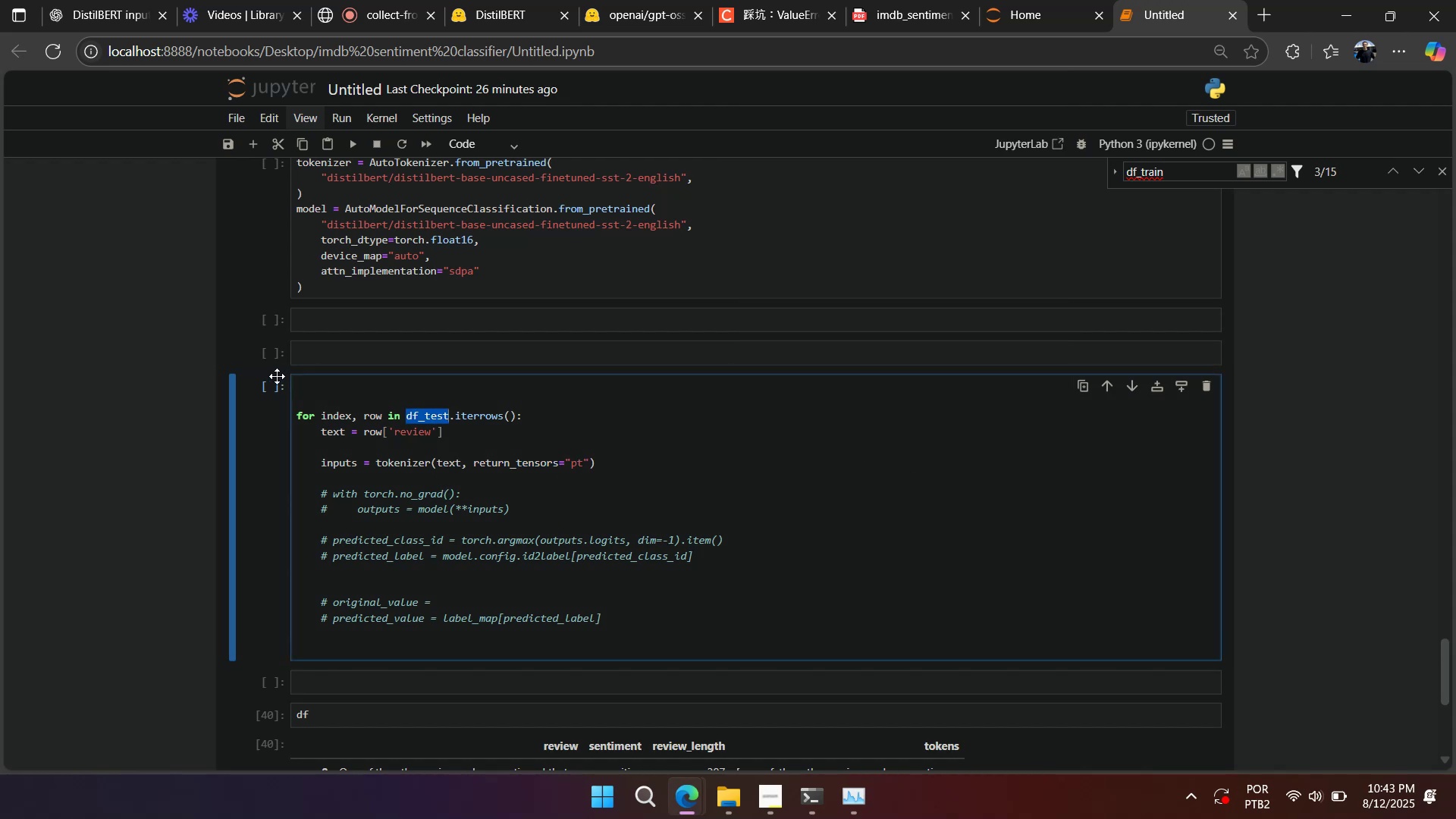 
key(Control+C)
 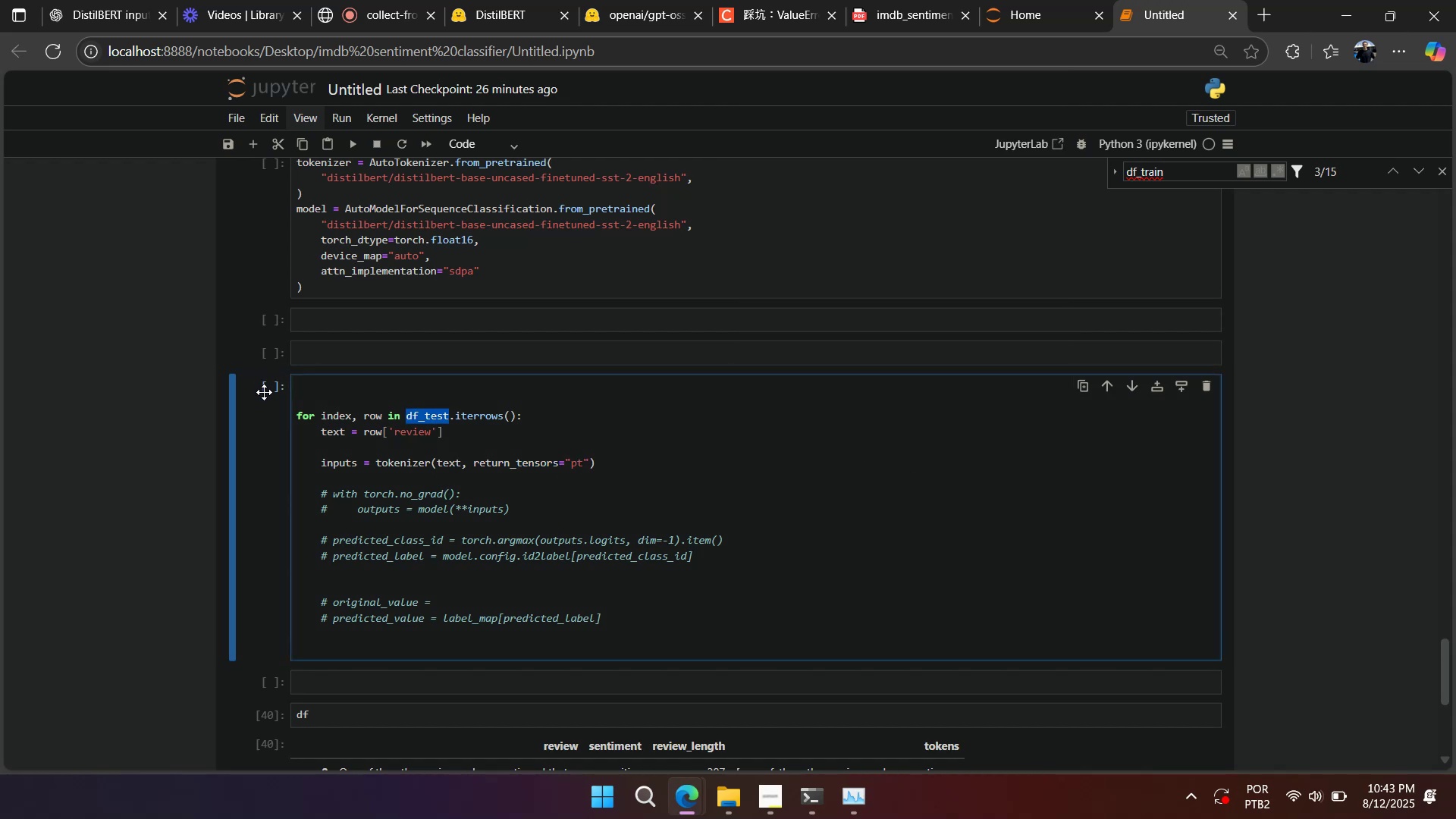 
left_click([263, 393])
 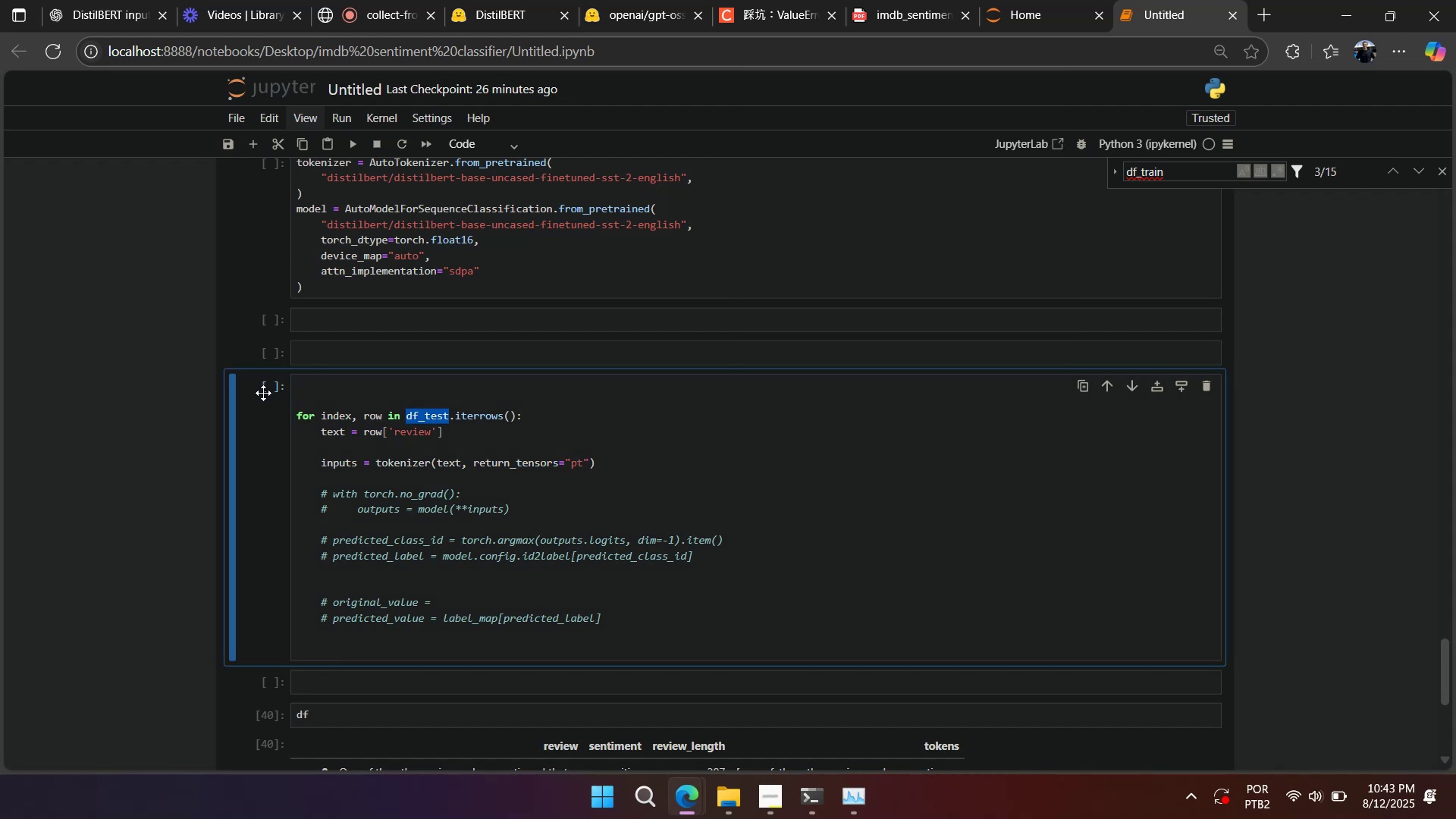 
key(A)
 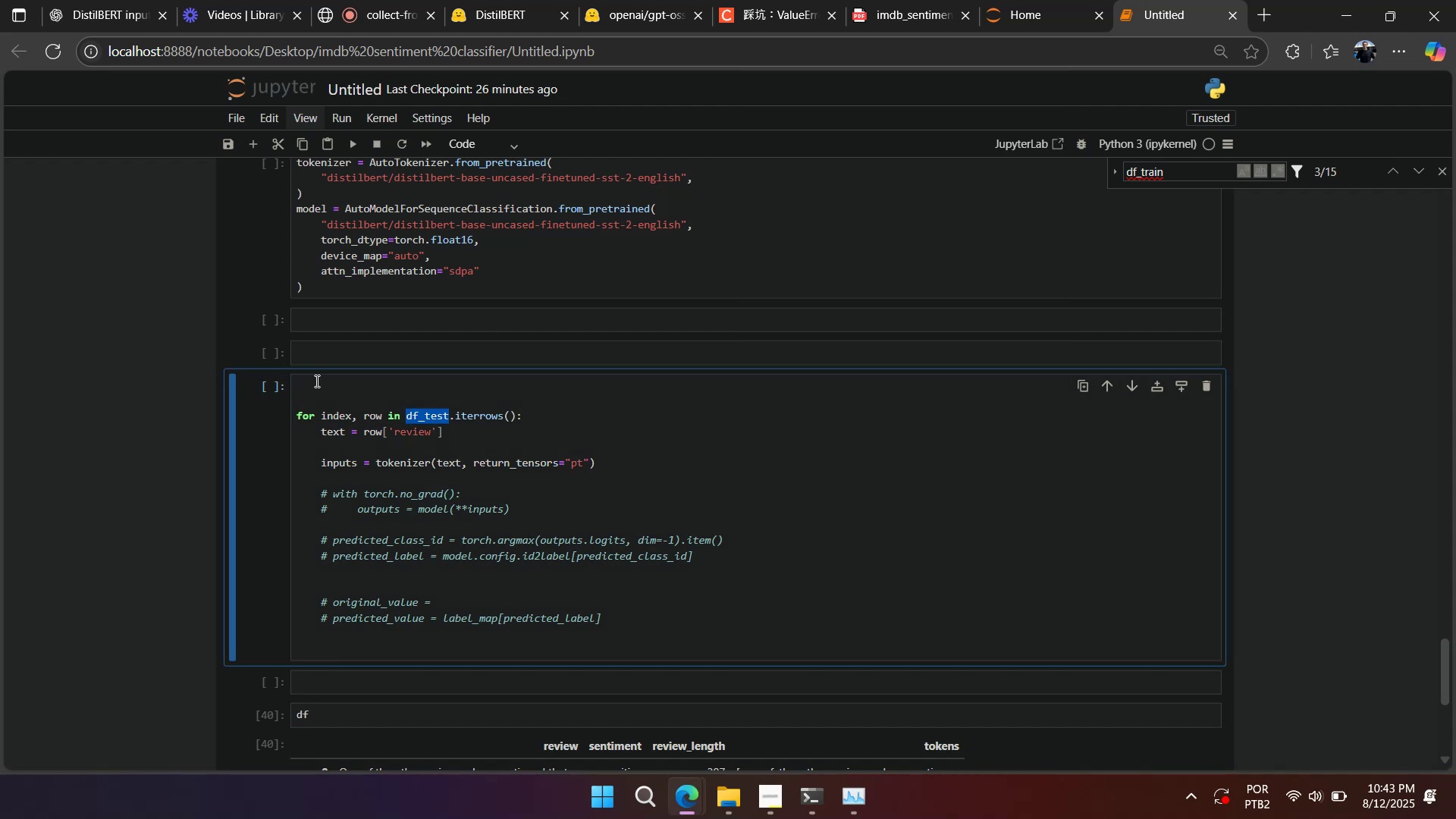 
double_click([317, 380])
 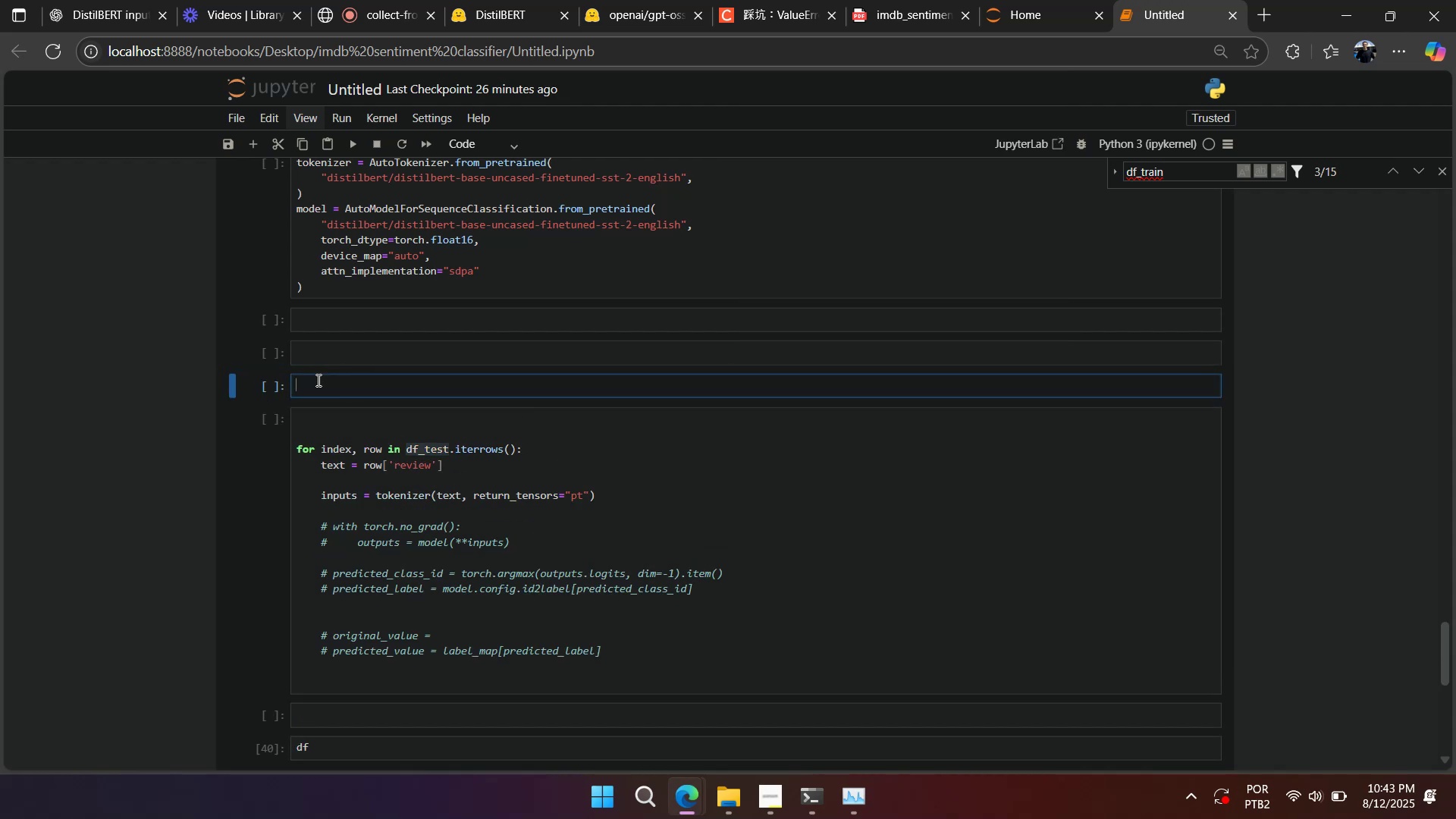 
key(Control+V)
 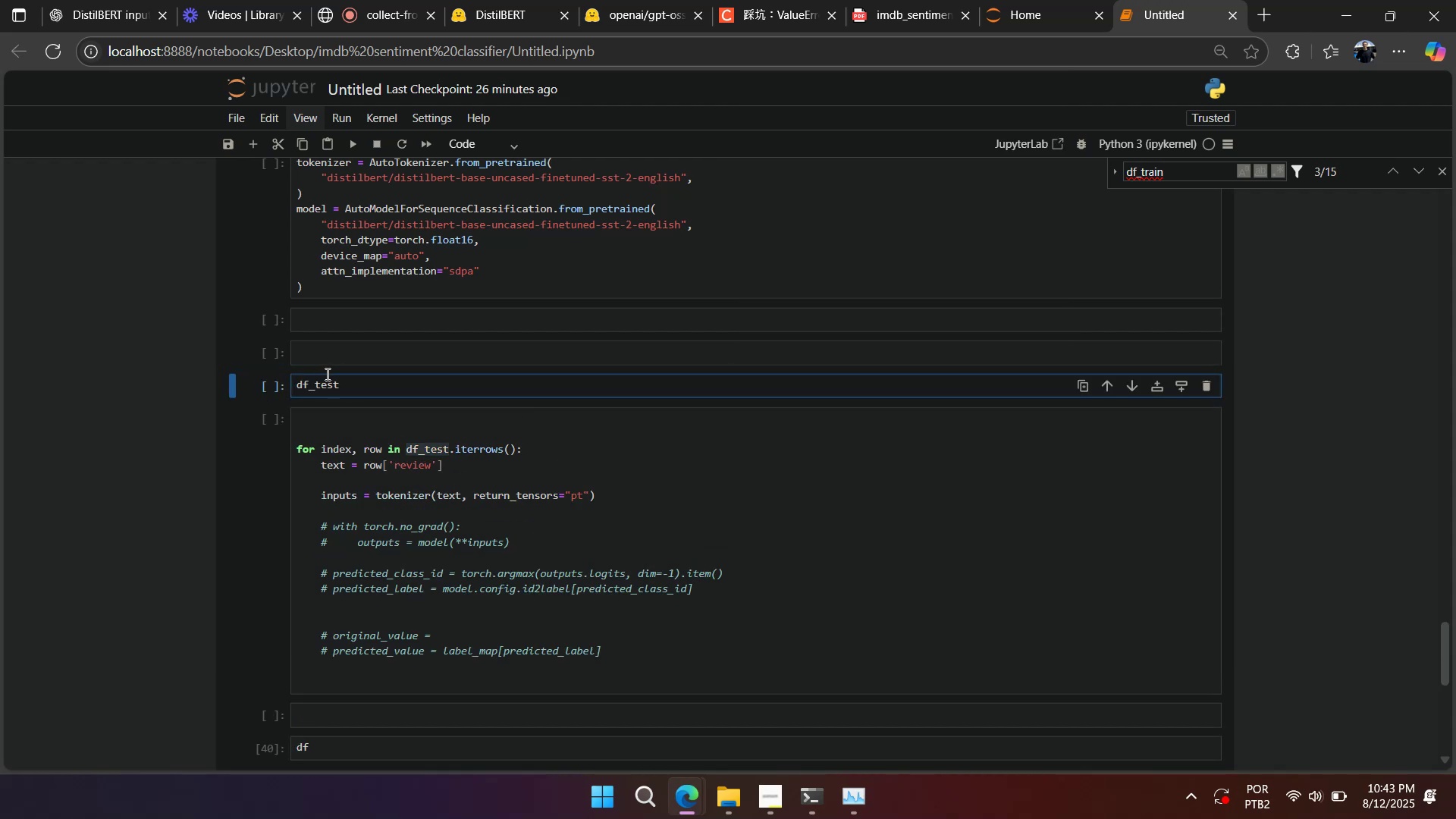 
key(2)
 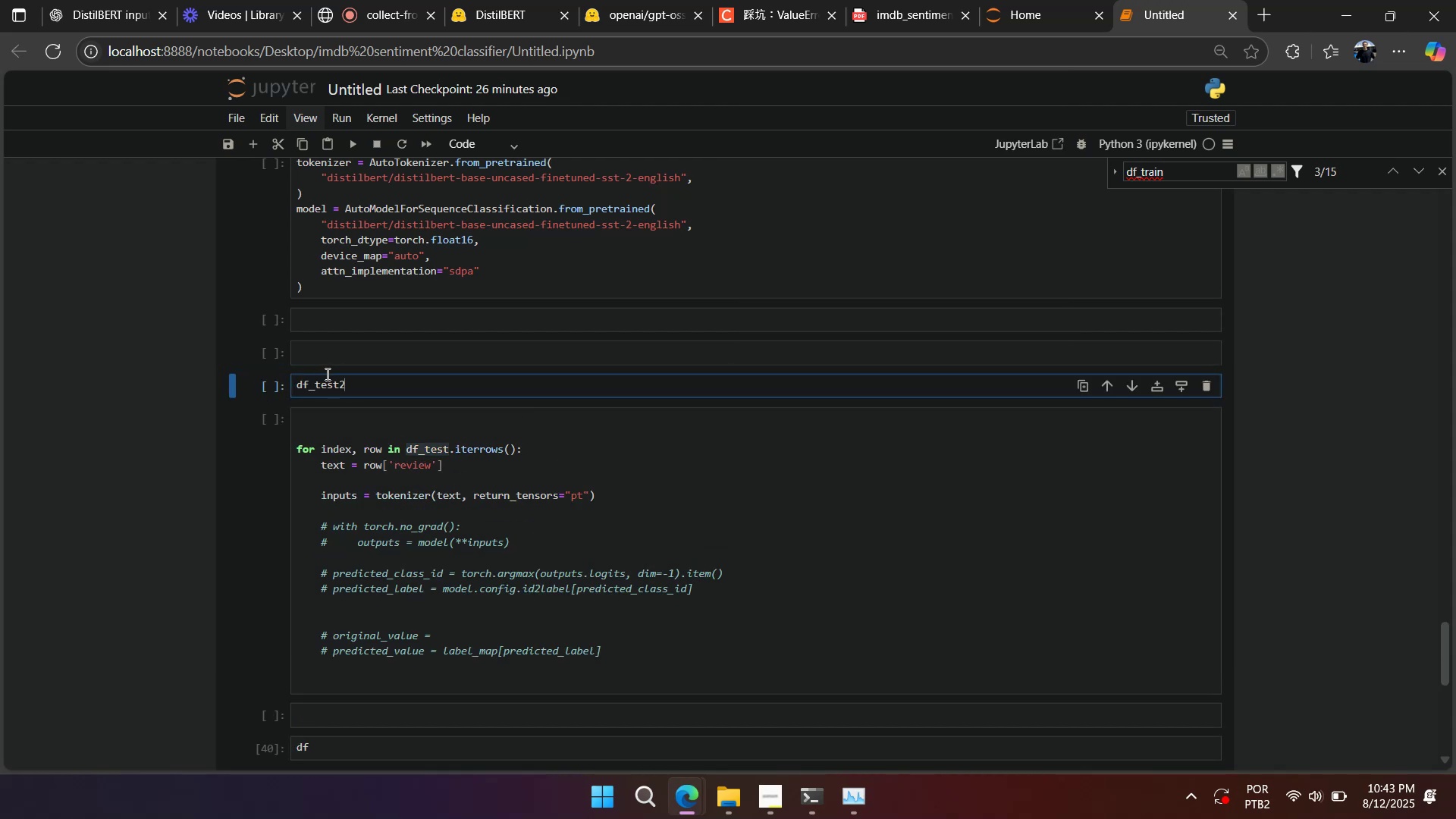 
key(Space)
 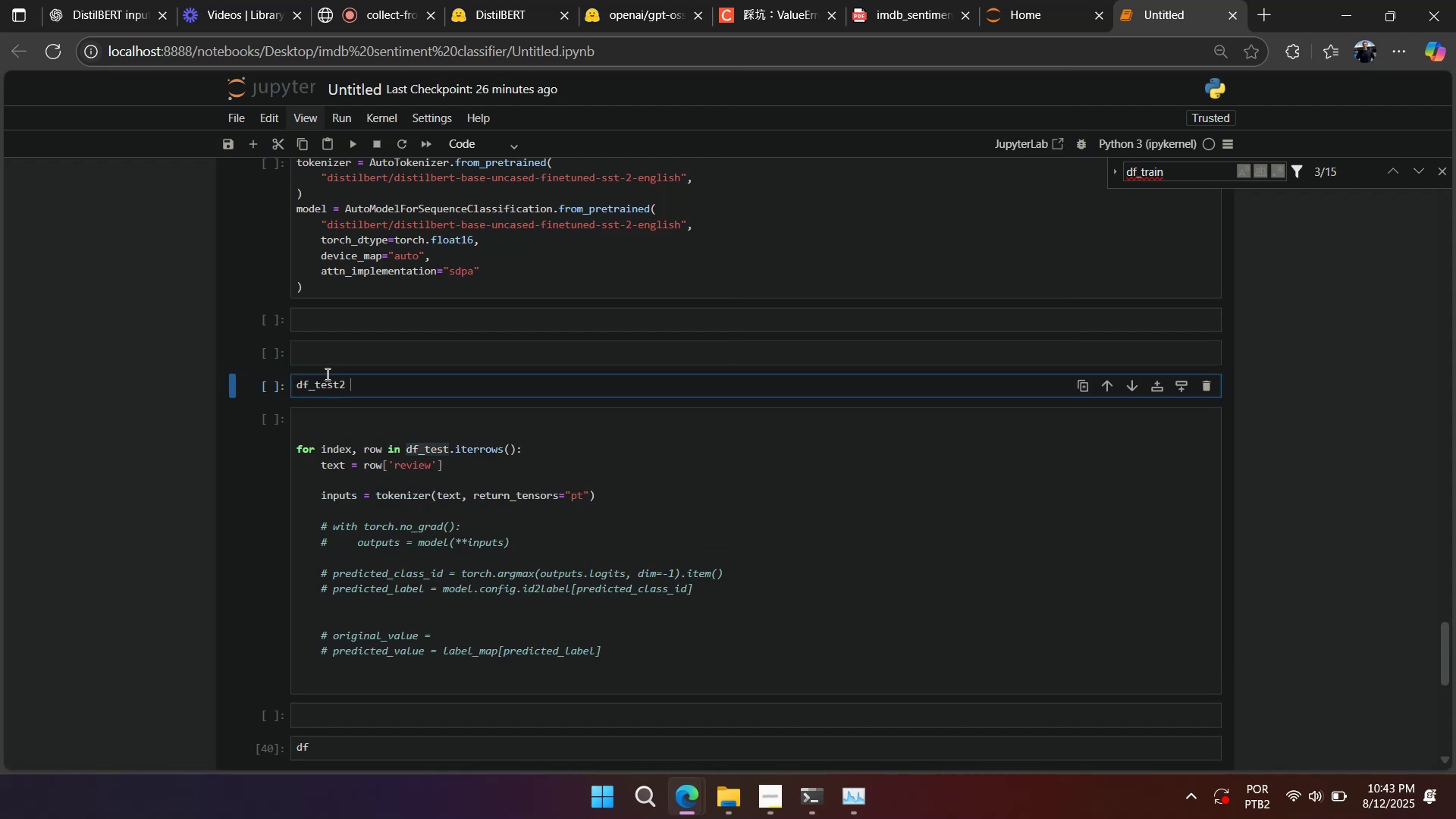 
key(Equal)
 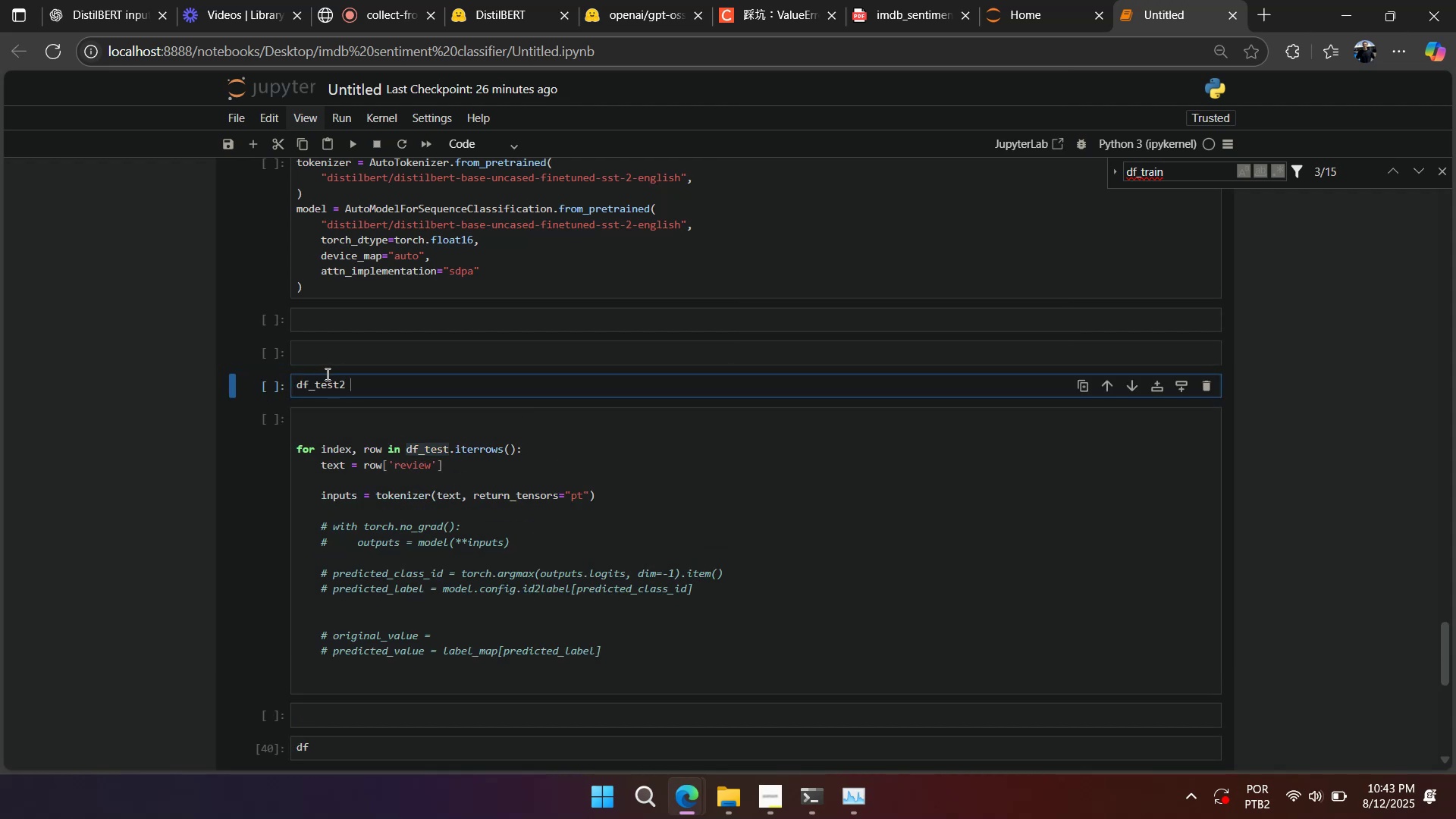 
key(Space)
 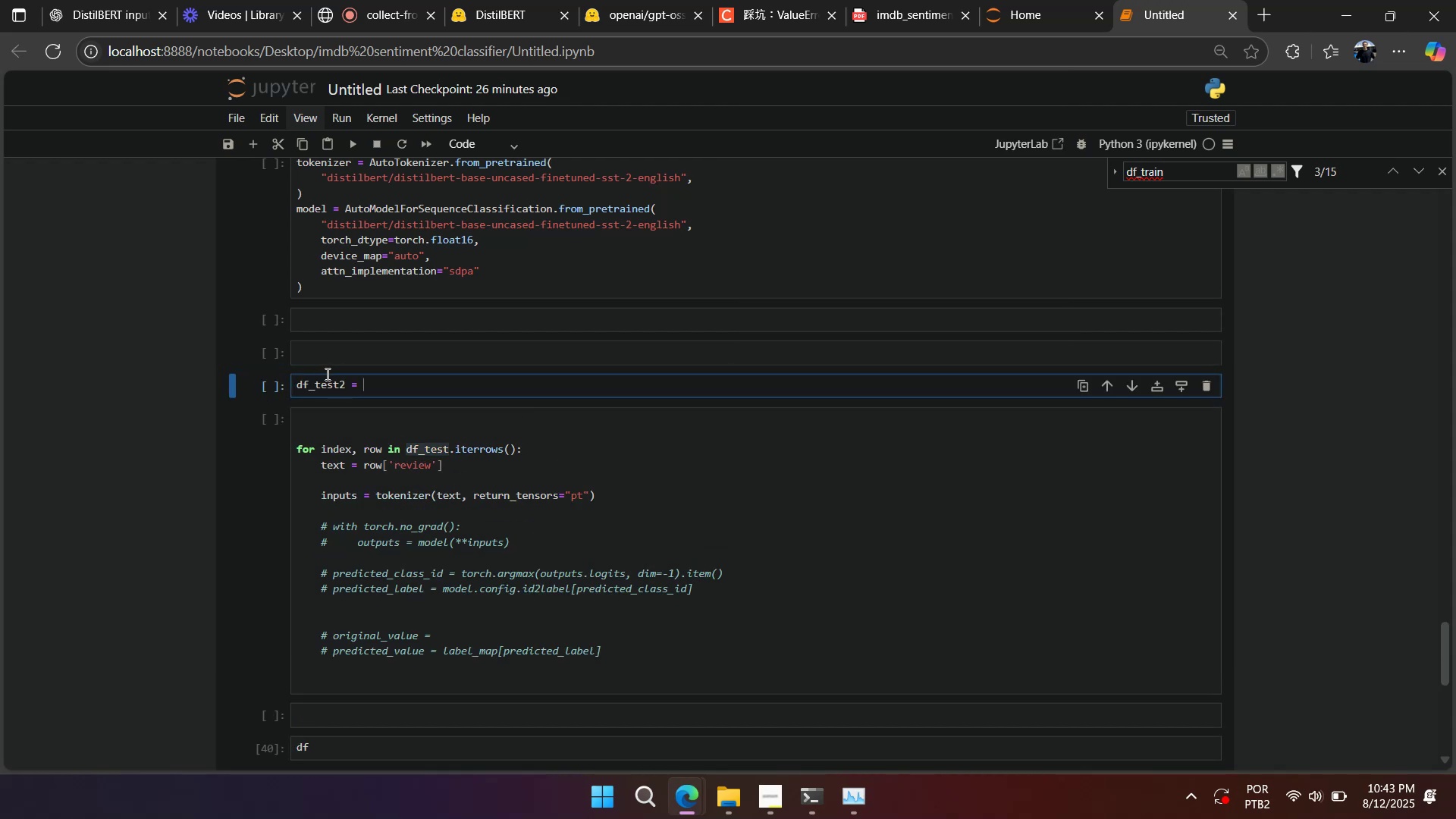 
key(Control+V)
 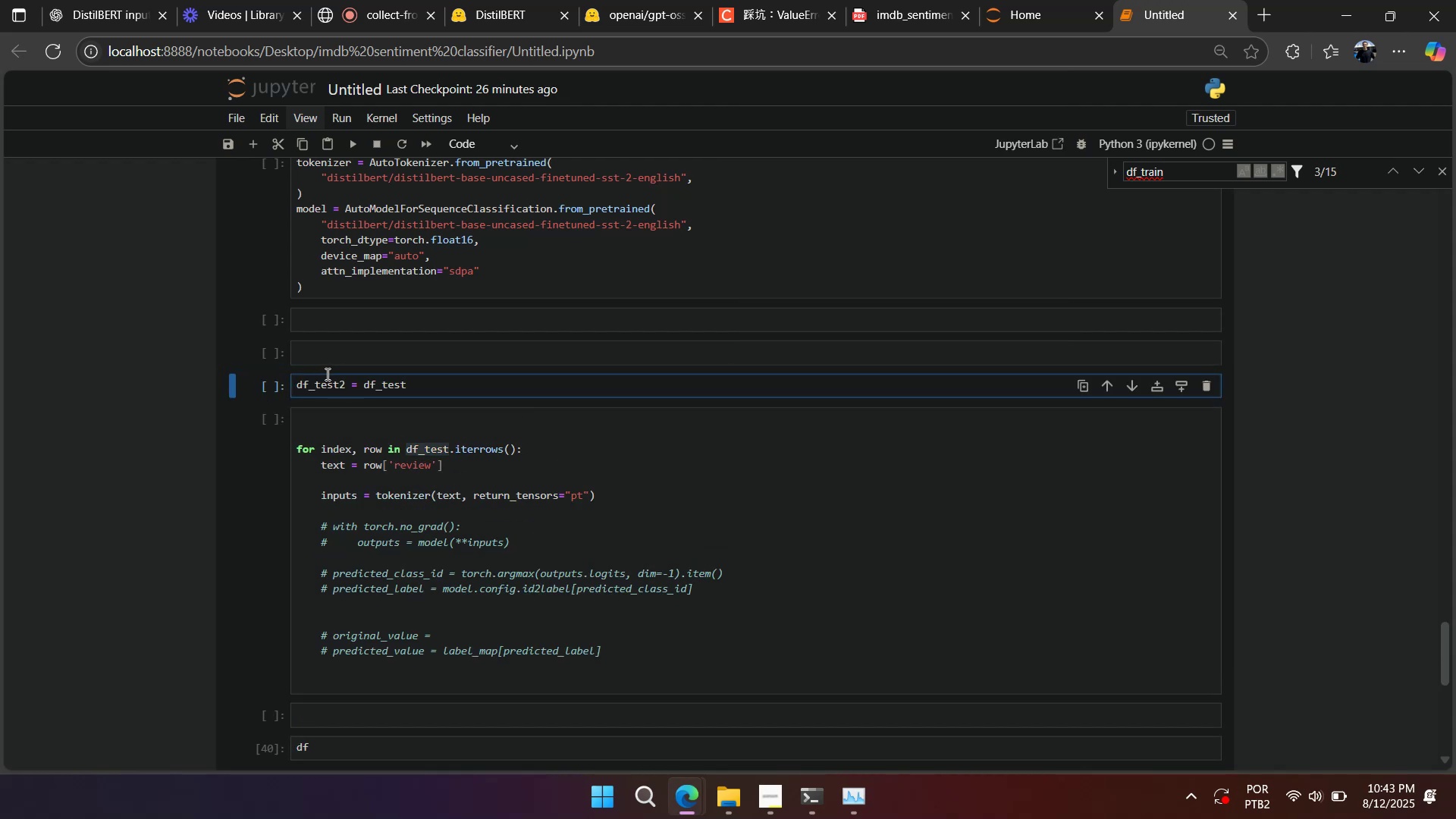 
type(.iloc]?5\)
 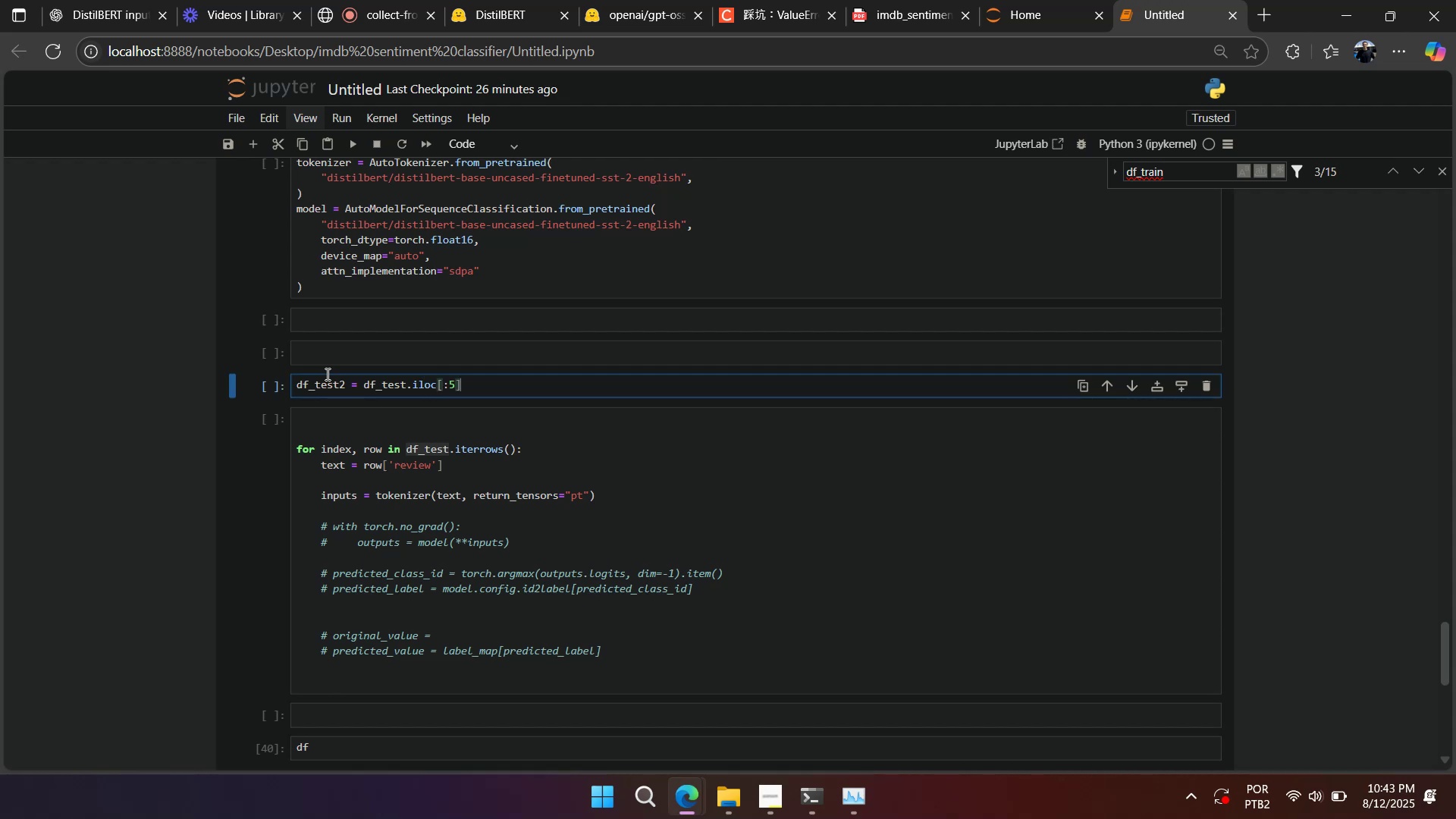 
key(Shift+Enter)
 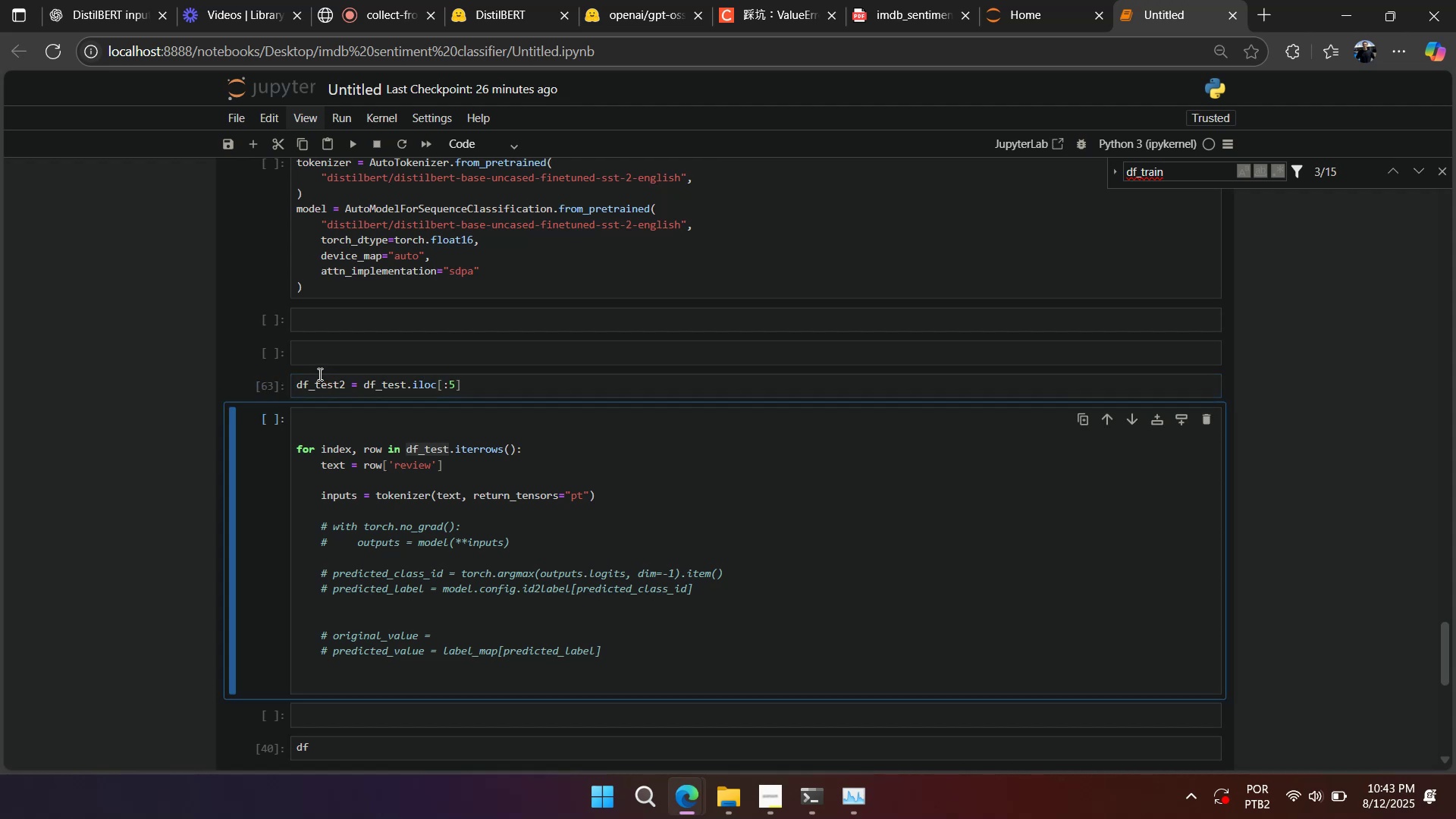 
left_click([267, 417])
 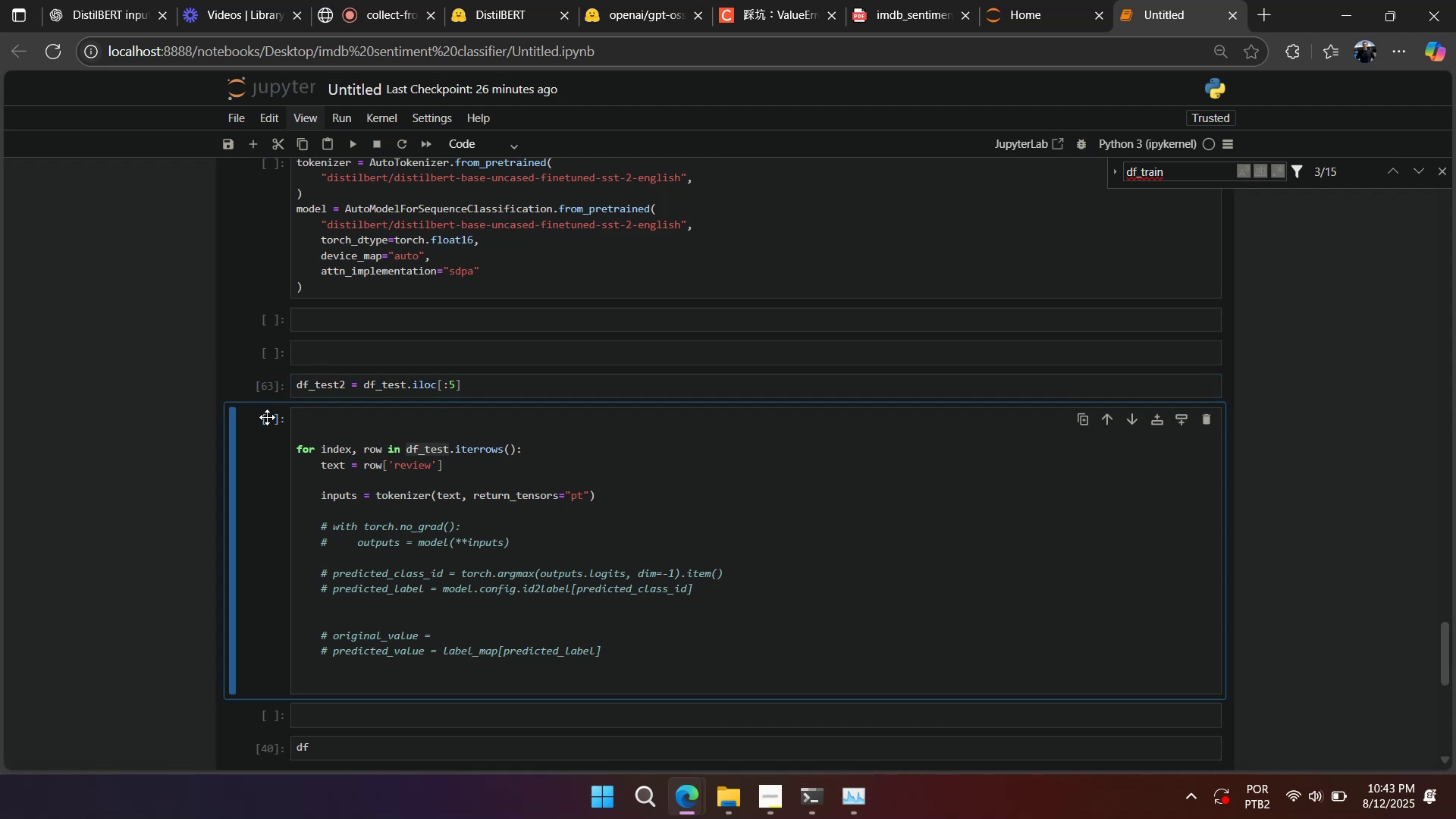 
key(A)
 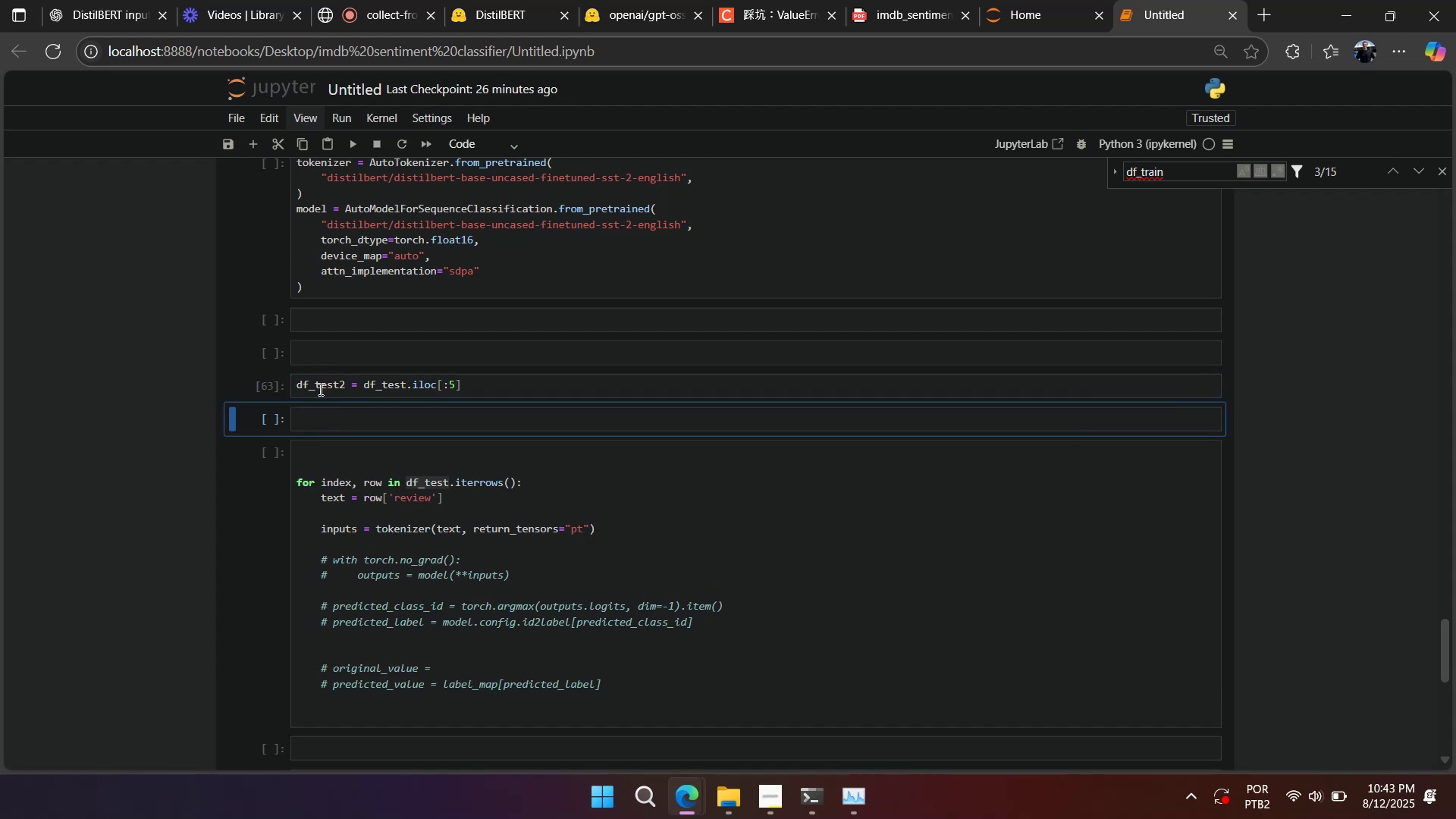 
double_click([319, 388])
 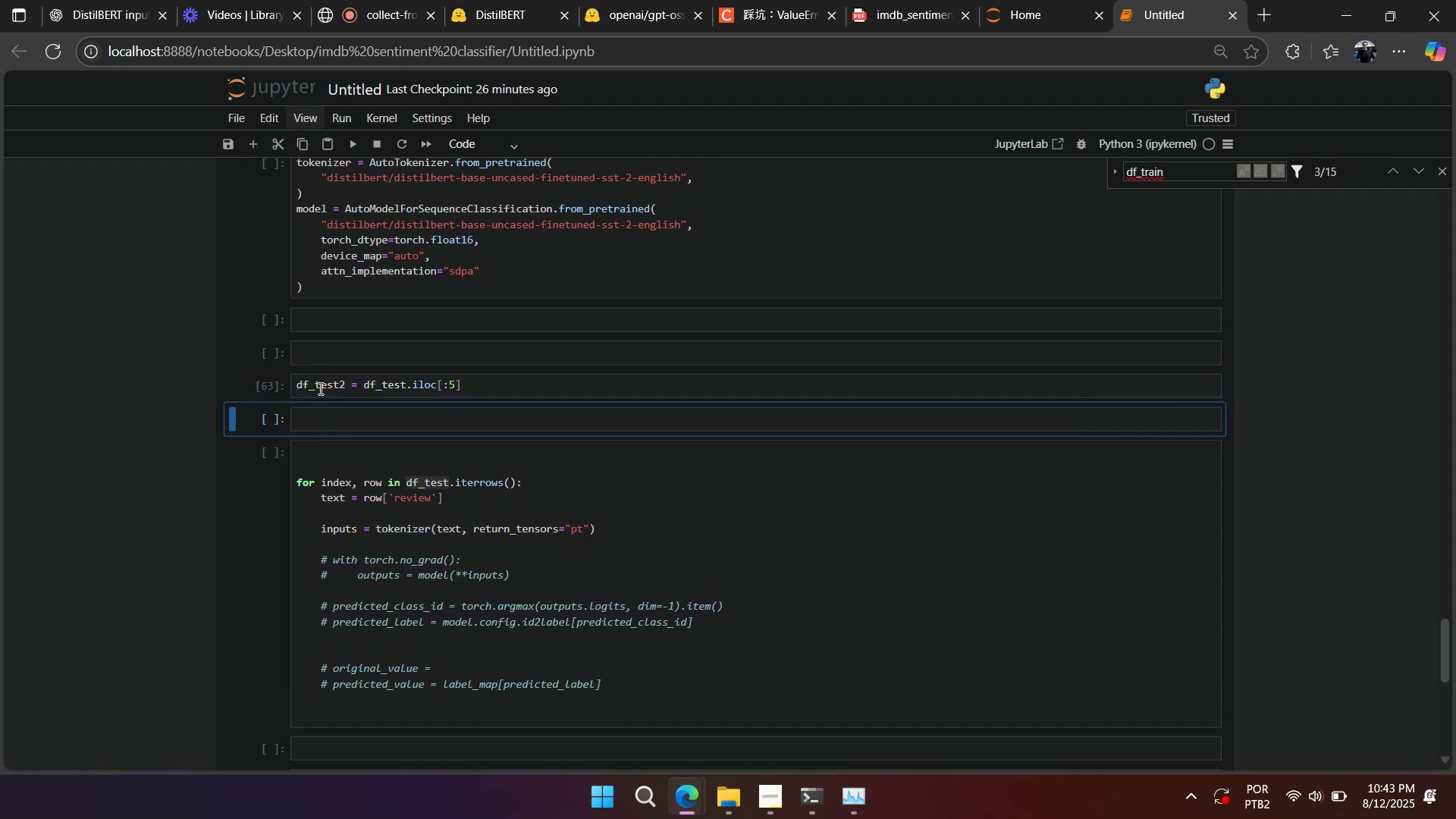 
key(Control+C)
 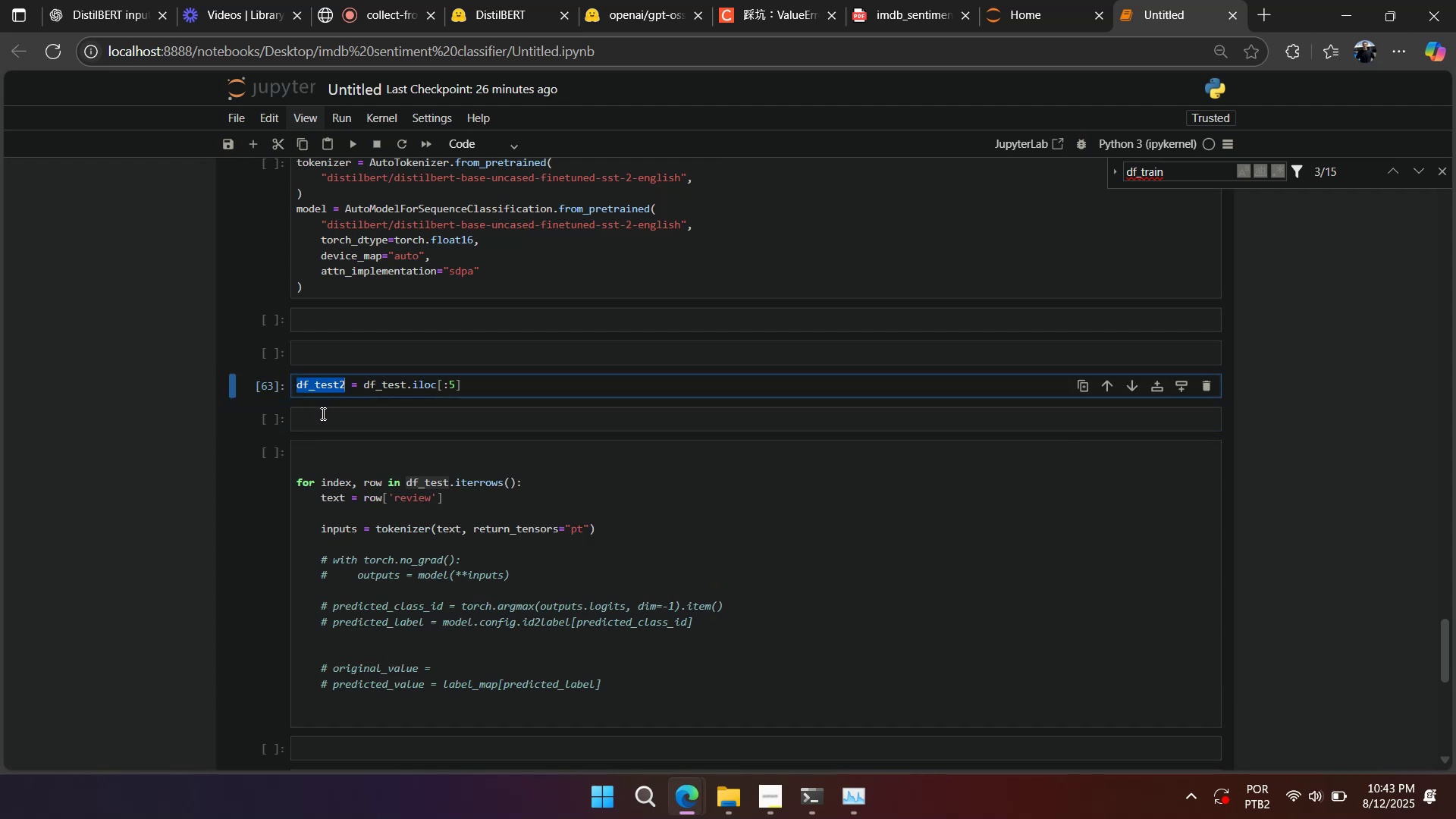 
triple_click([322, 415])
 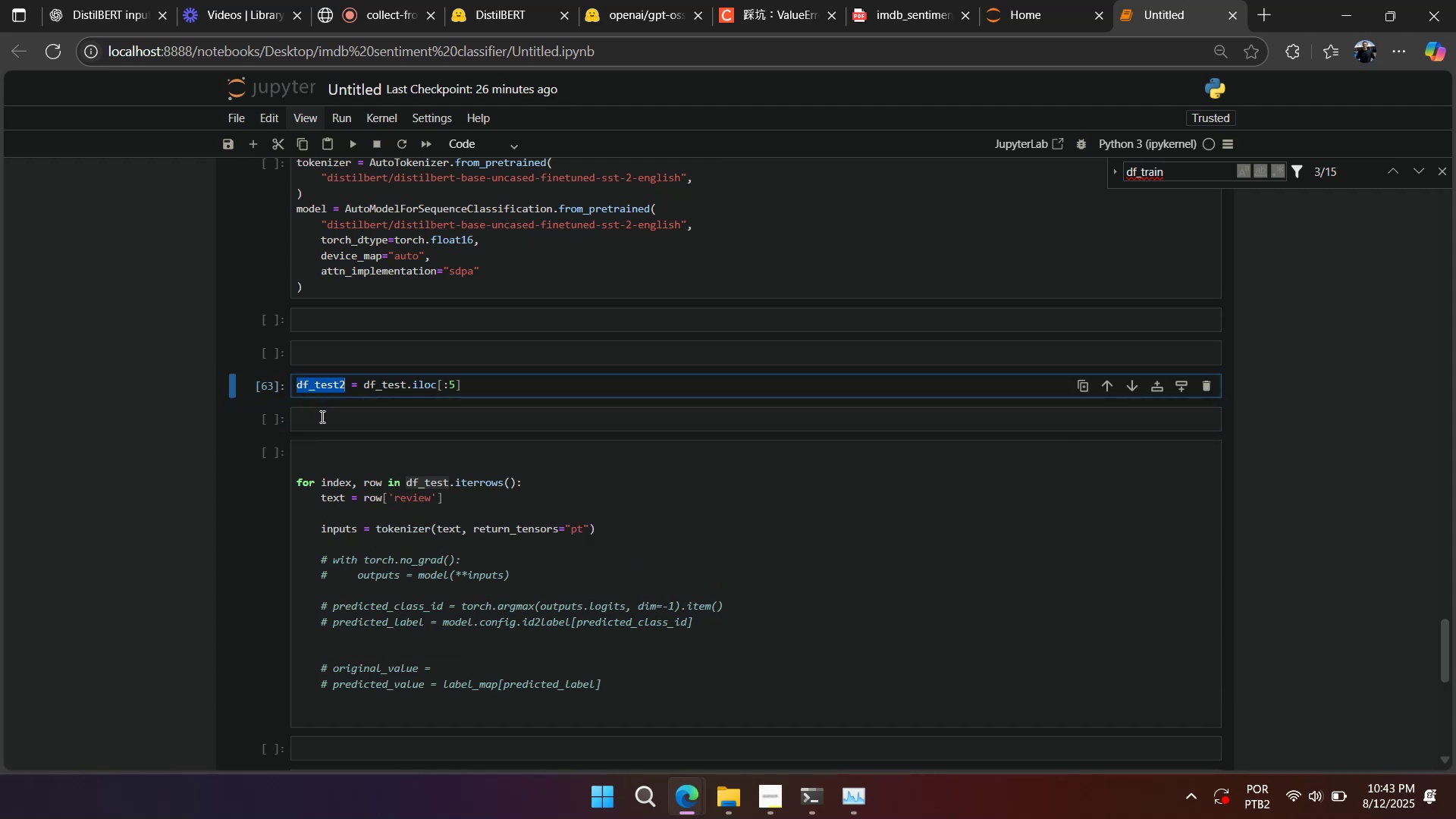 
key(Control+V)
 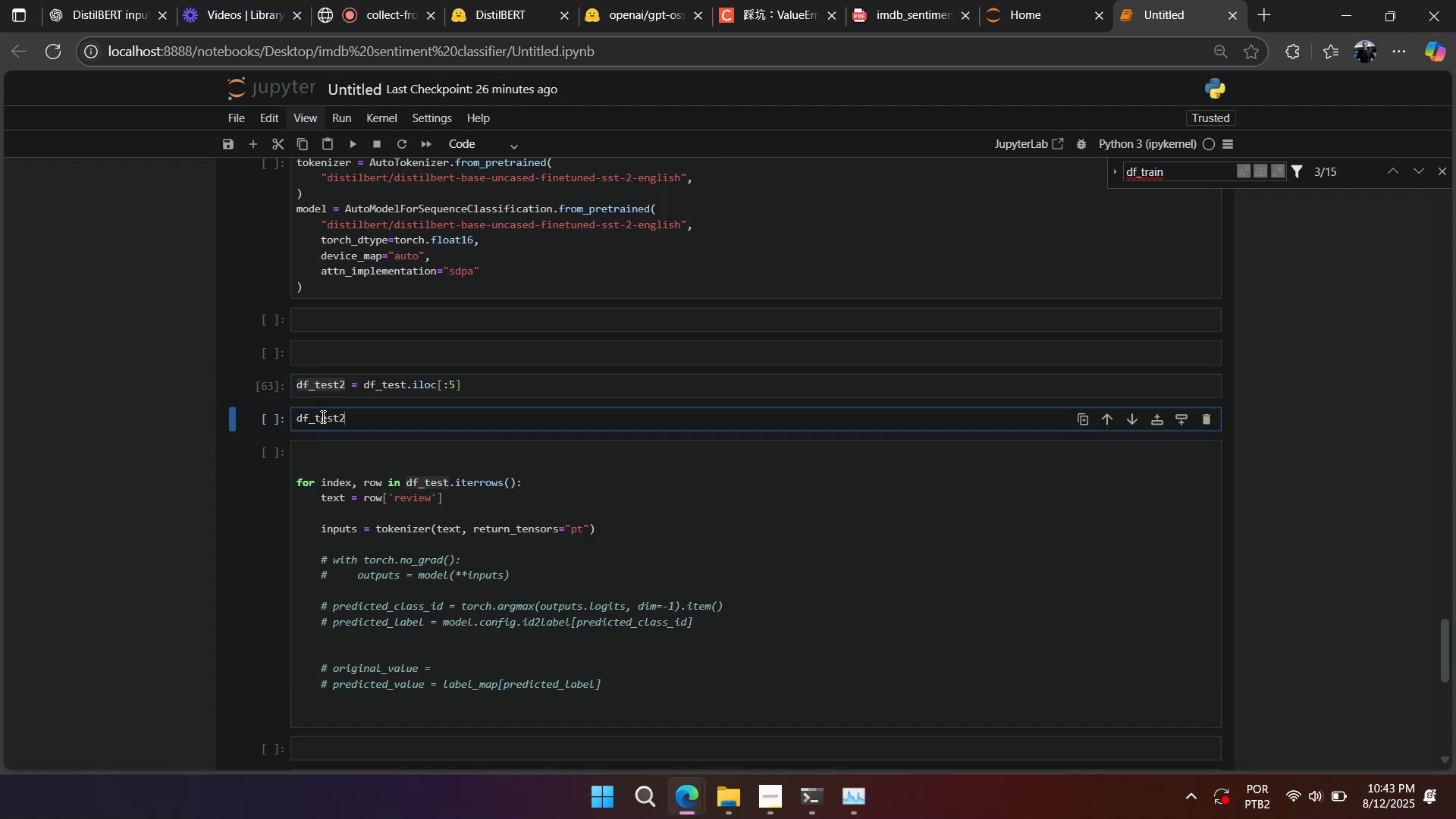 
key(Shift+Enter)
 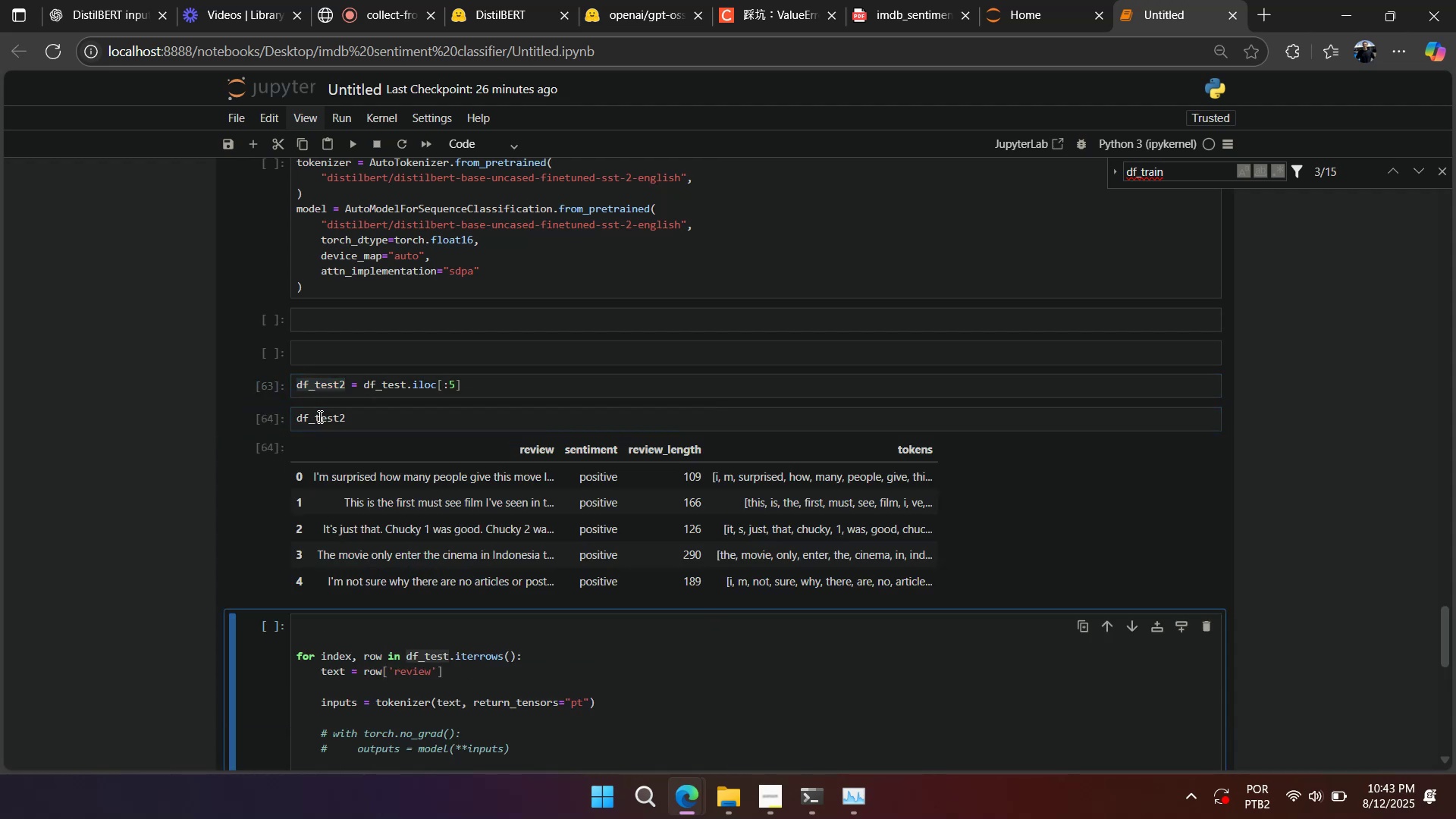 
left_click([284, 418])
 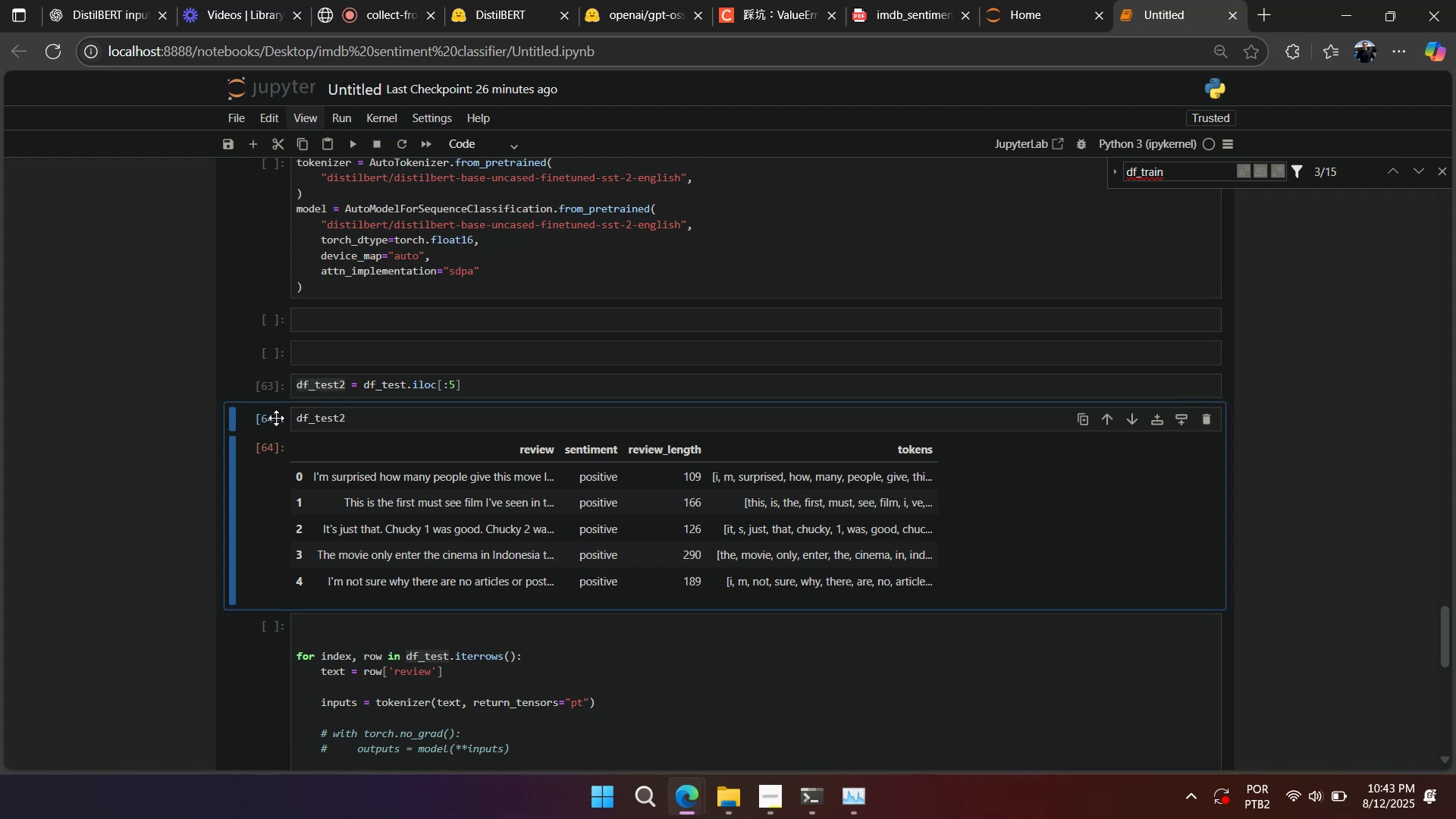 
type(dda)
 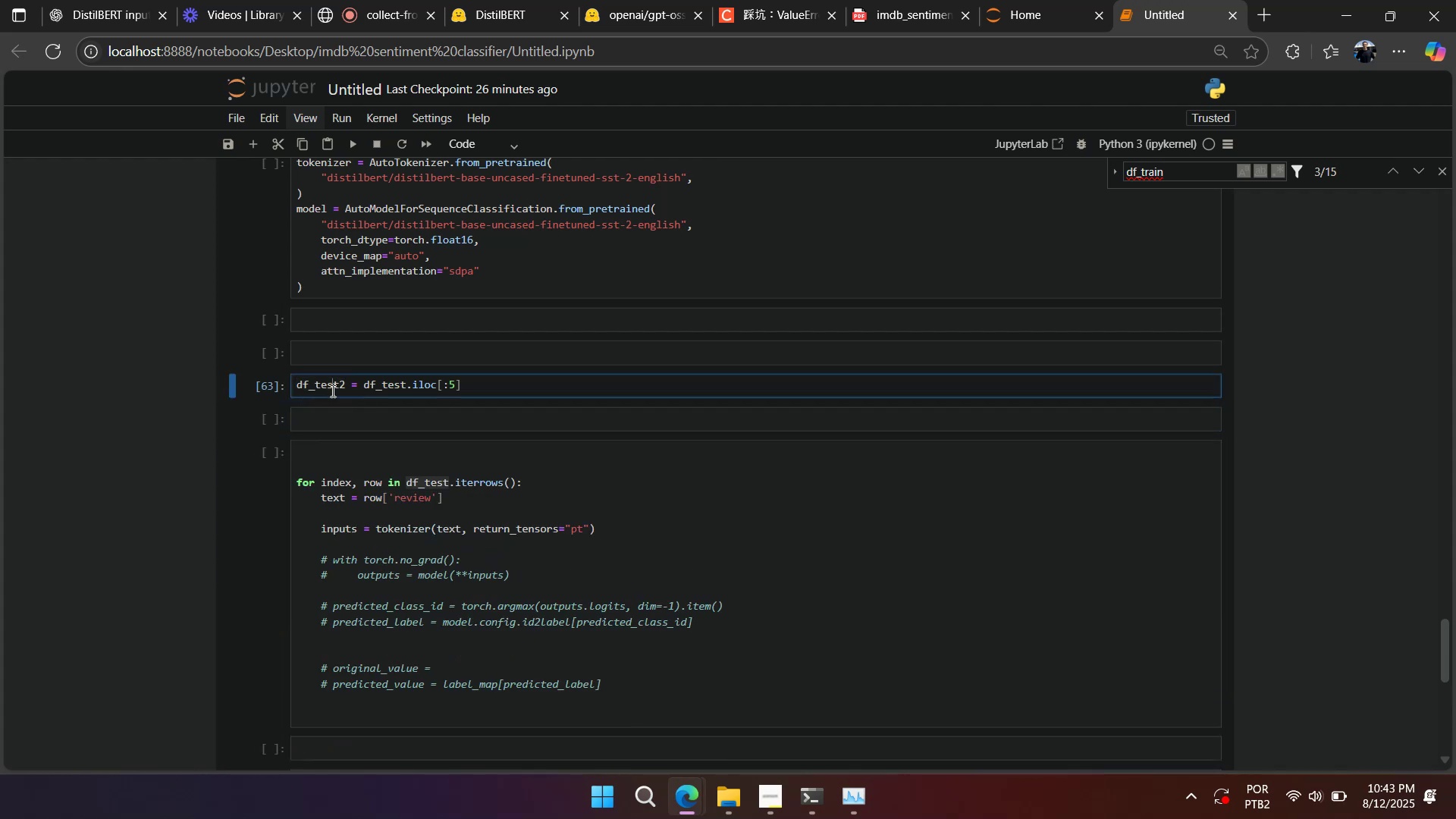 
double_click([333, 387])
 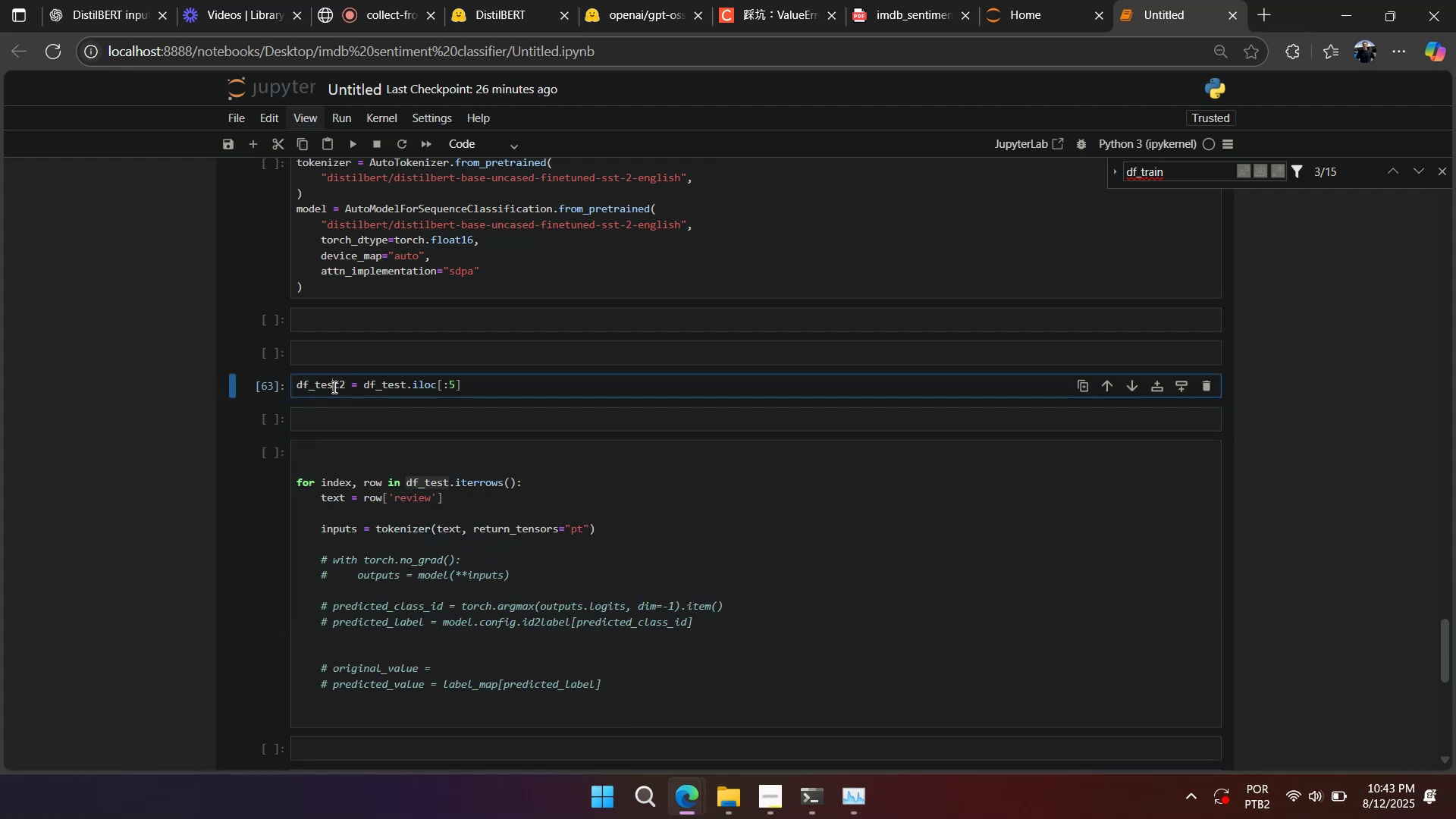 
triple_click([333, 387])
 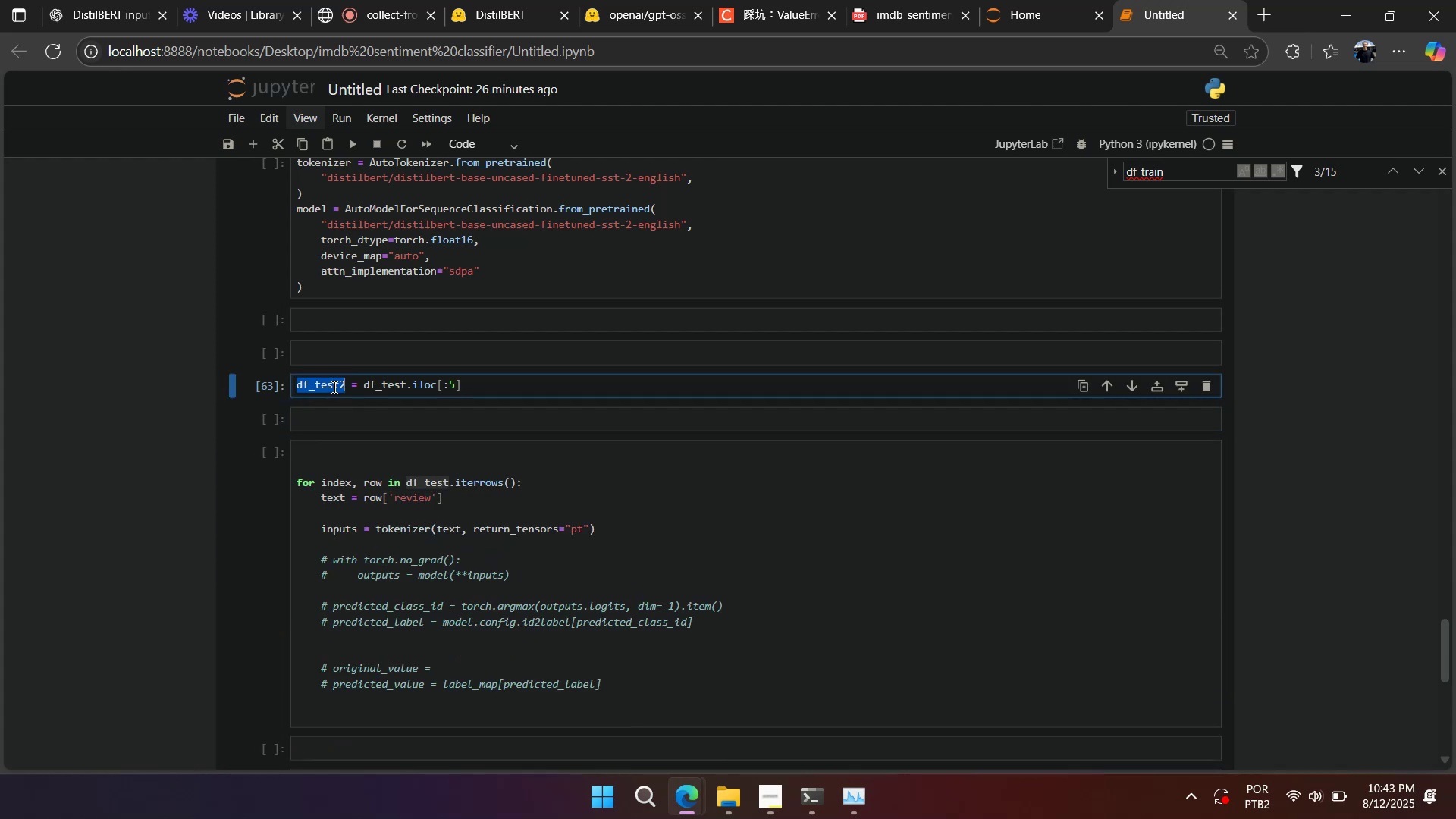 
key(Control+C)
 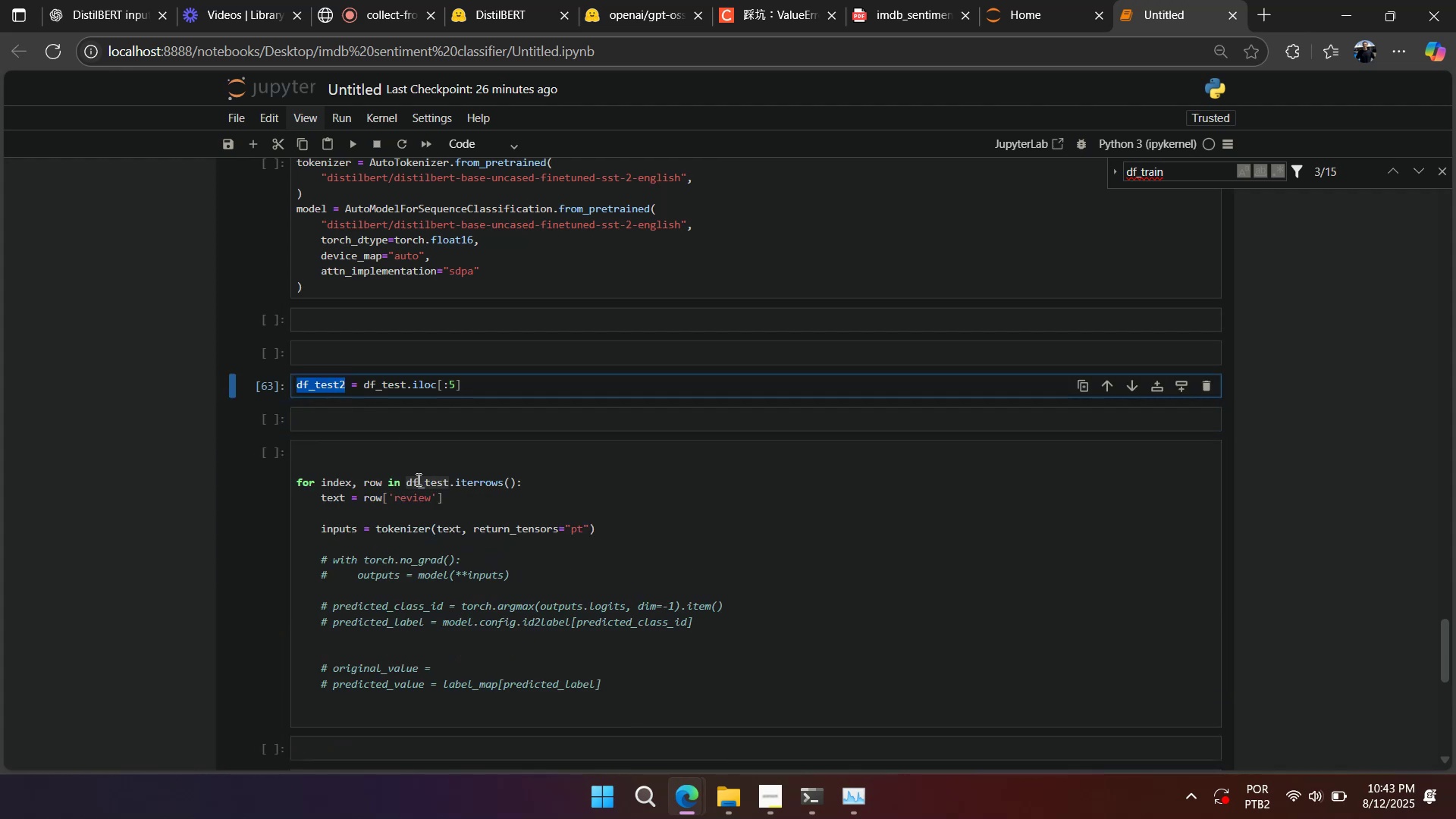 
double_click([417, 479])
 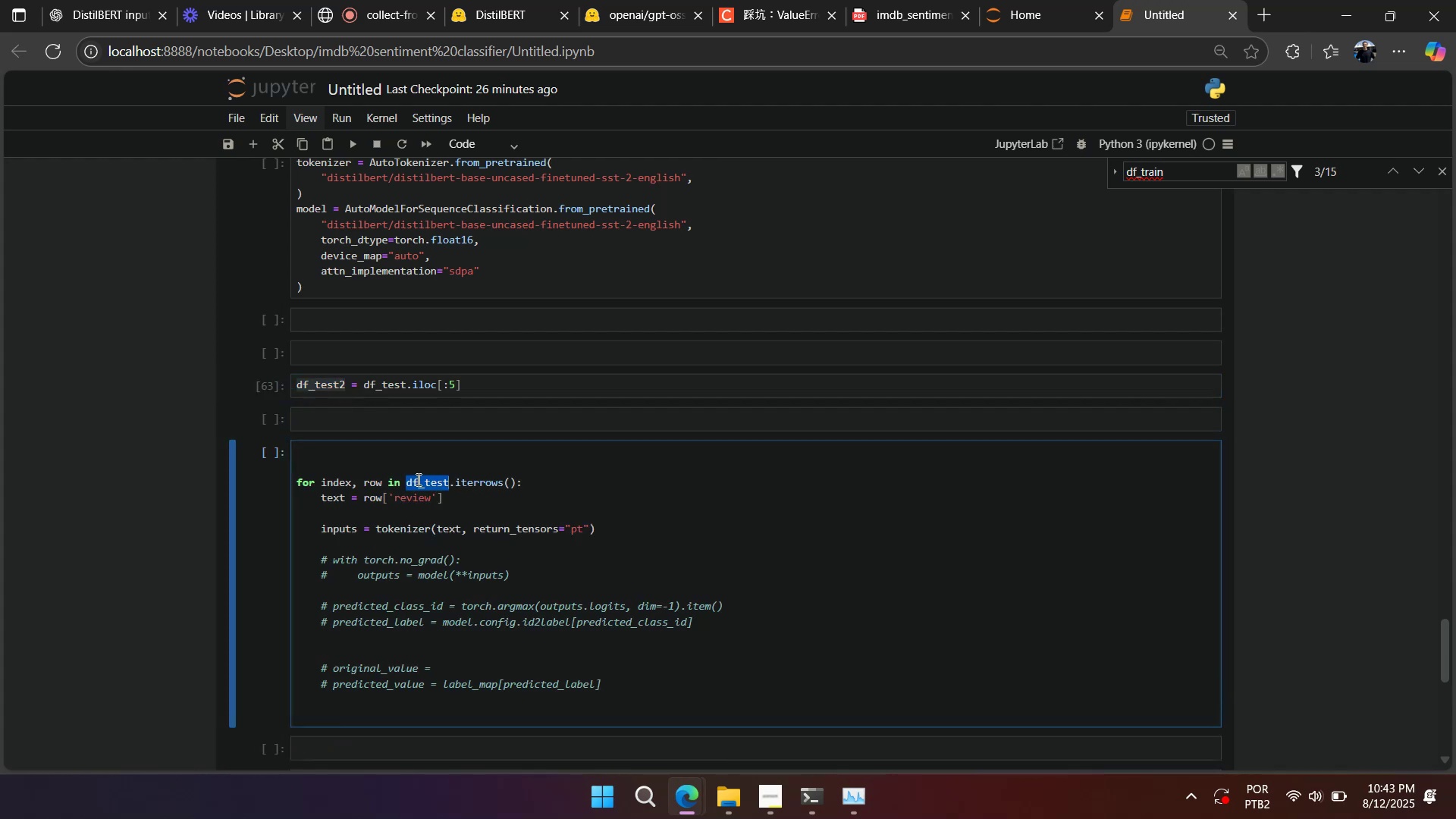 
key(Control+V)
 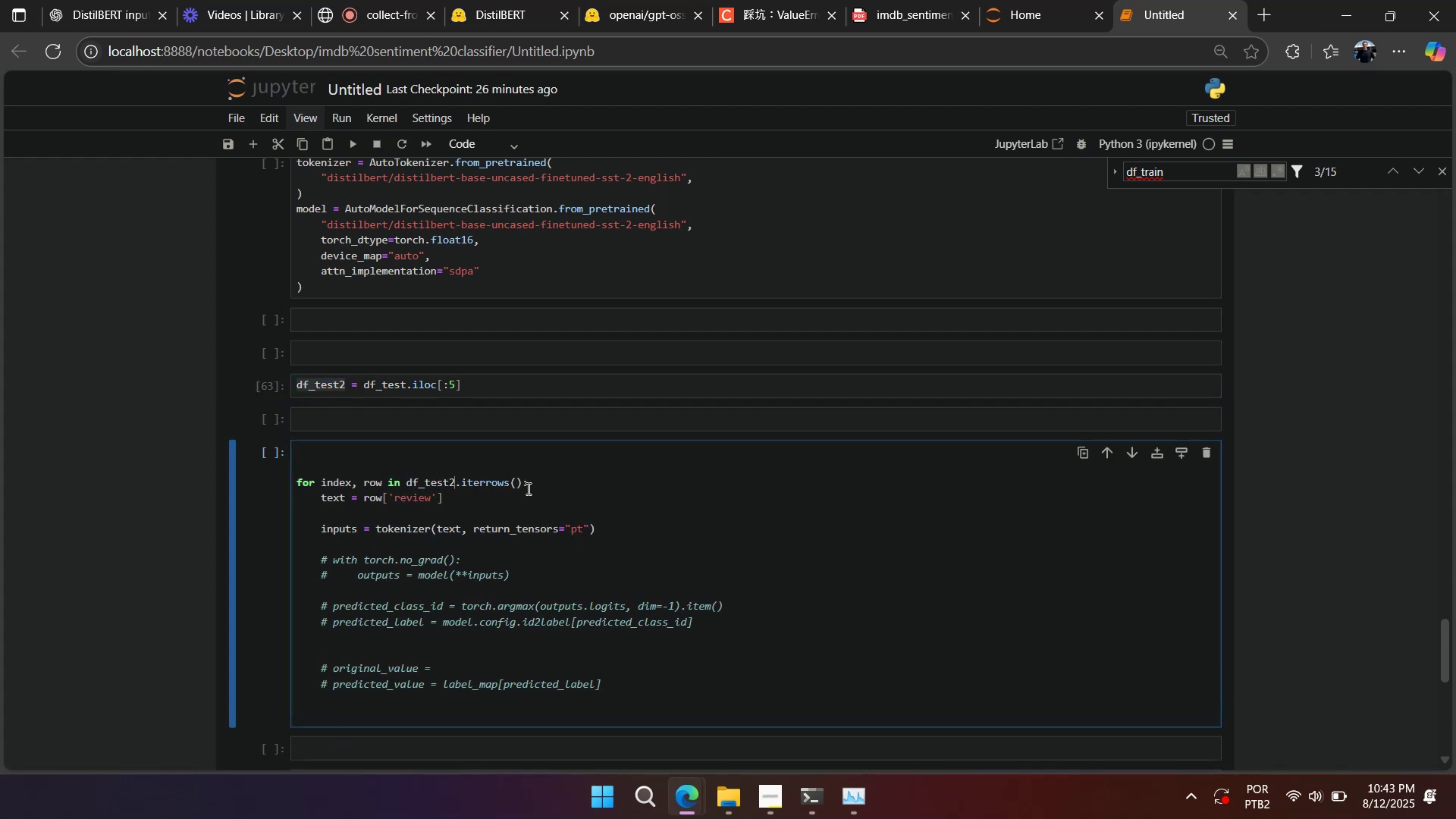 
triple_click([529, 488])
 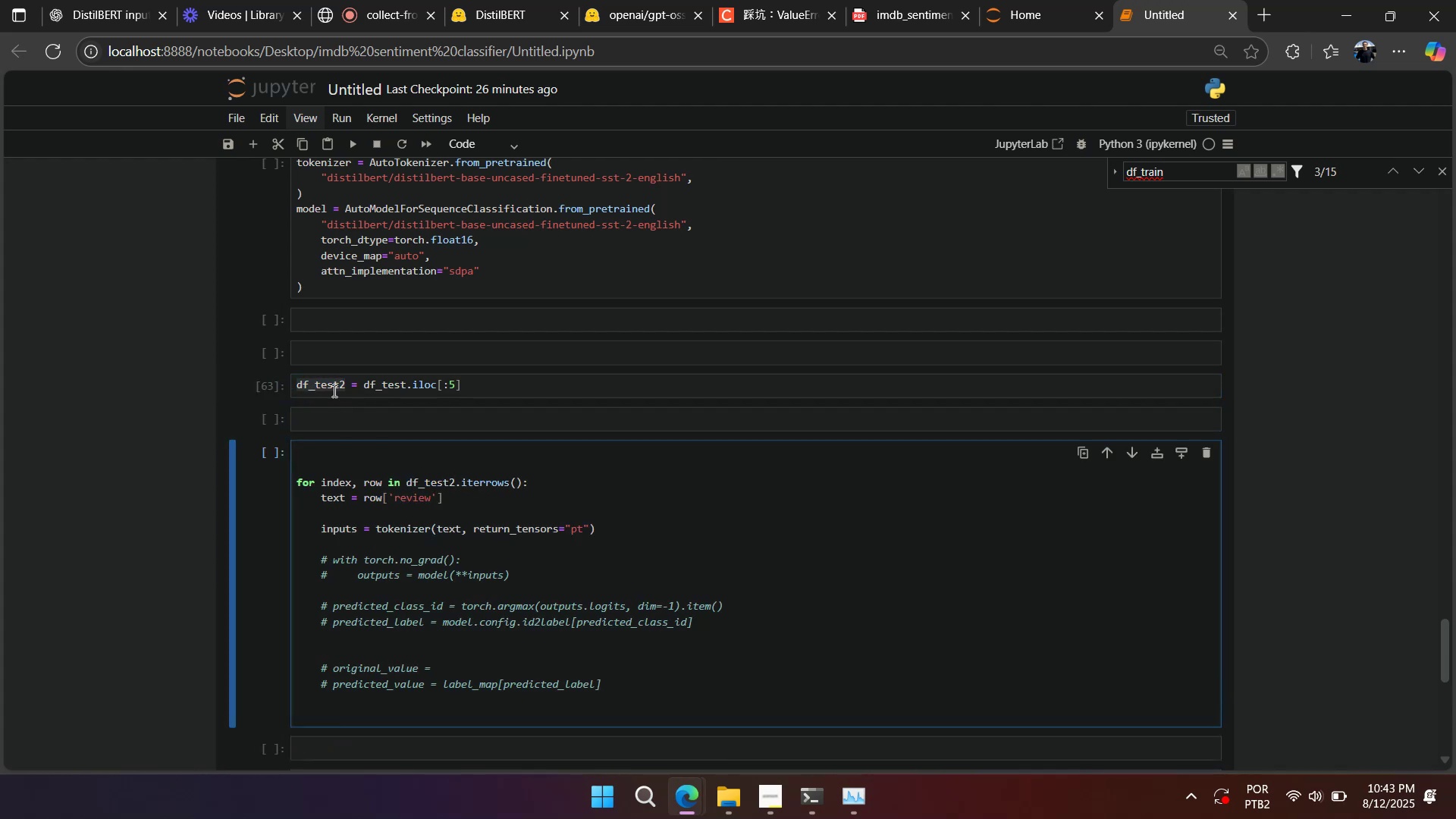 
right_click([714, 559])
 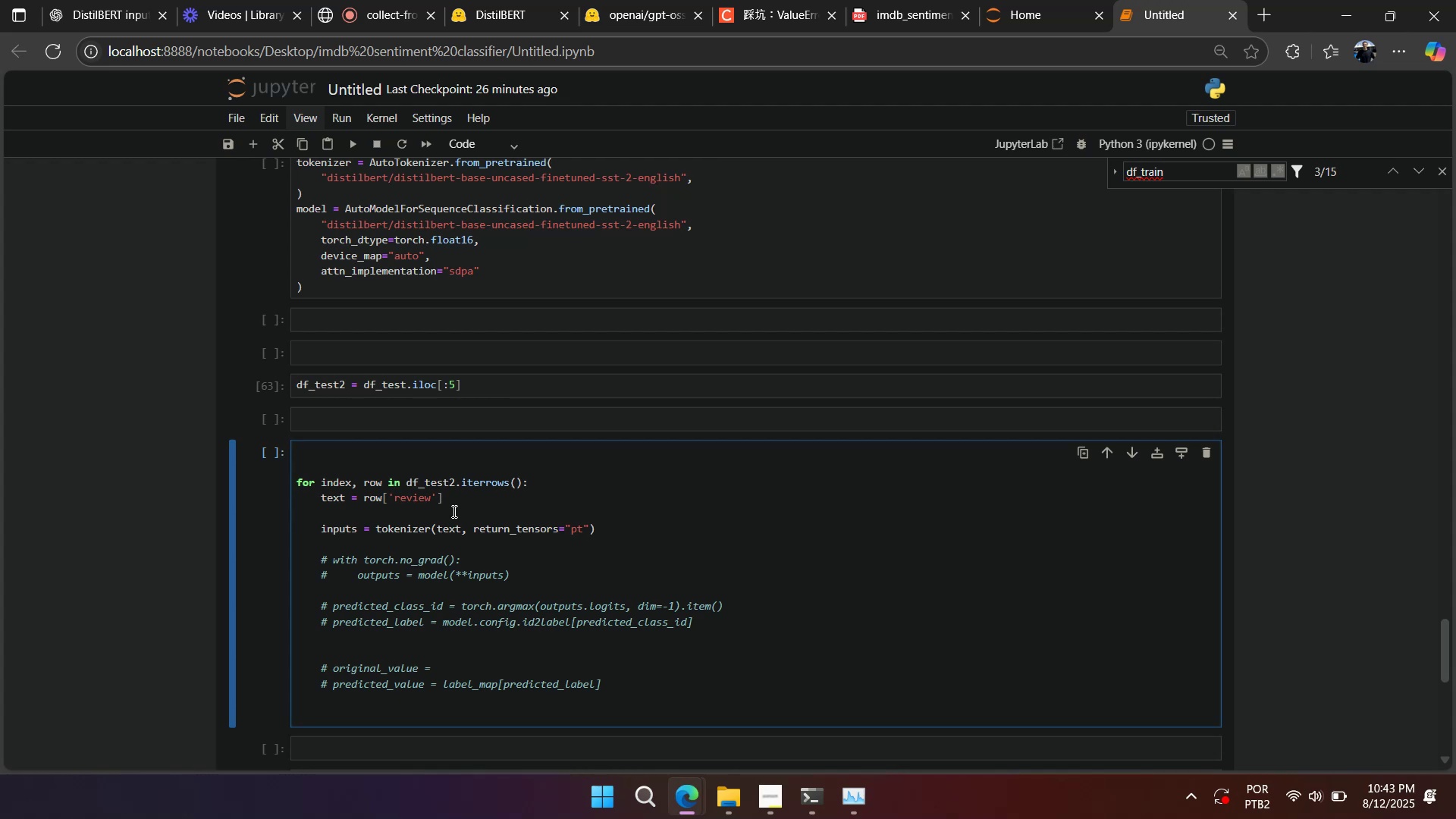 
wait(12.65)
 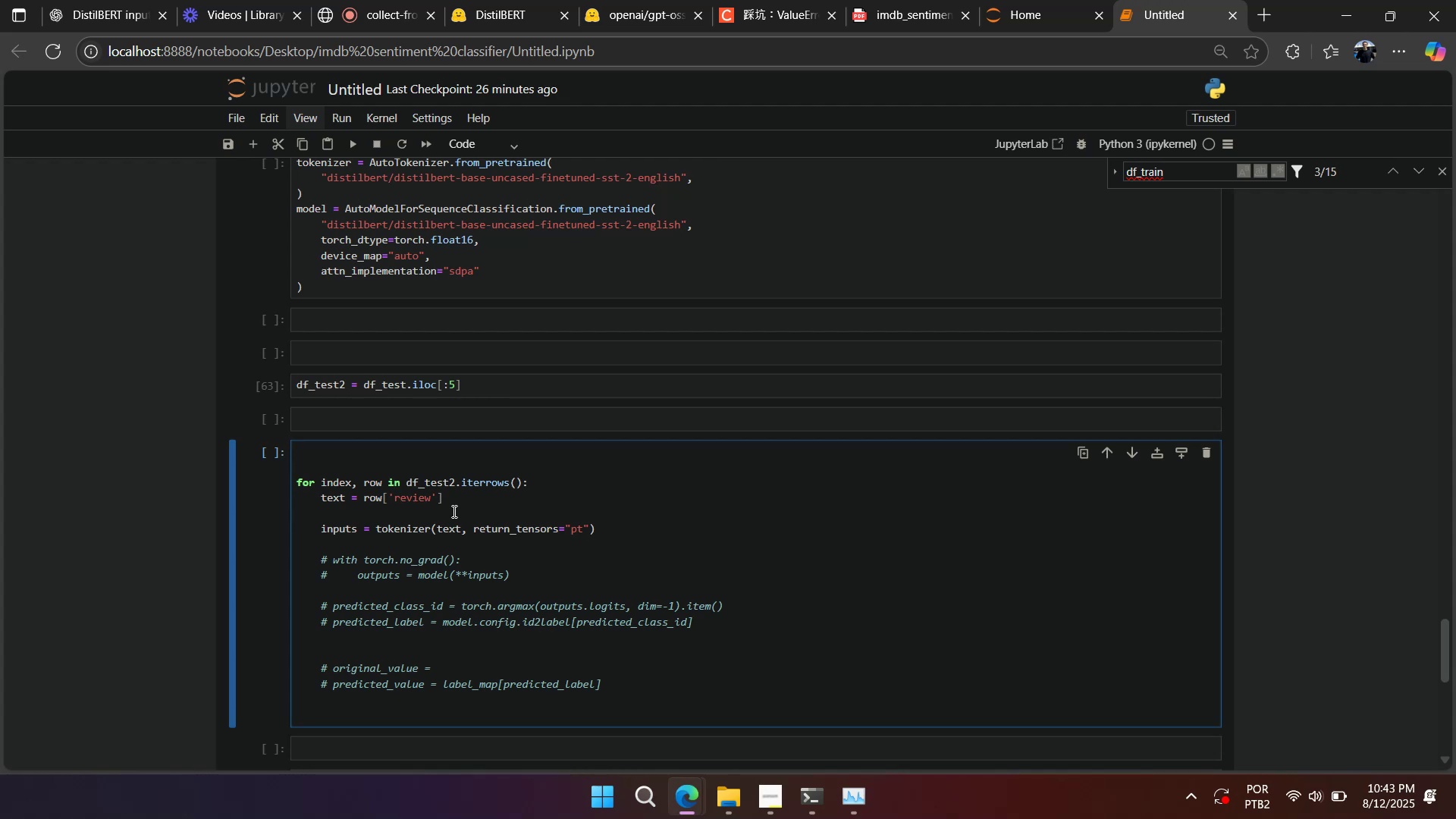 
left_click_drag(start_coordinate=[409, 551], to_coordinate=[409, 573])
 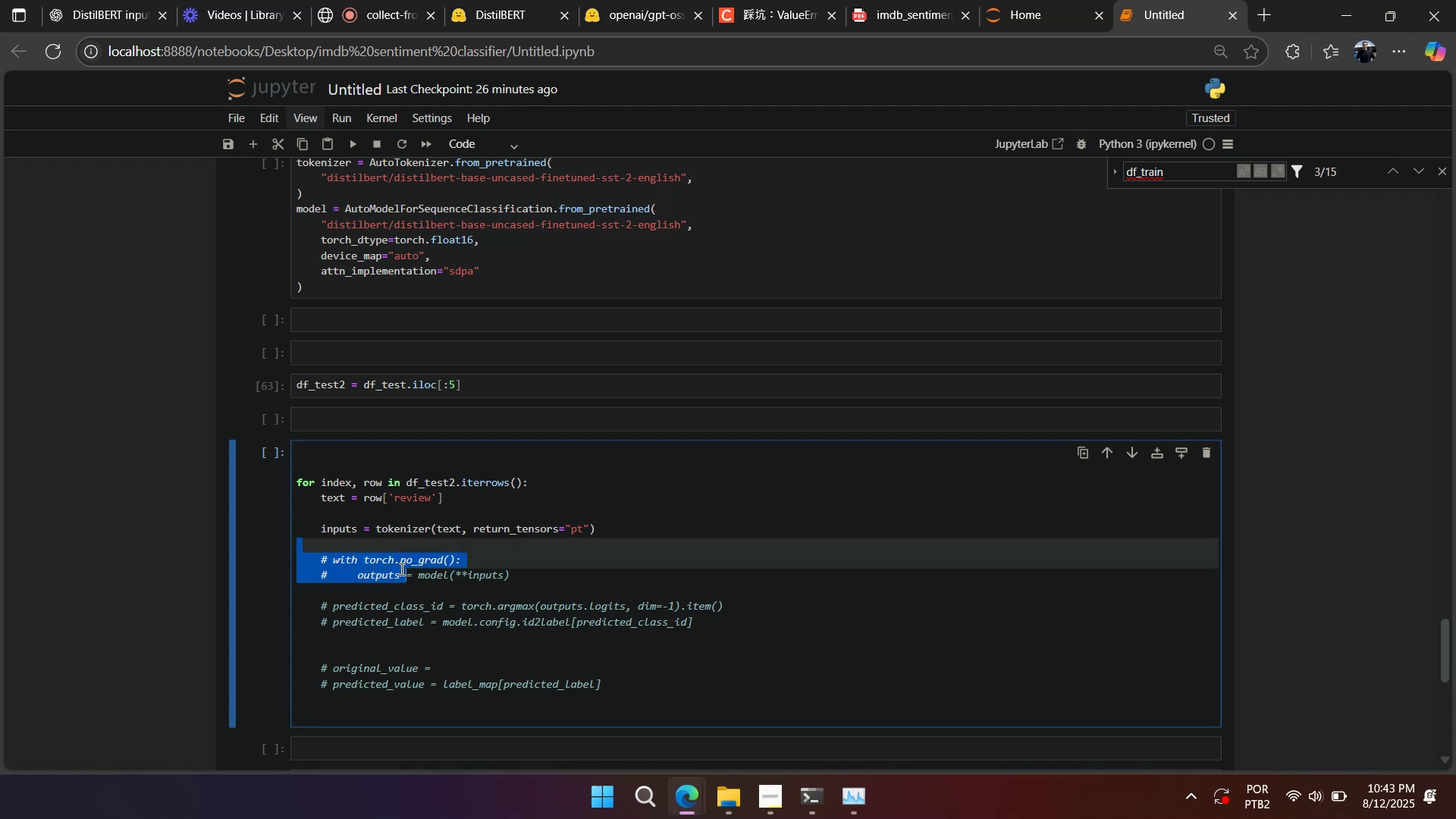 
key(Control+Slash)
 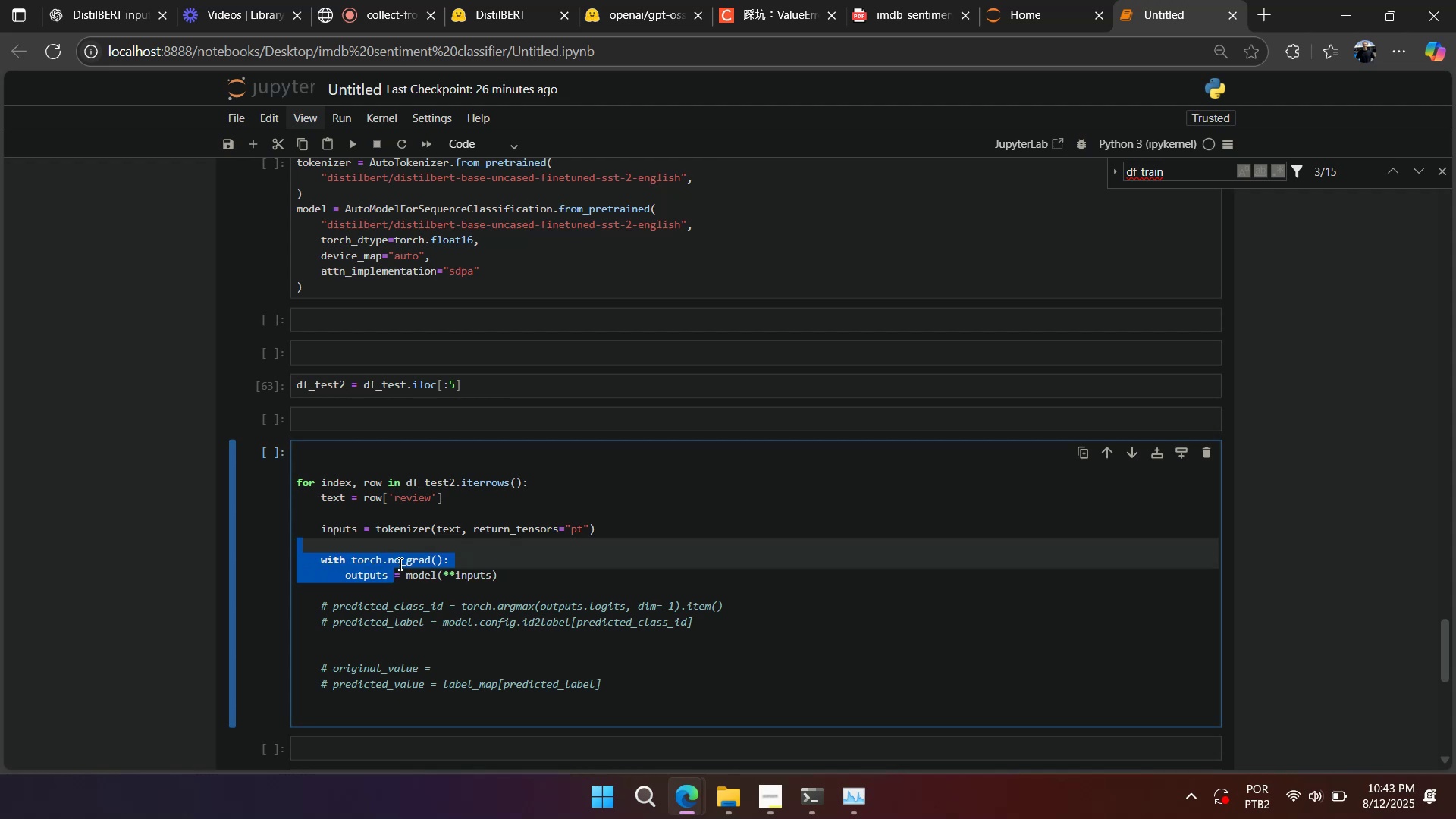 
double_click([360, 516])
 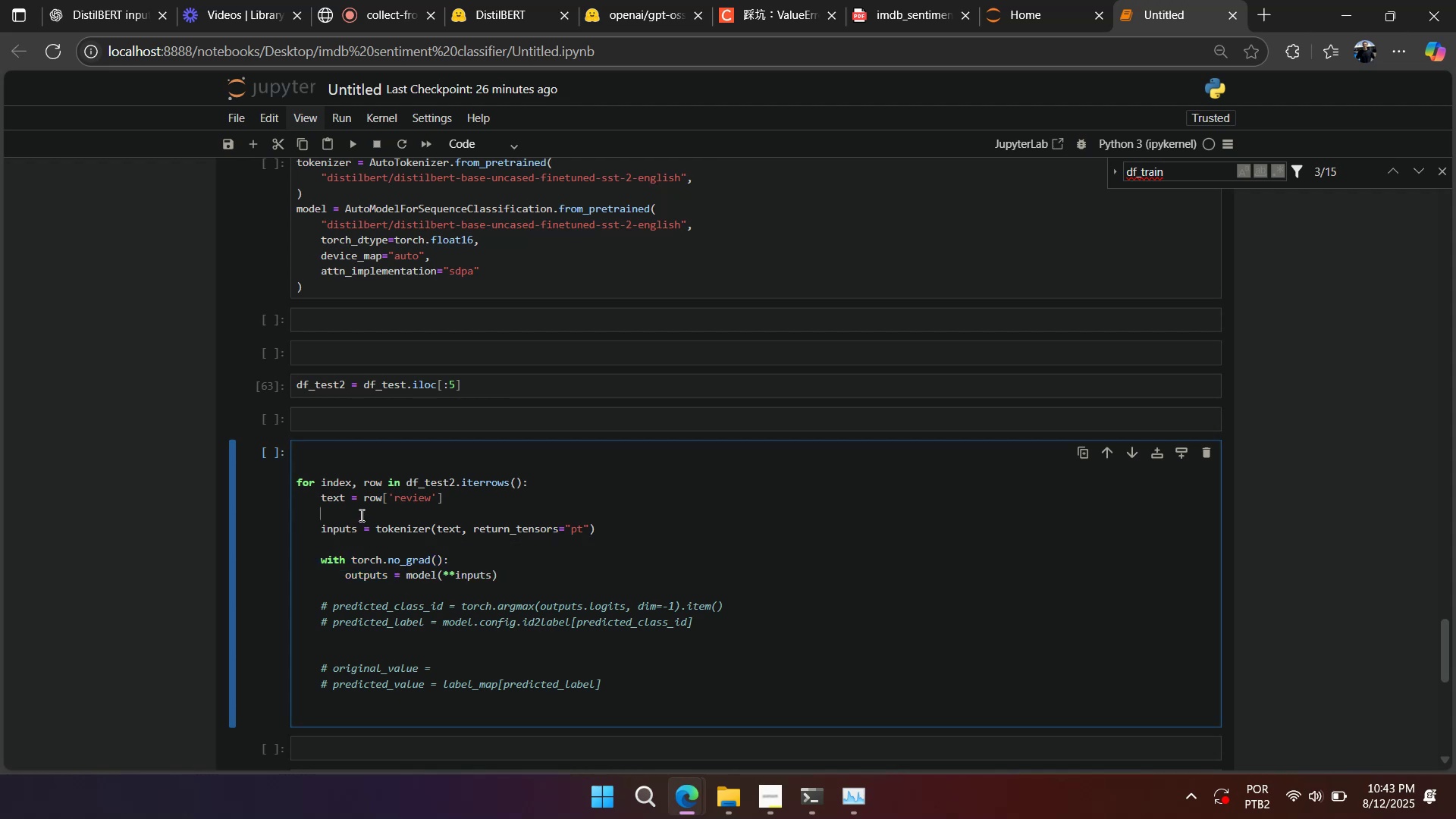 
key(Backspace)
 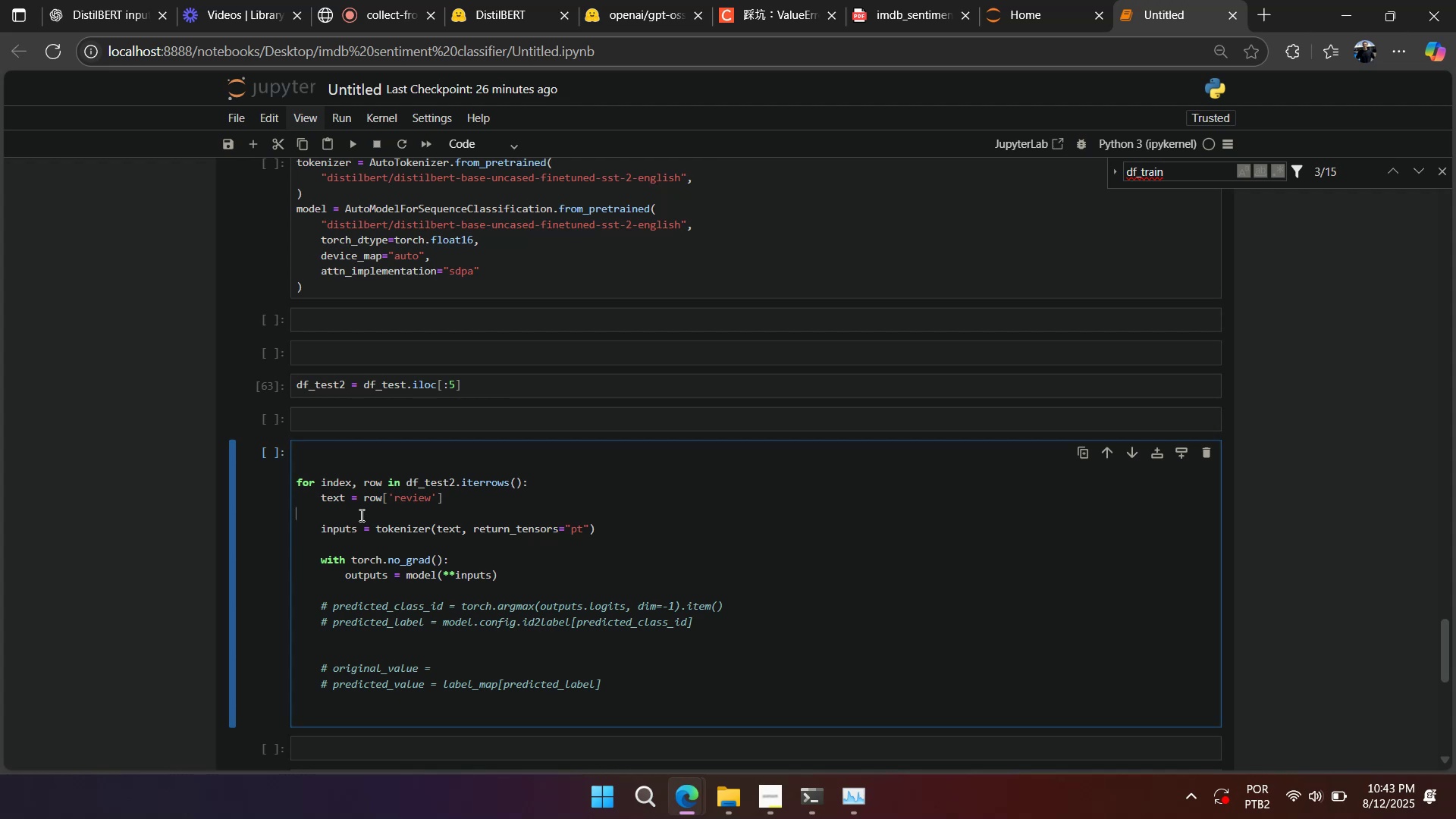 
key(Backspace)
 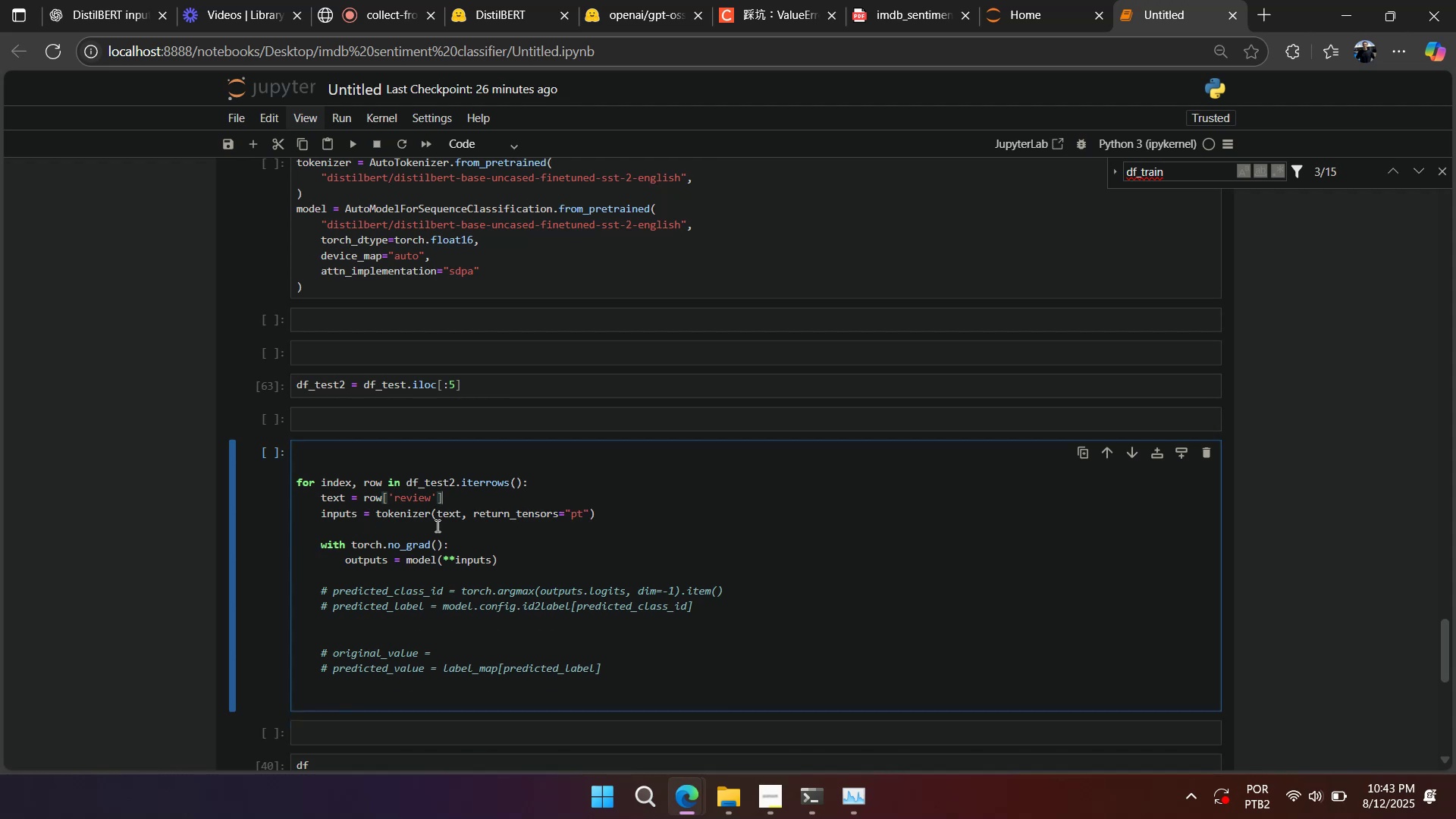 
left_click([441, 527])
 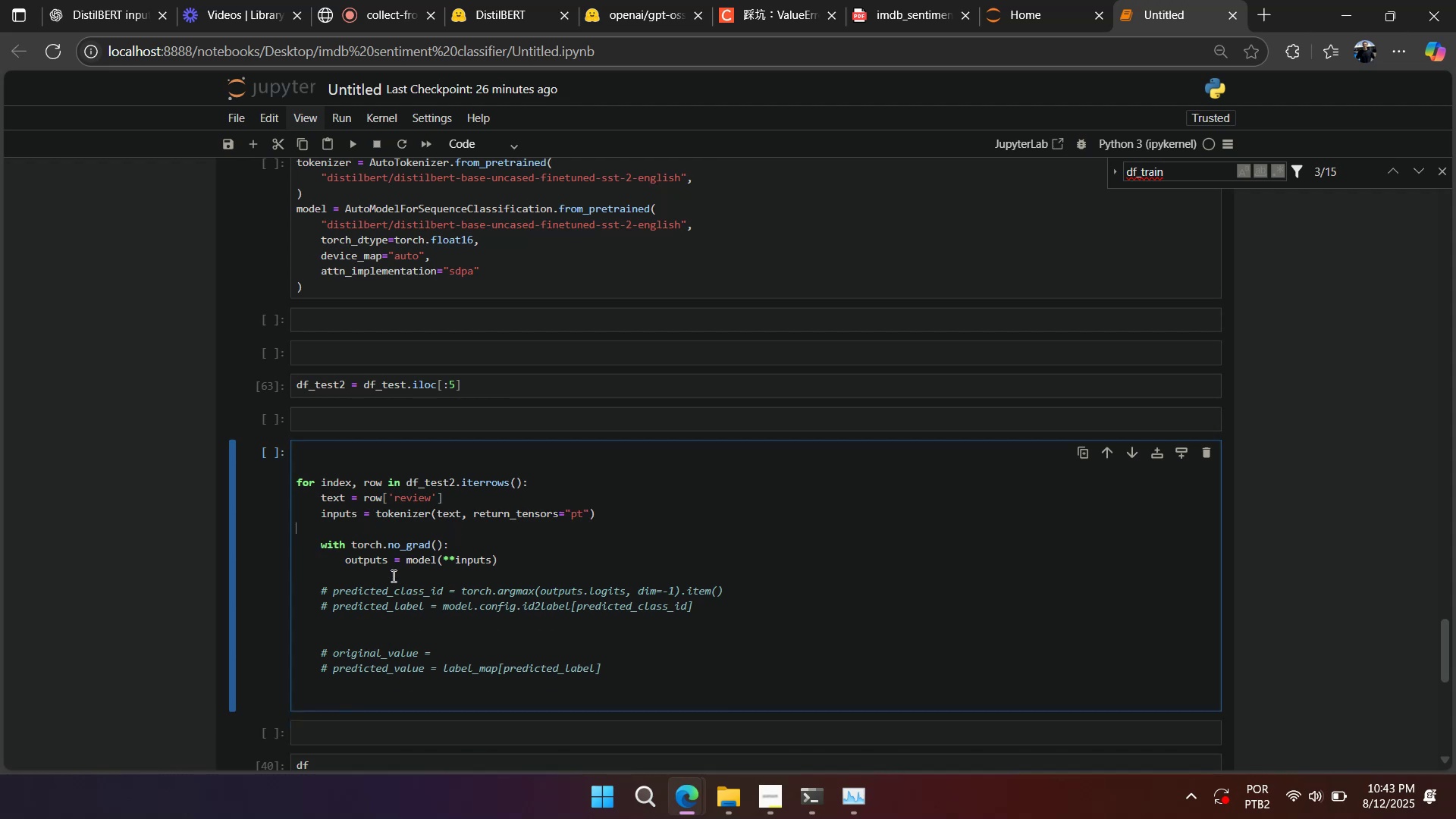 
left_click_drag(start_coordinate=[373, 586], to_coordinate=[373, 600])
 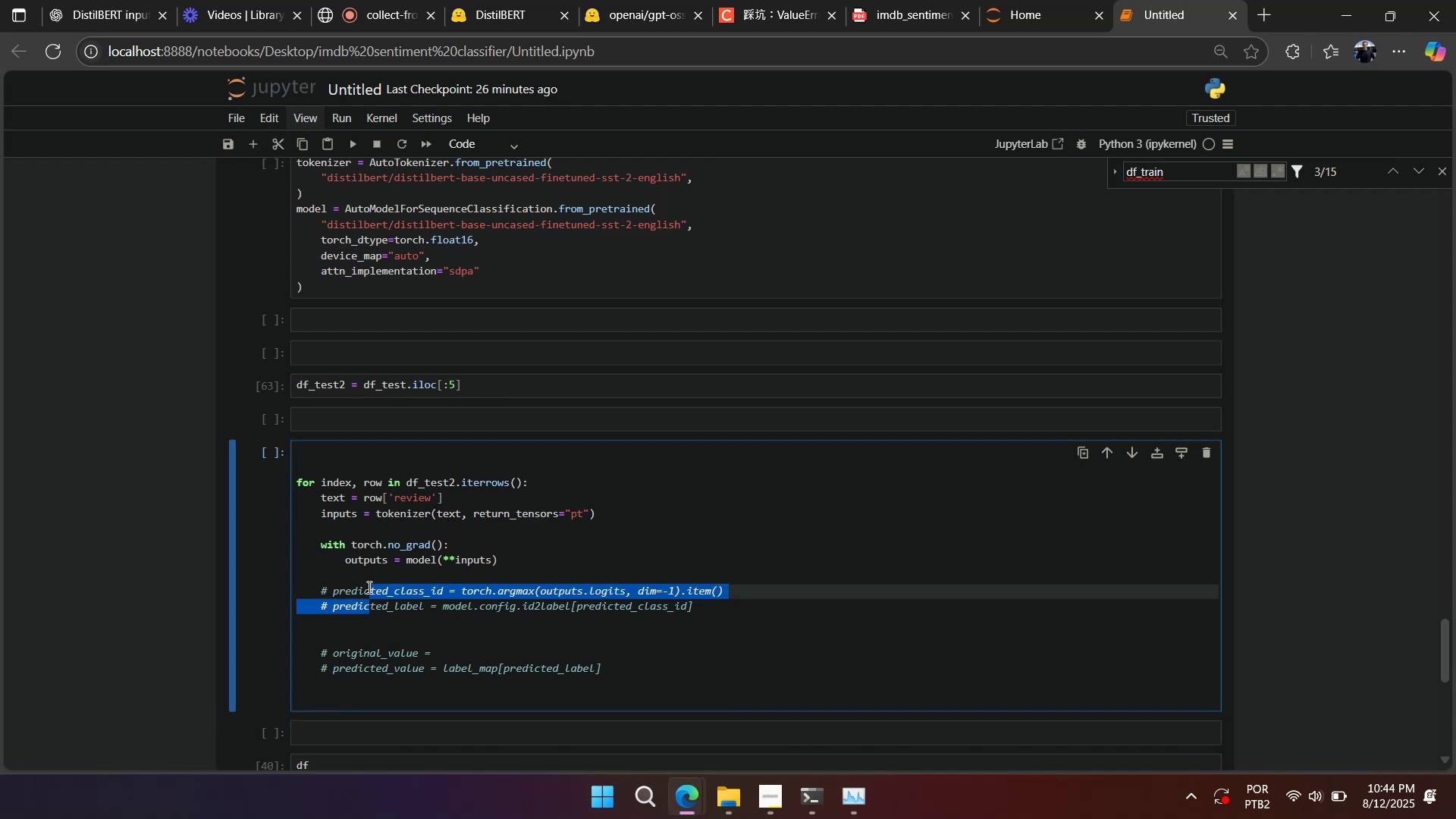 
key(Control+Slash)
 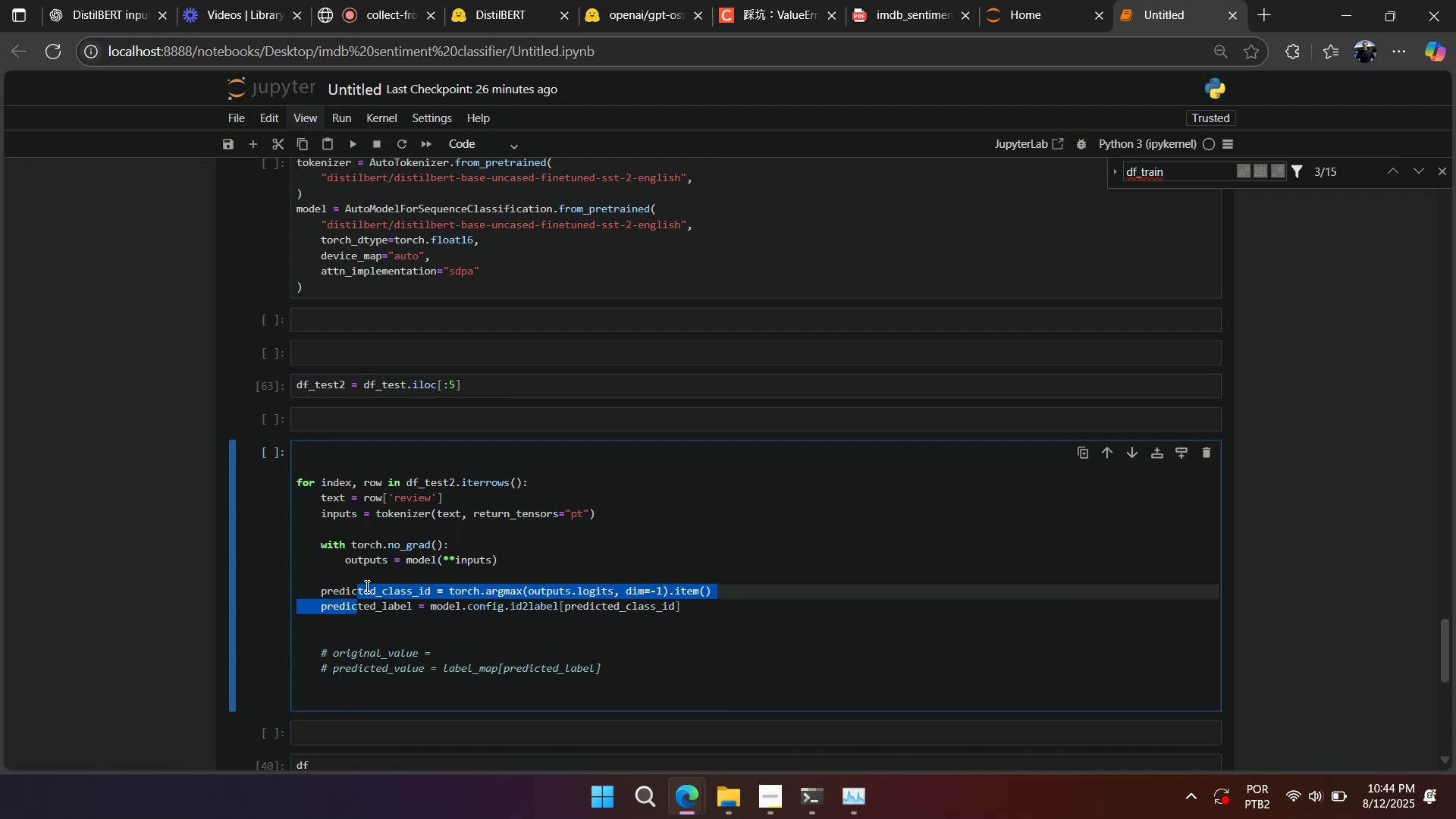 
left_click([358, 604])
 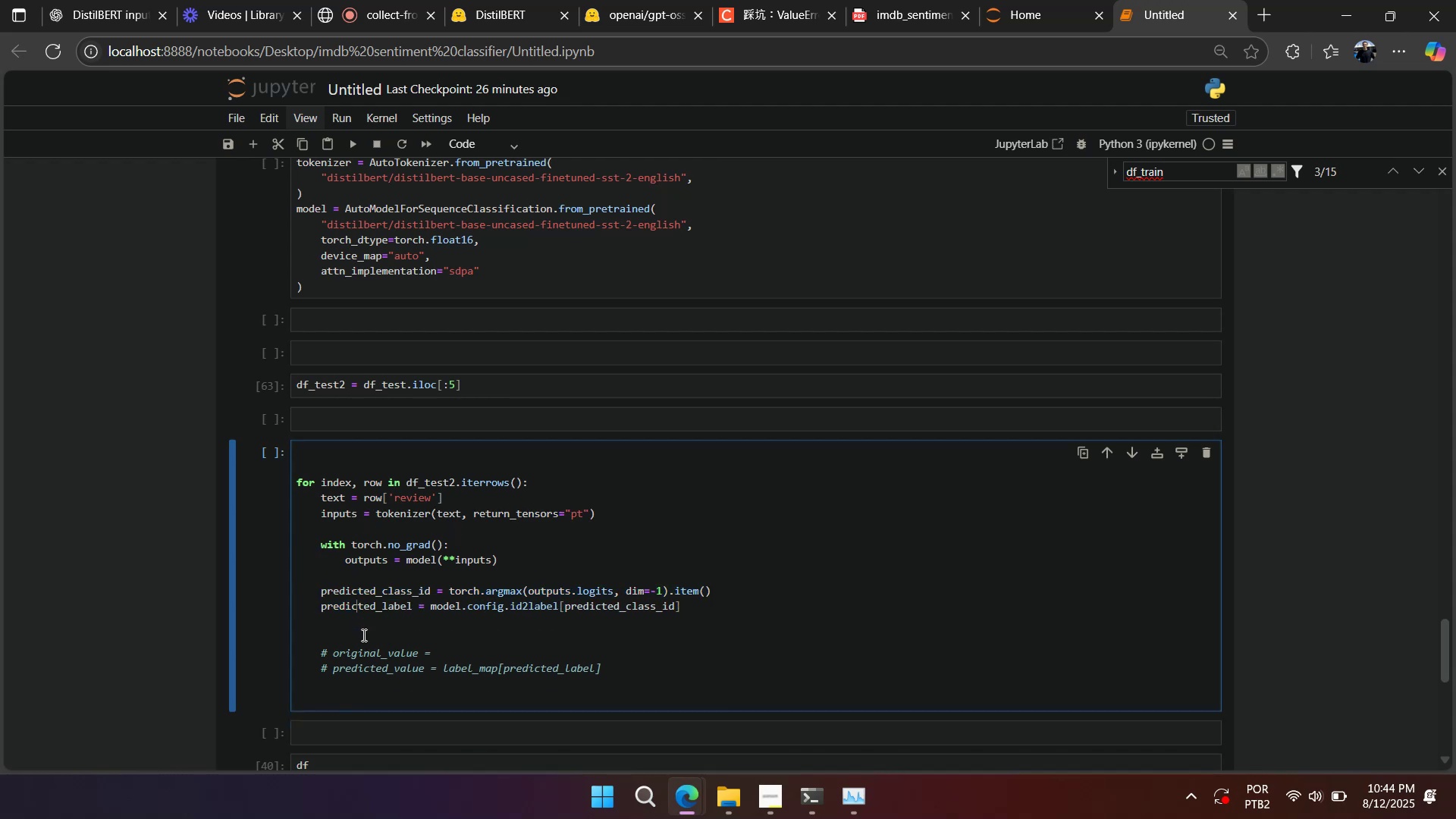 
left_click_drag(start_coordinate=[362, 637], to_coordinate=[362, 624])
 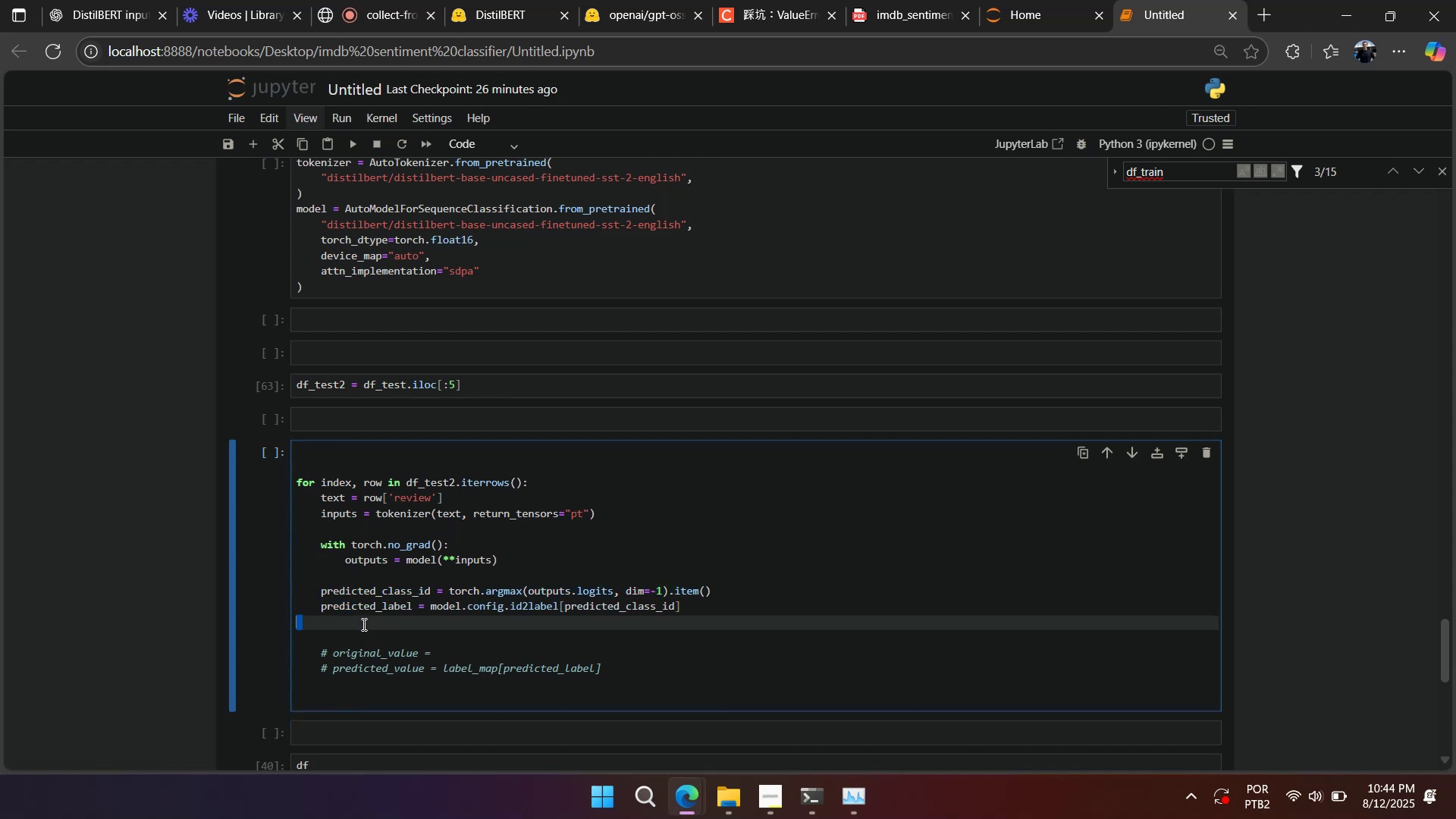 
key(Backspace)
 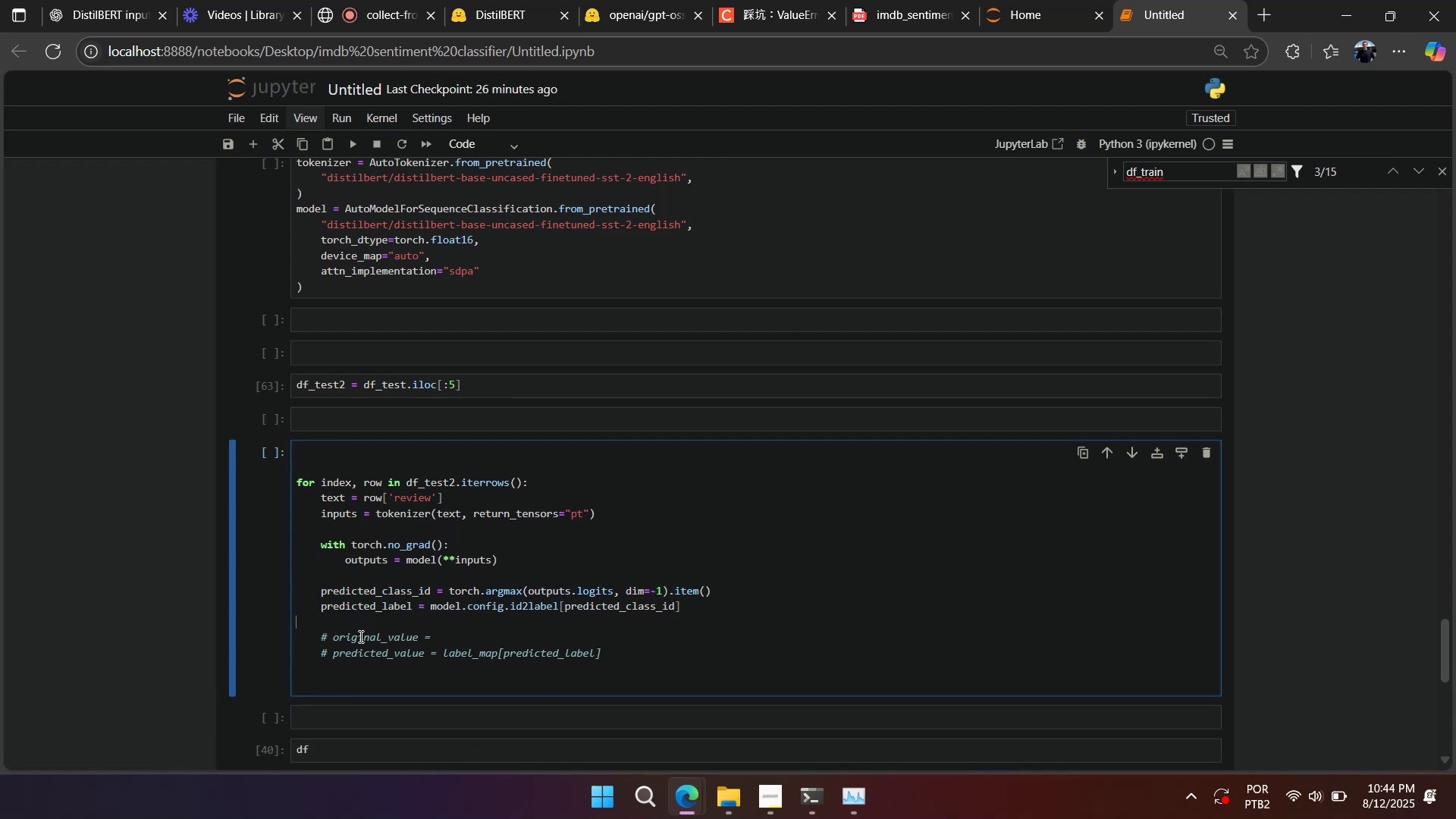 
left_click([359, 636])
 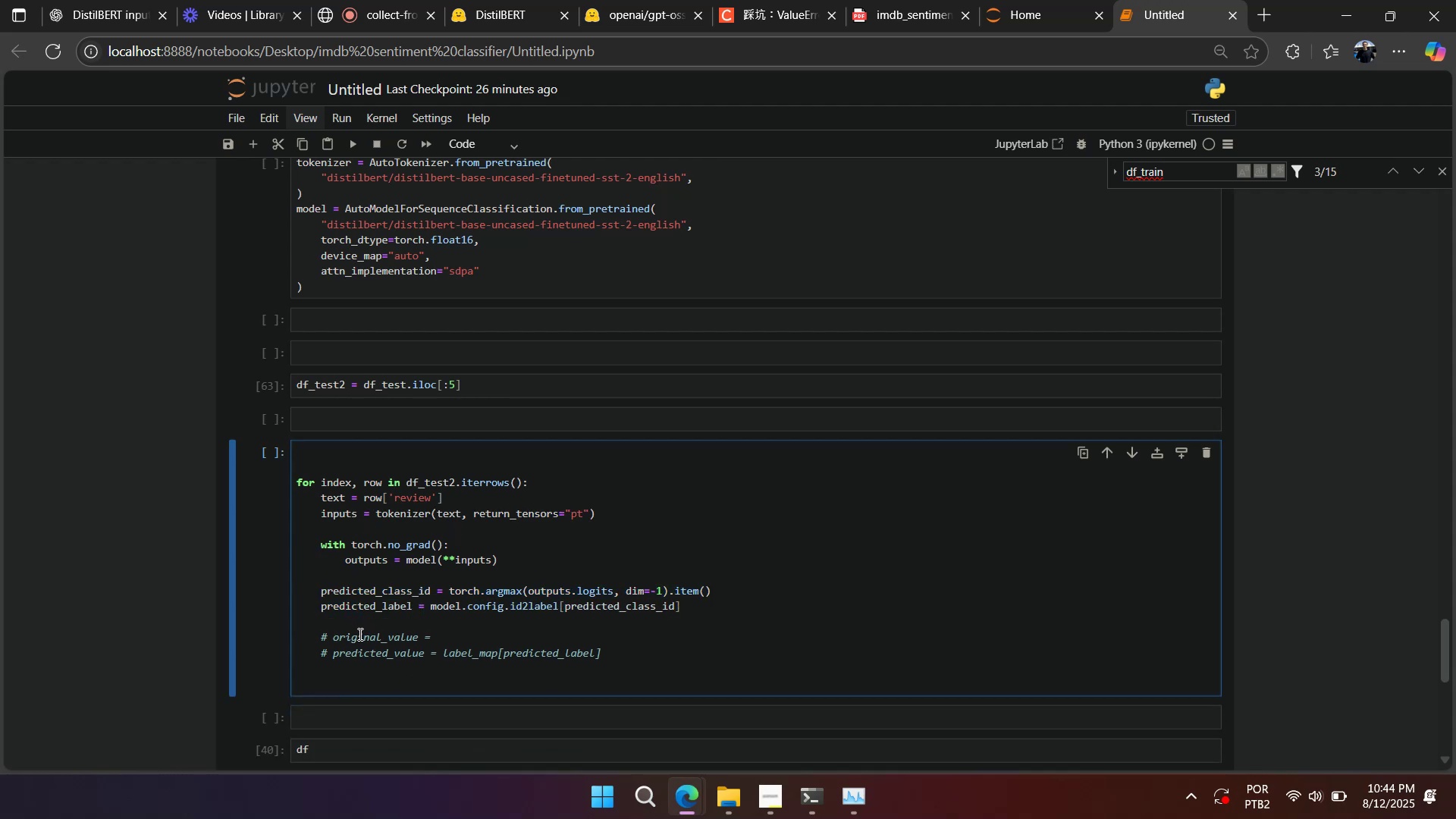 
key(Control+Slash)
 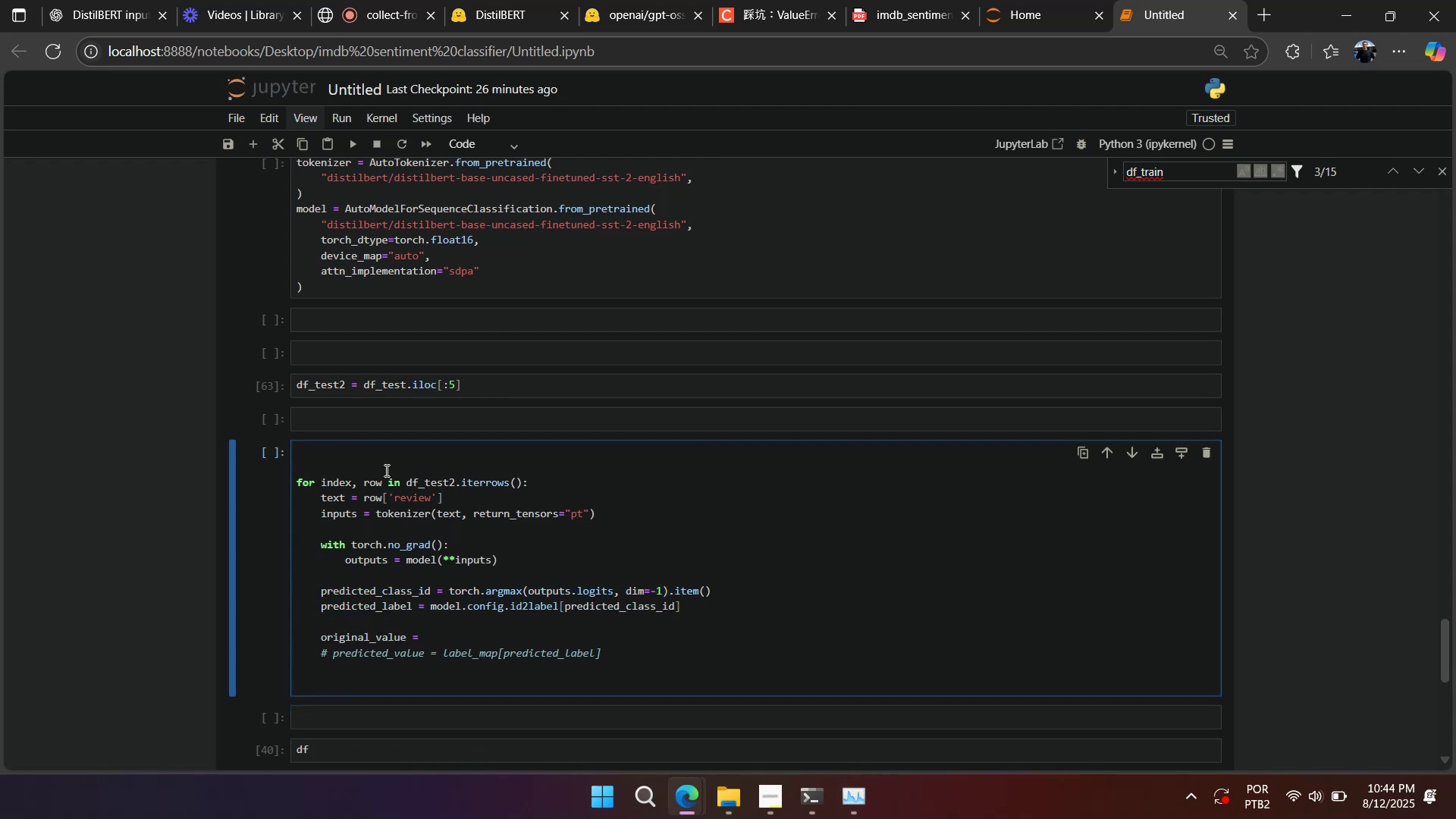 
left_click_drag(start_coordinate=[363, 498], to_coordinate=[472, 499])
 